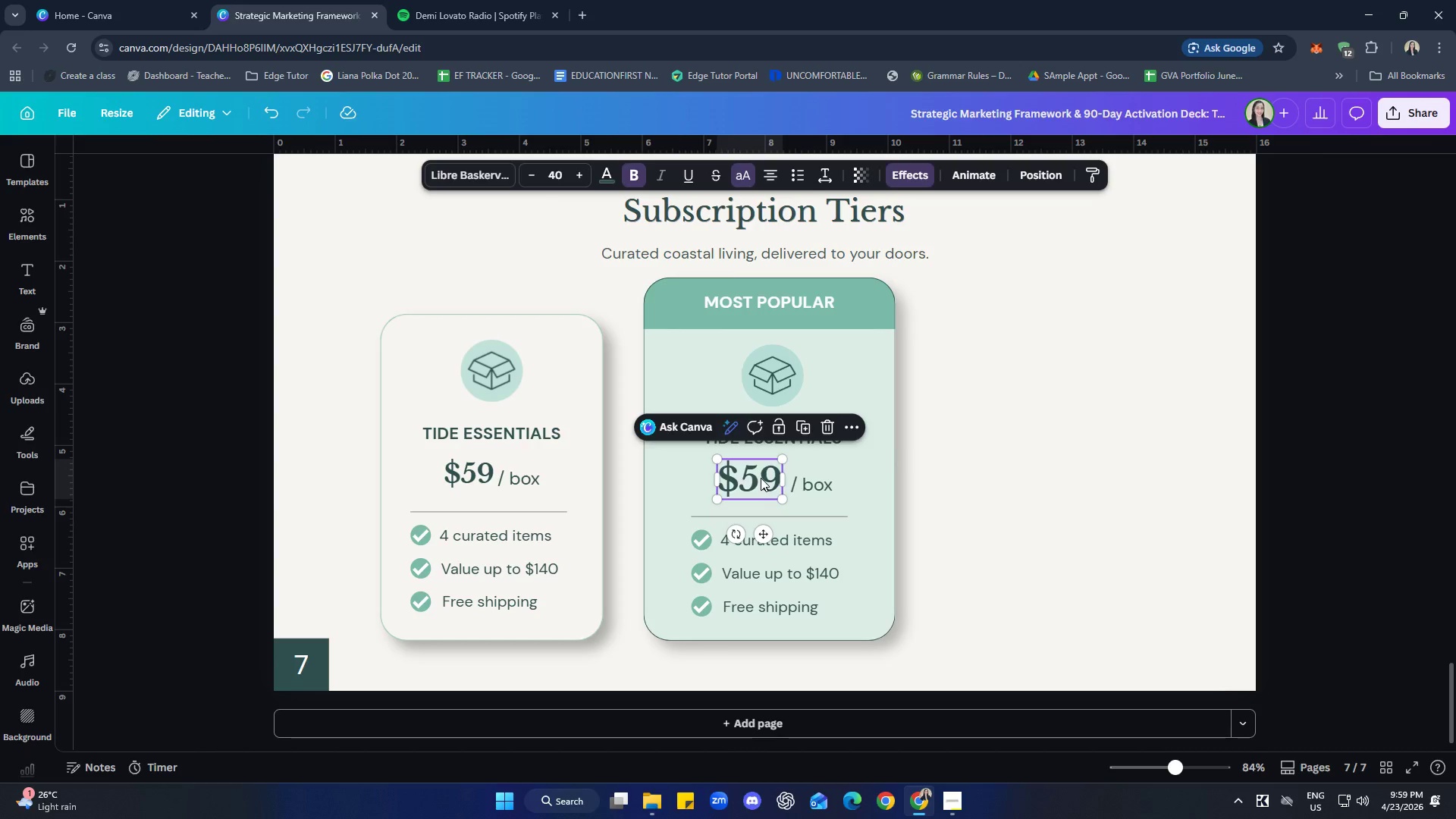 
left_click([761, 478])
 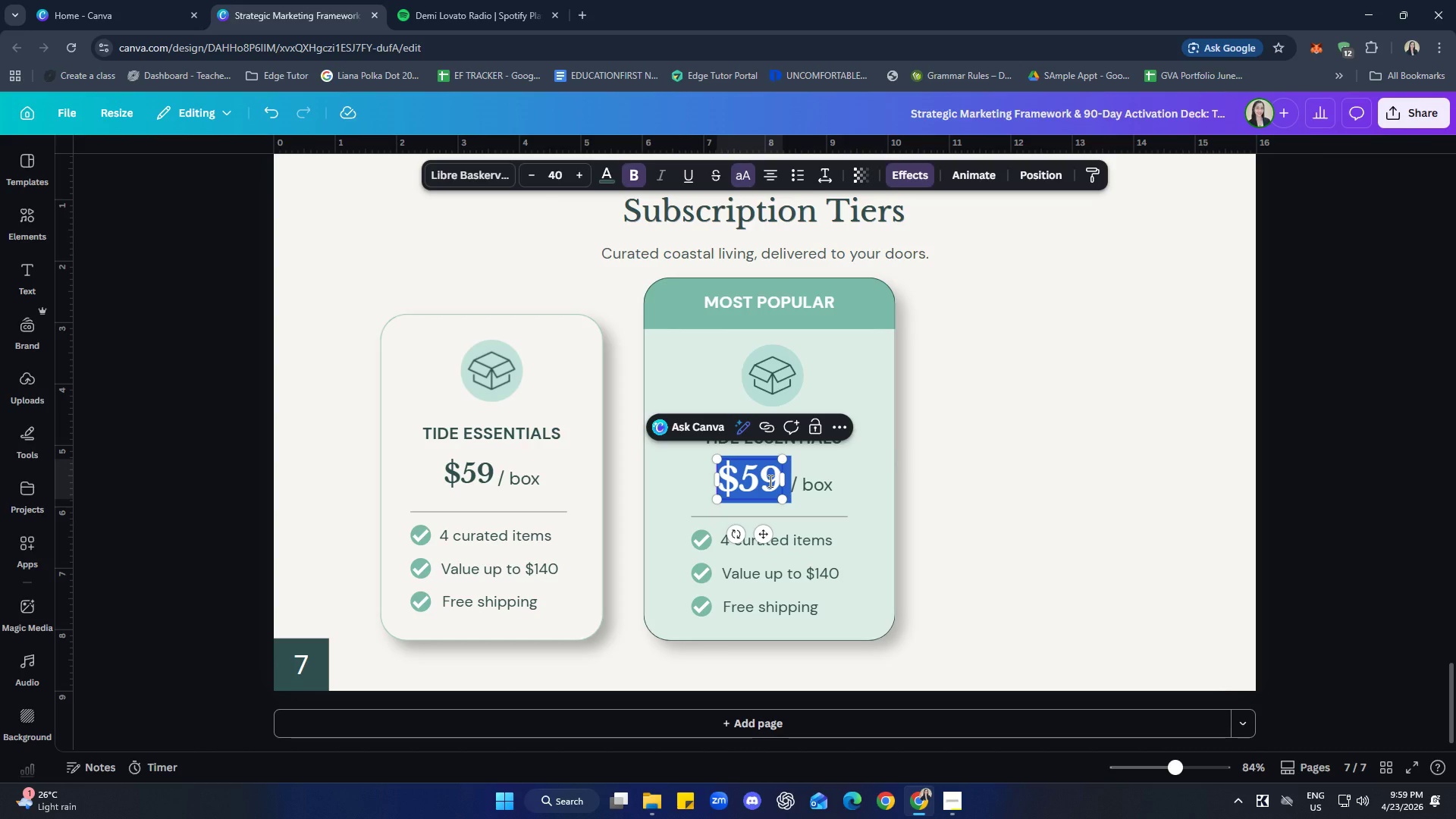 
left_click([769, 481])
 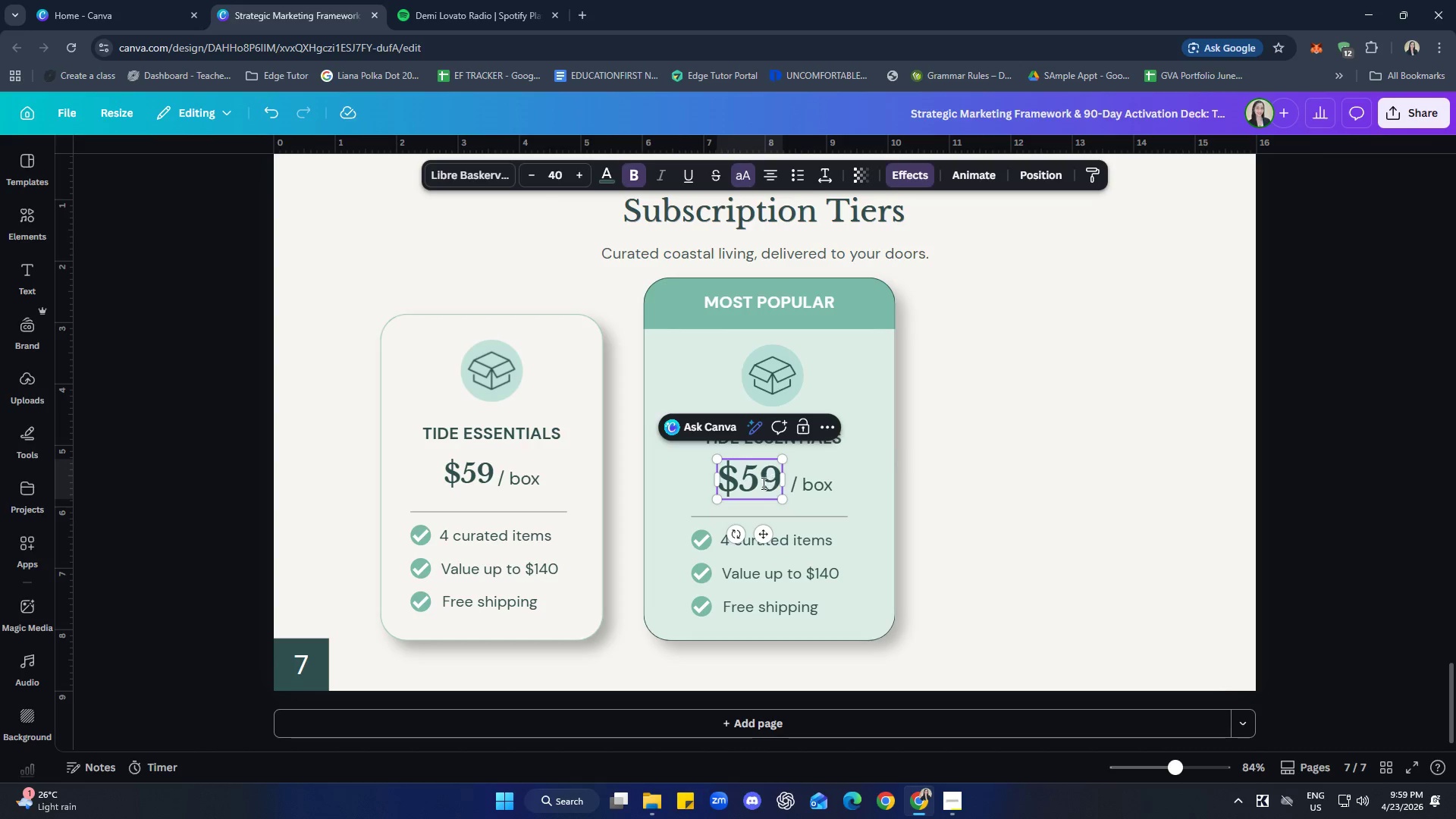 
left_click([761, 483])
 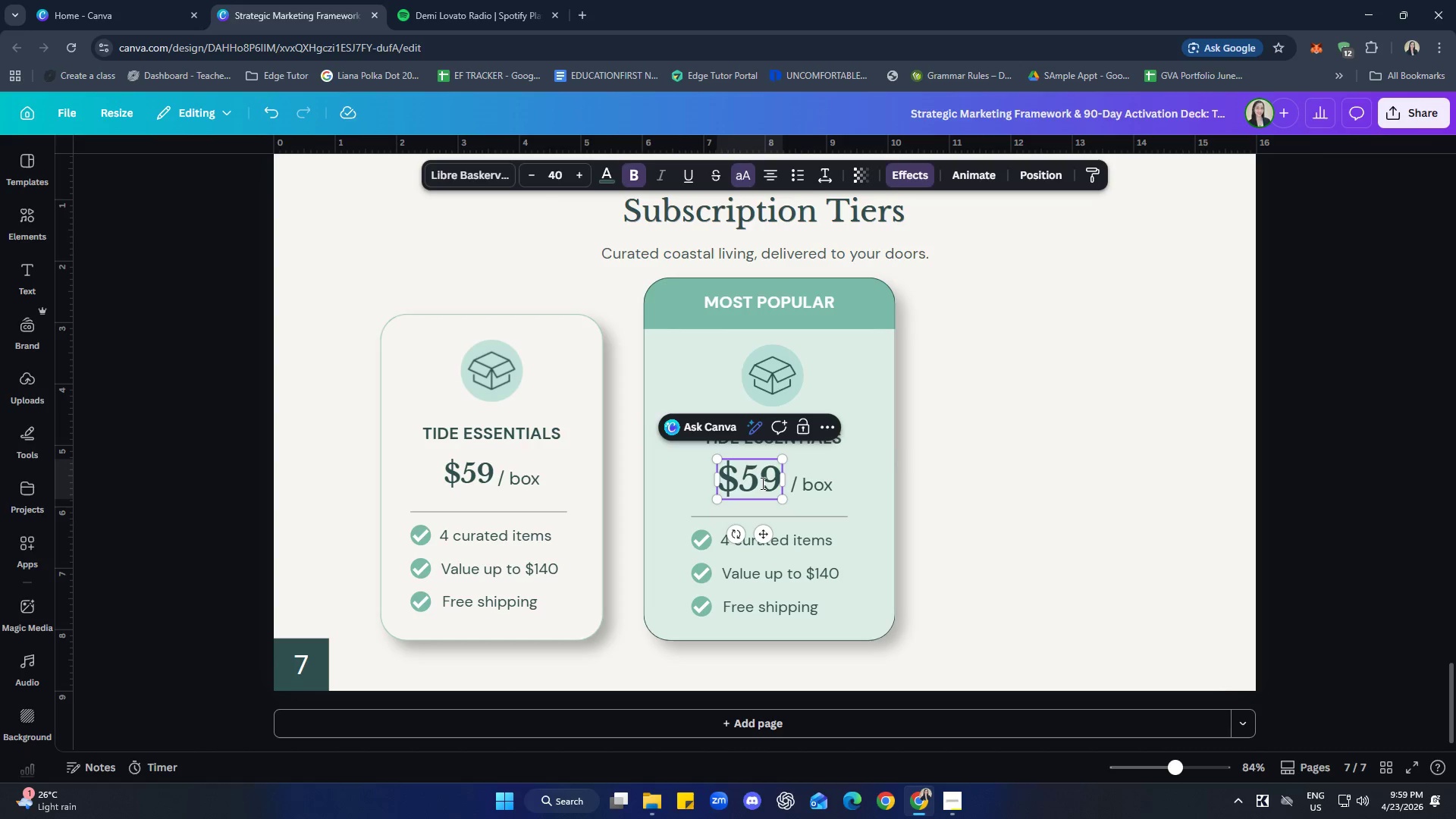 
key(Backspace)
 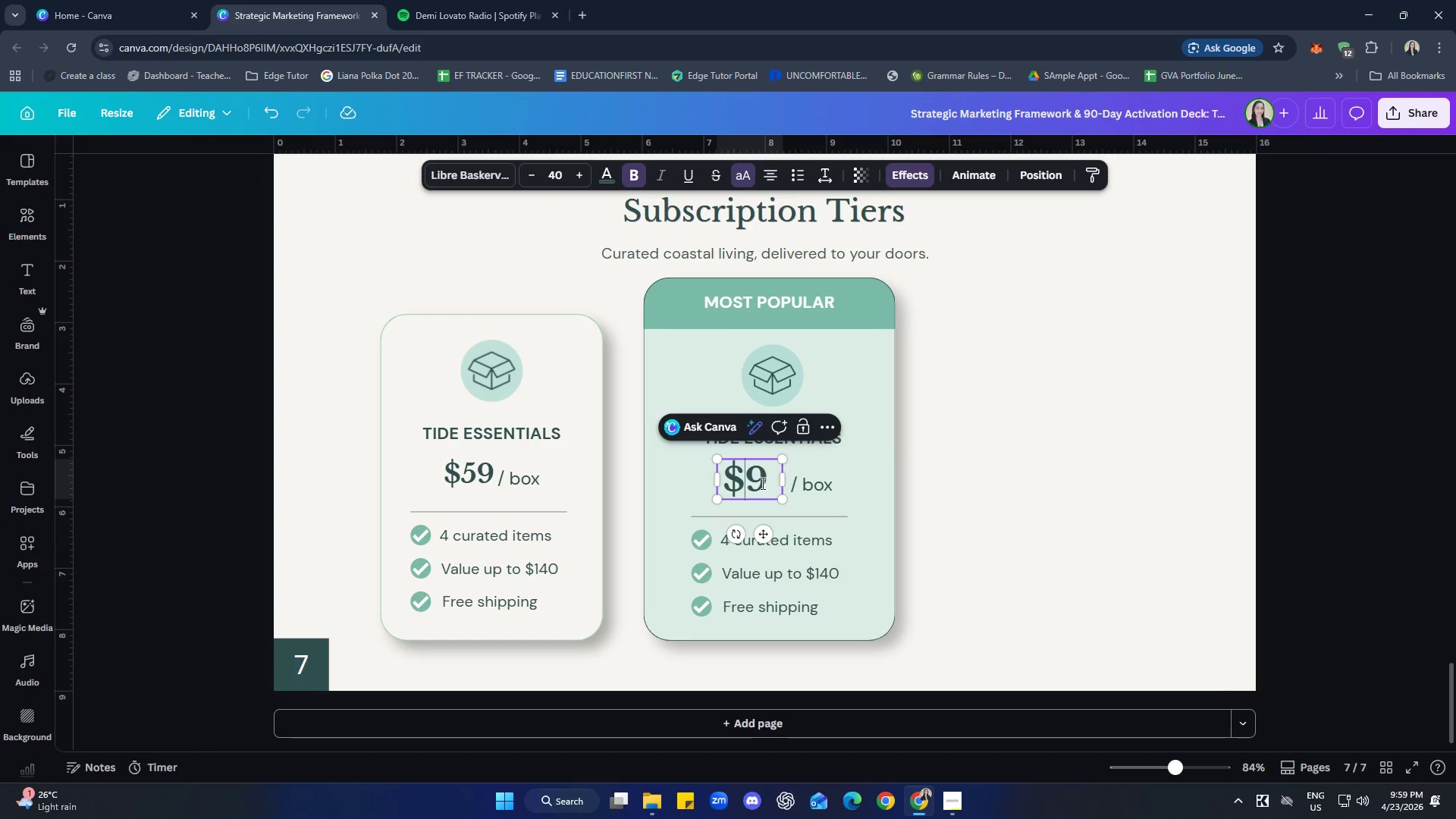 
key(8)
 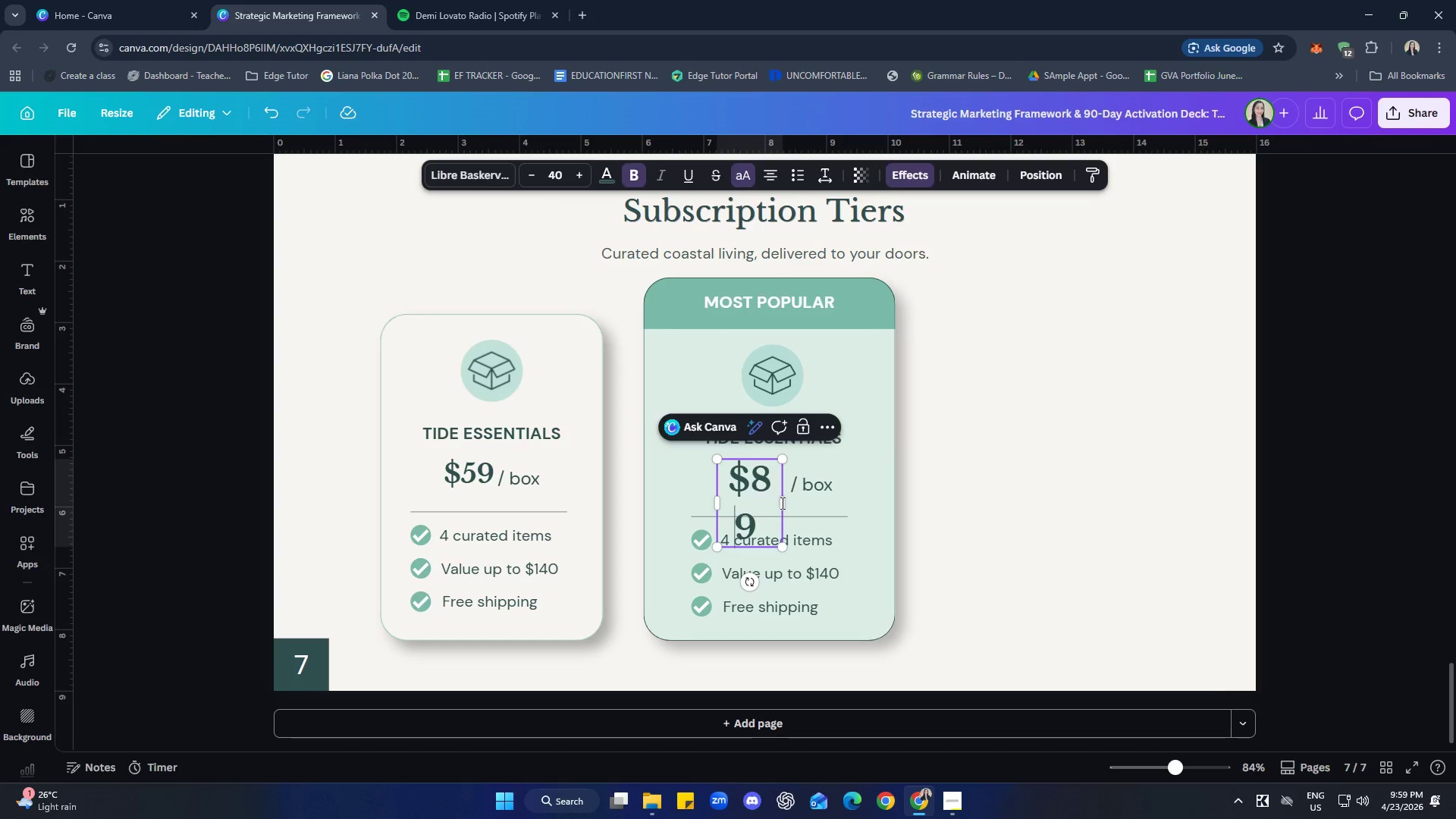 
left_click_drag(start_coordinate=[787, 503], to_coordinate=[795, 502])
 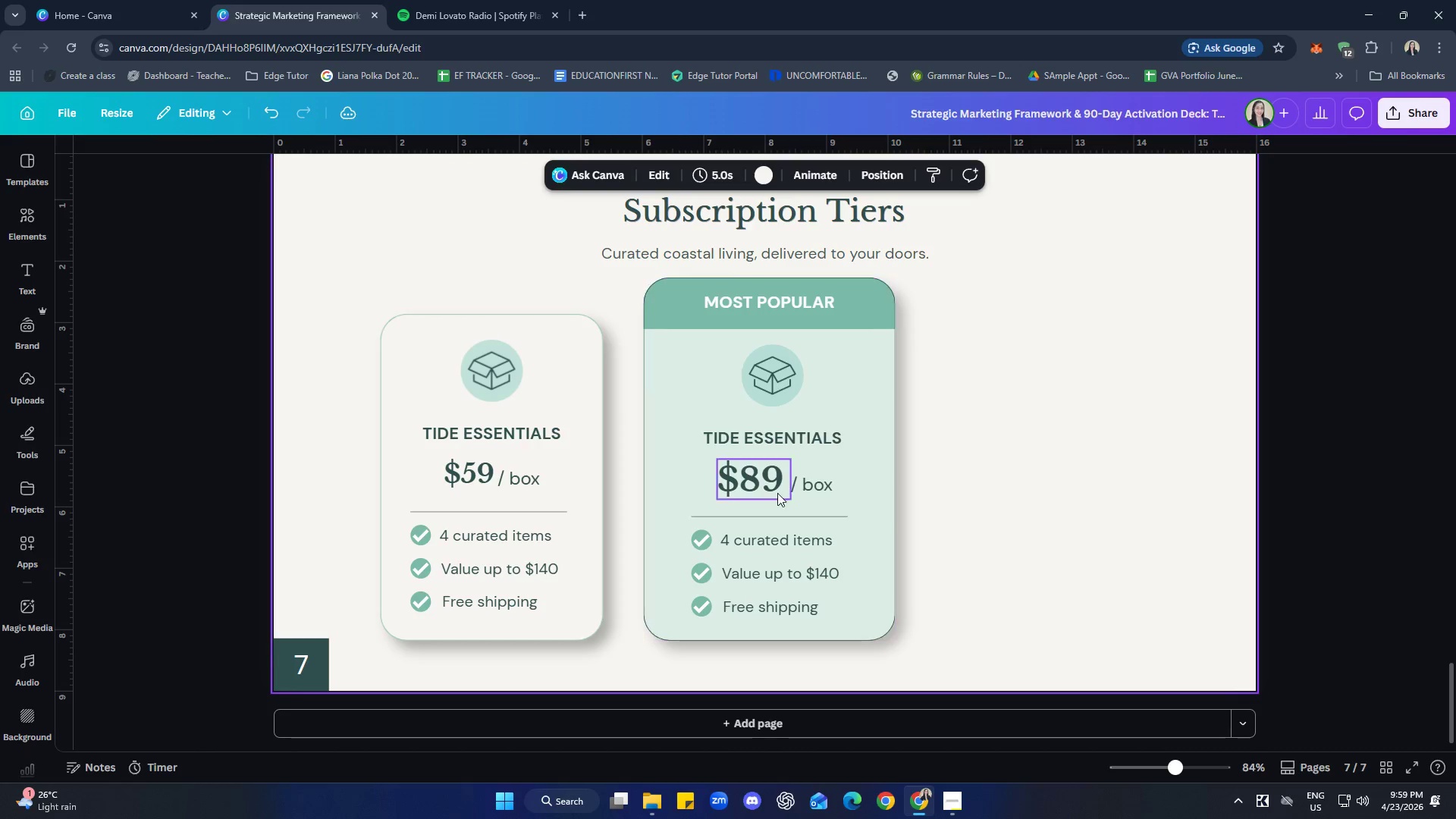 
left_click_drag(start_coordinate=[769, 479], to_coordinate=[763, 480])
 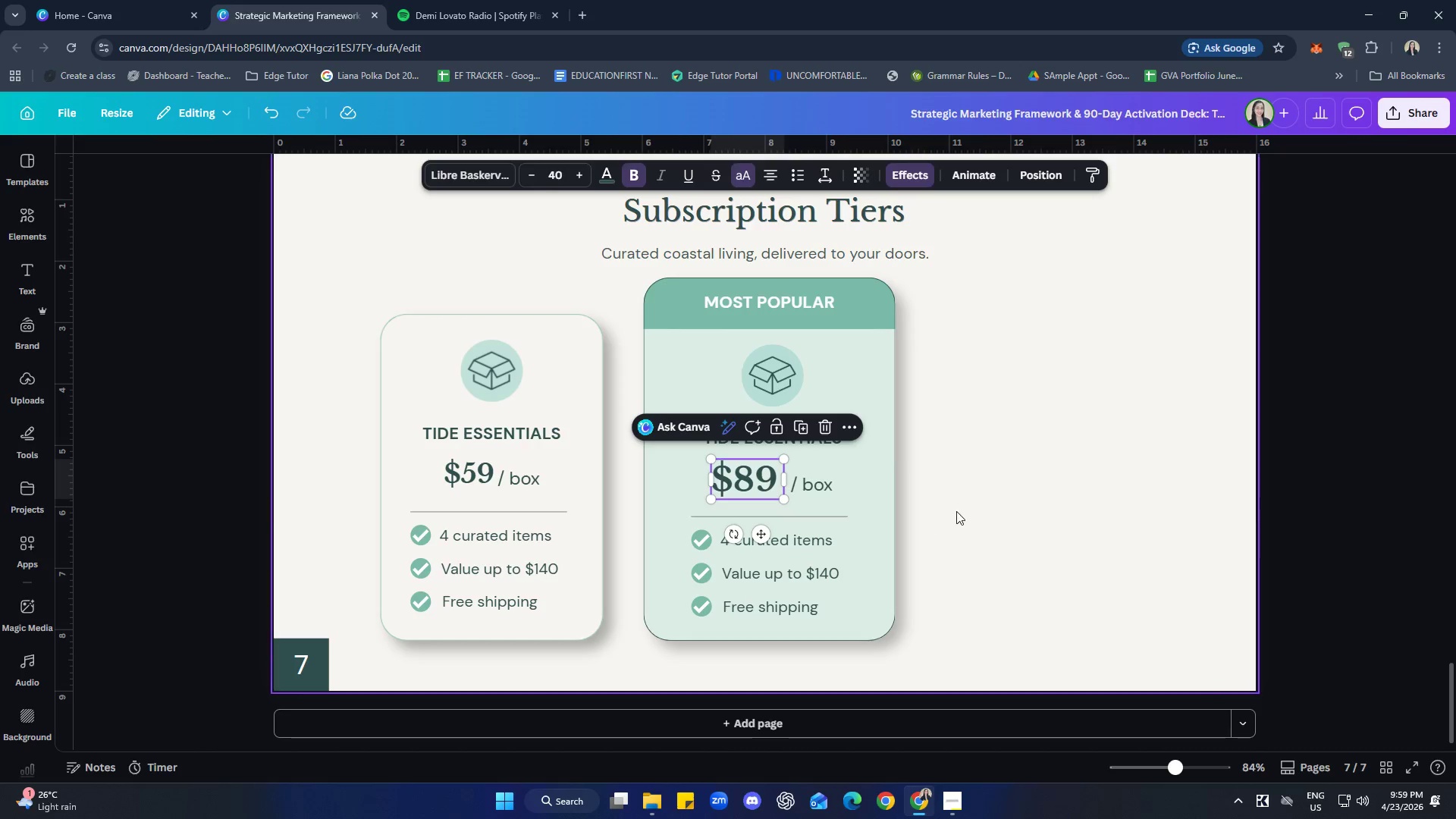 
left_click([956, 511])
 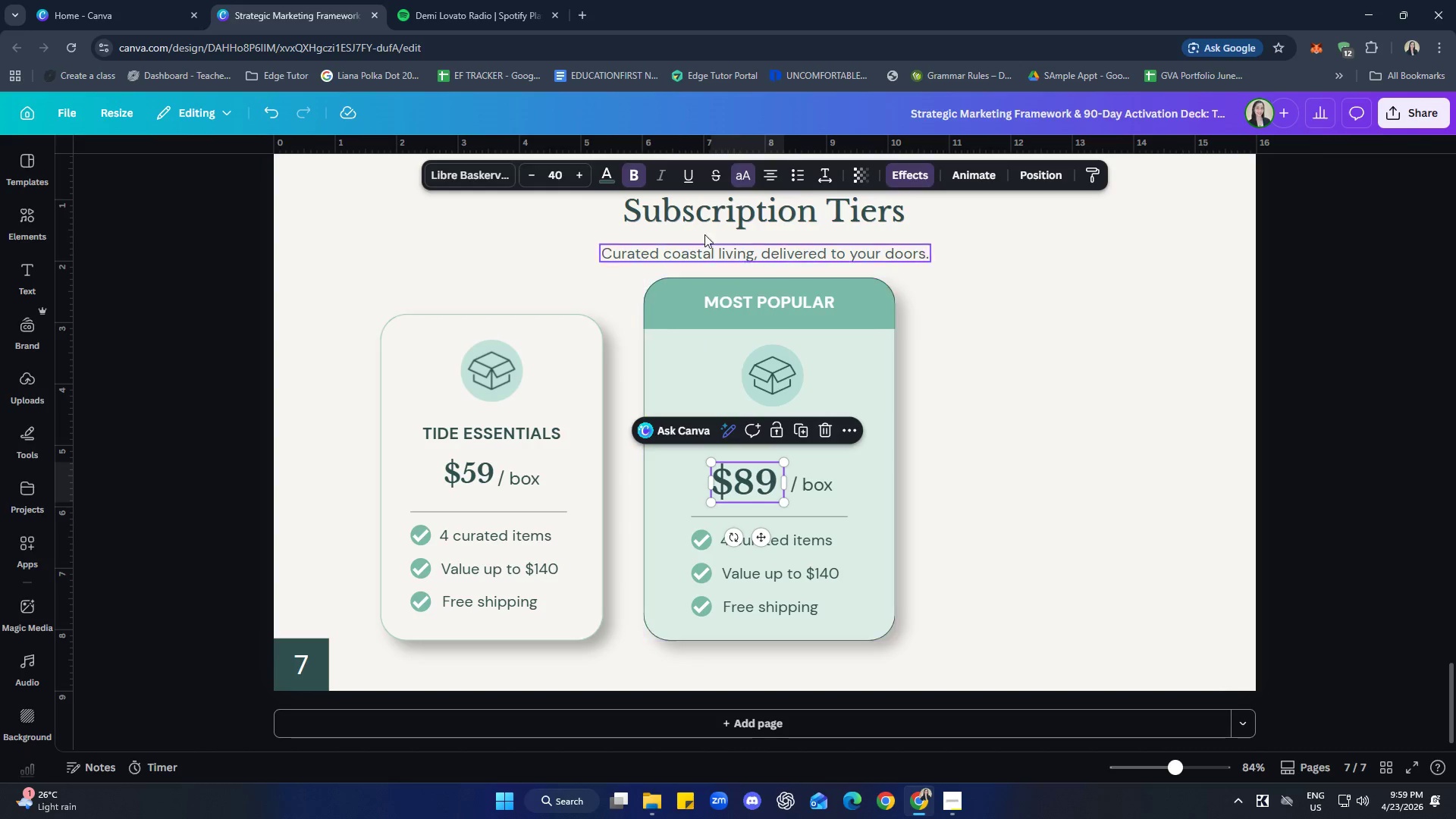 
double_click([579, 171])
 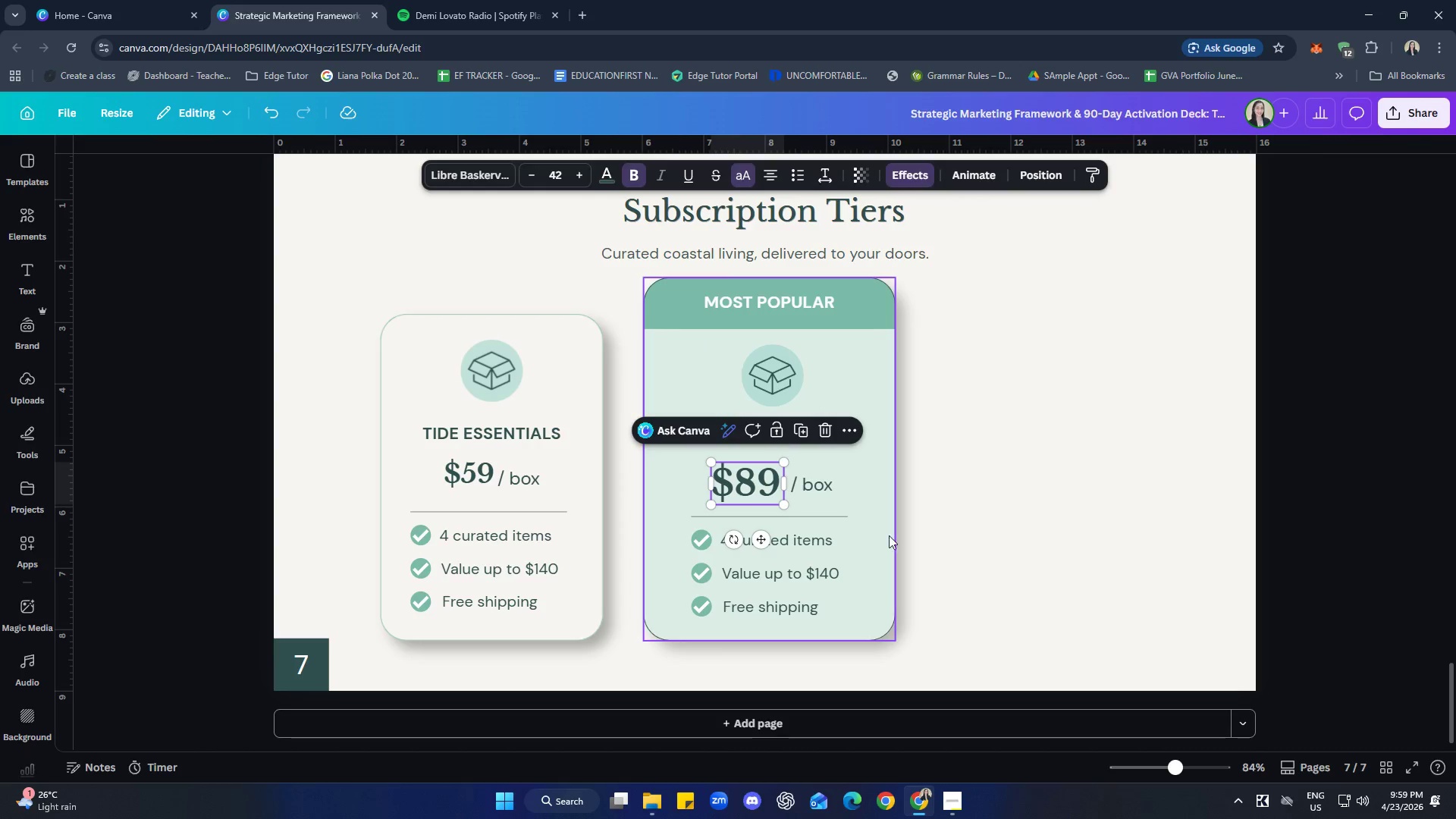 
left_click([1192, 515])
 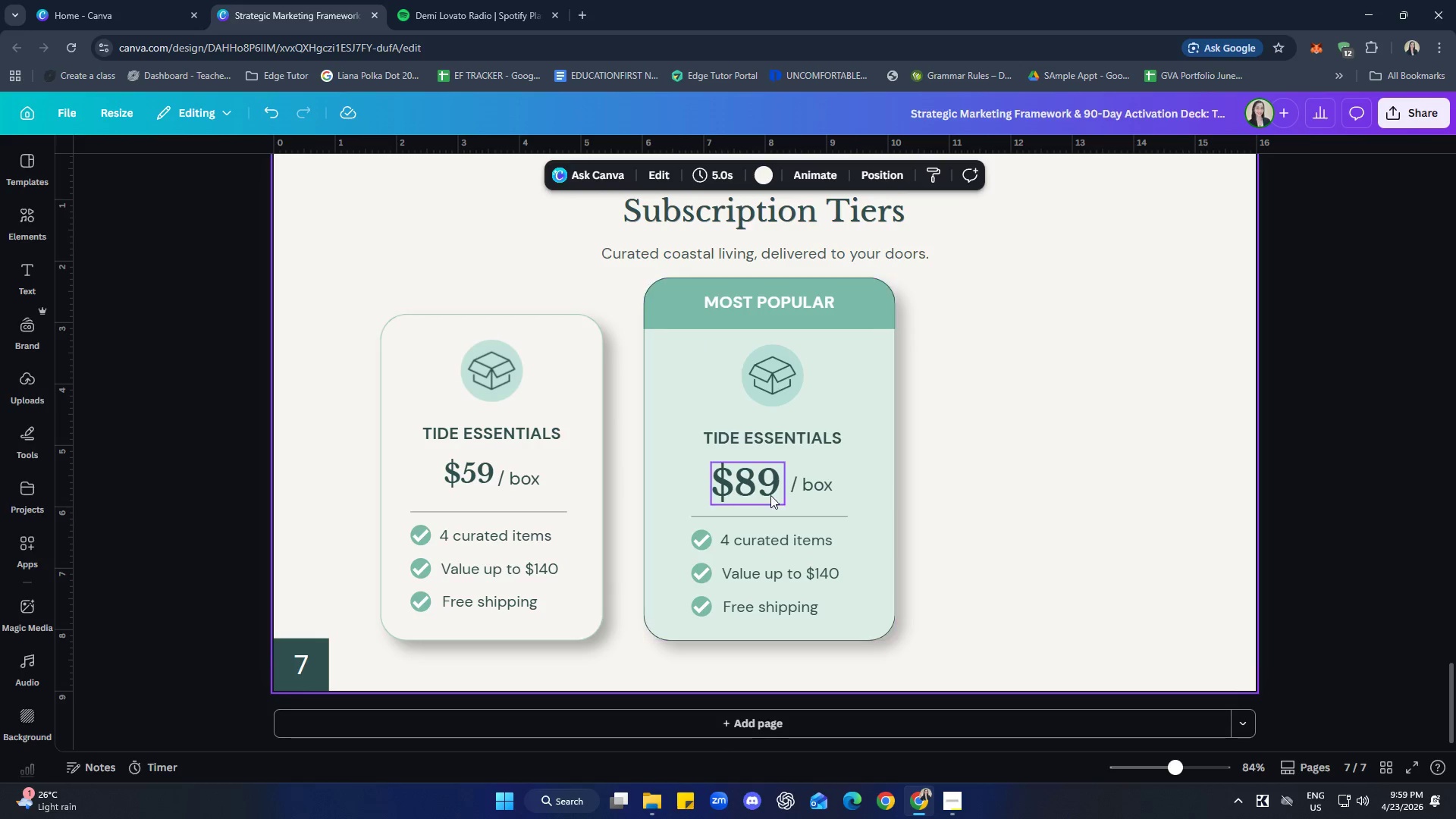 
left_click([756, 481])
 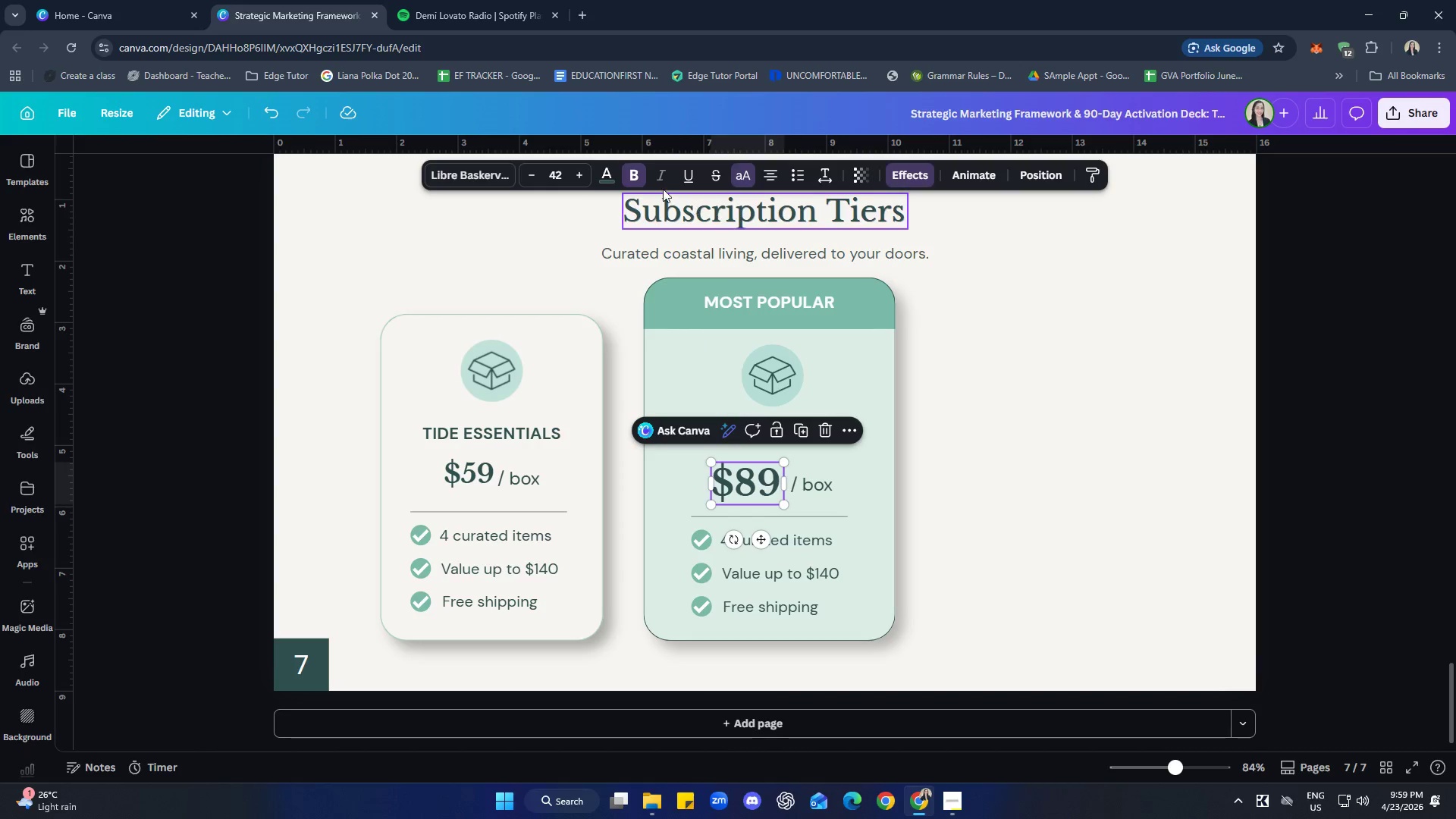 
left_click([630, 171])
 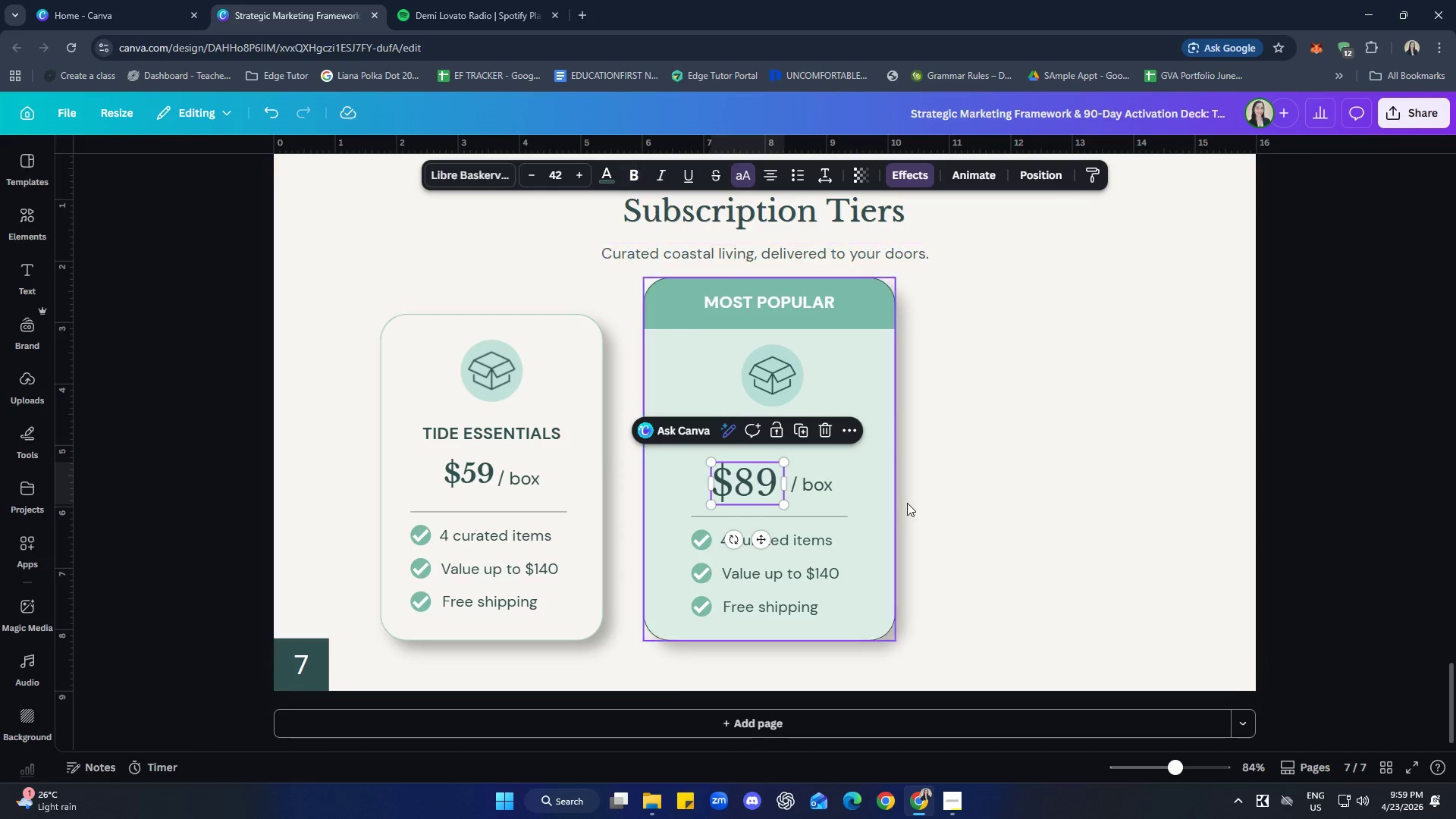 
left_click([1122, 518])
 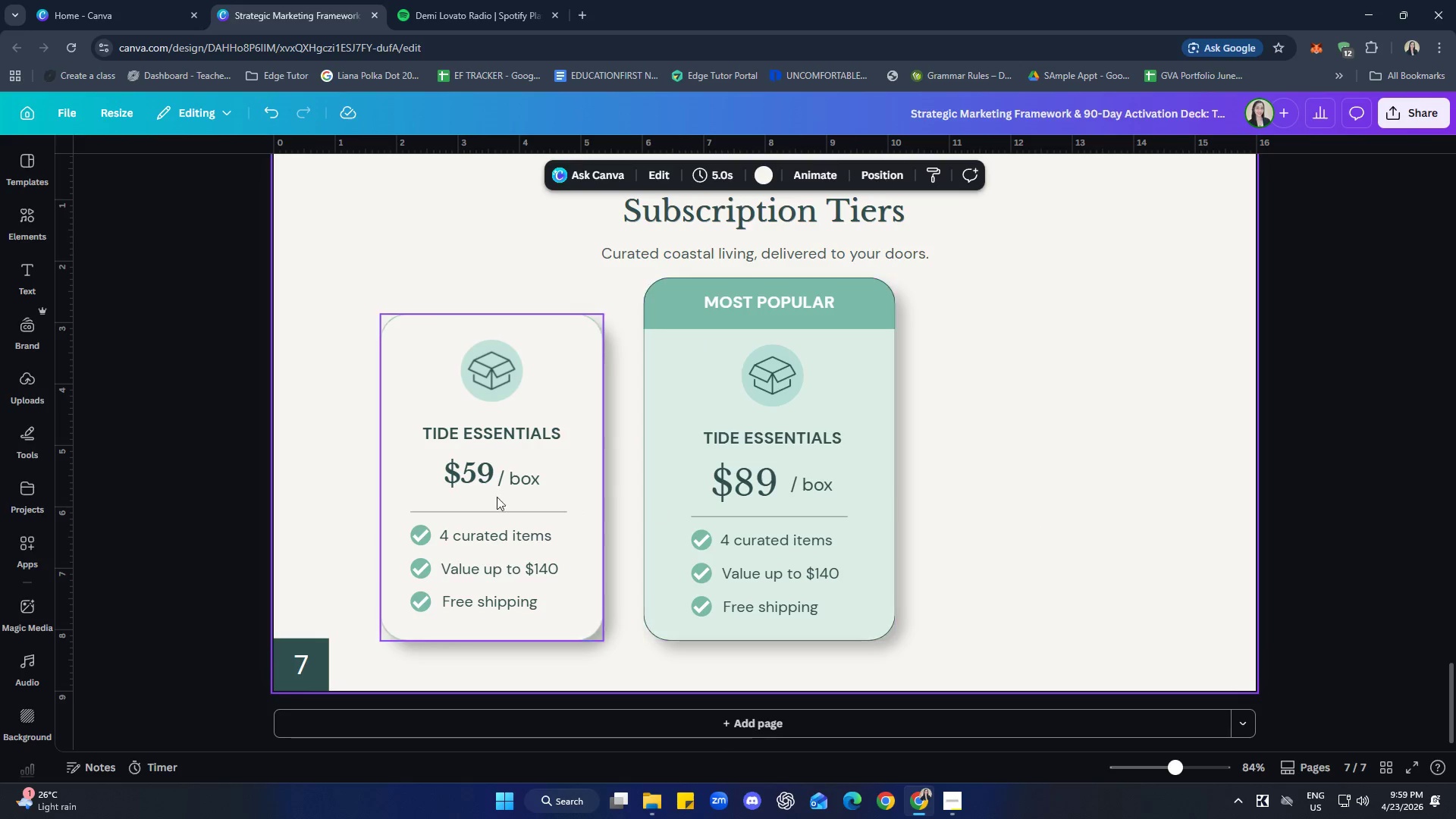 
left_click([477, 479])
 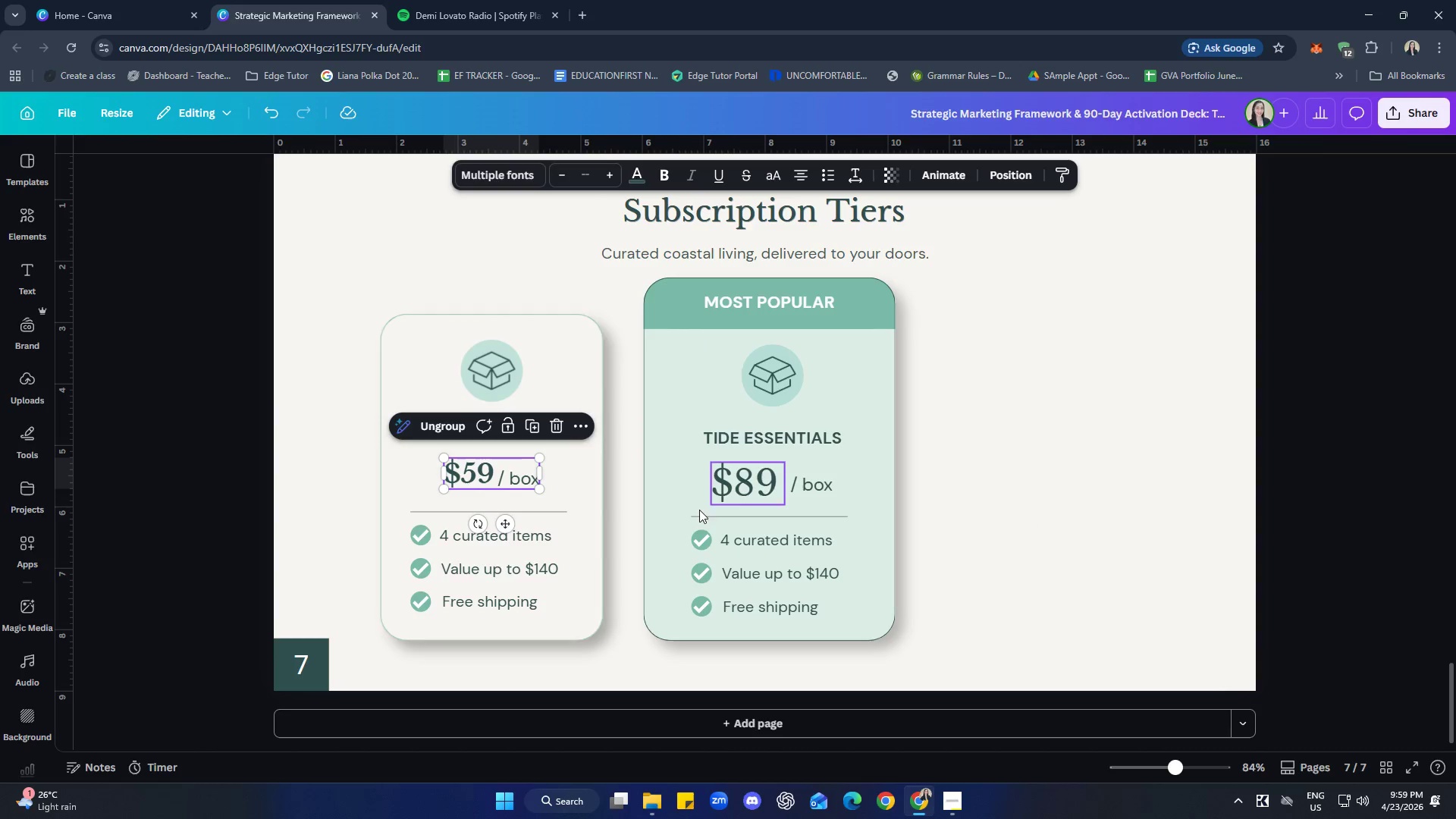 
left_click([475, 479])
 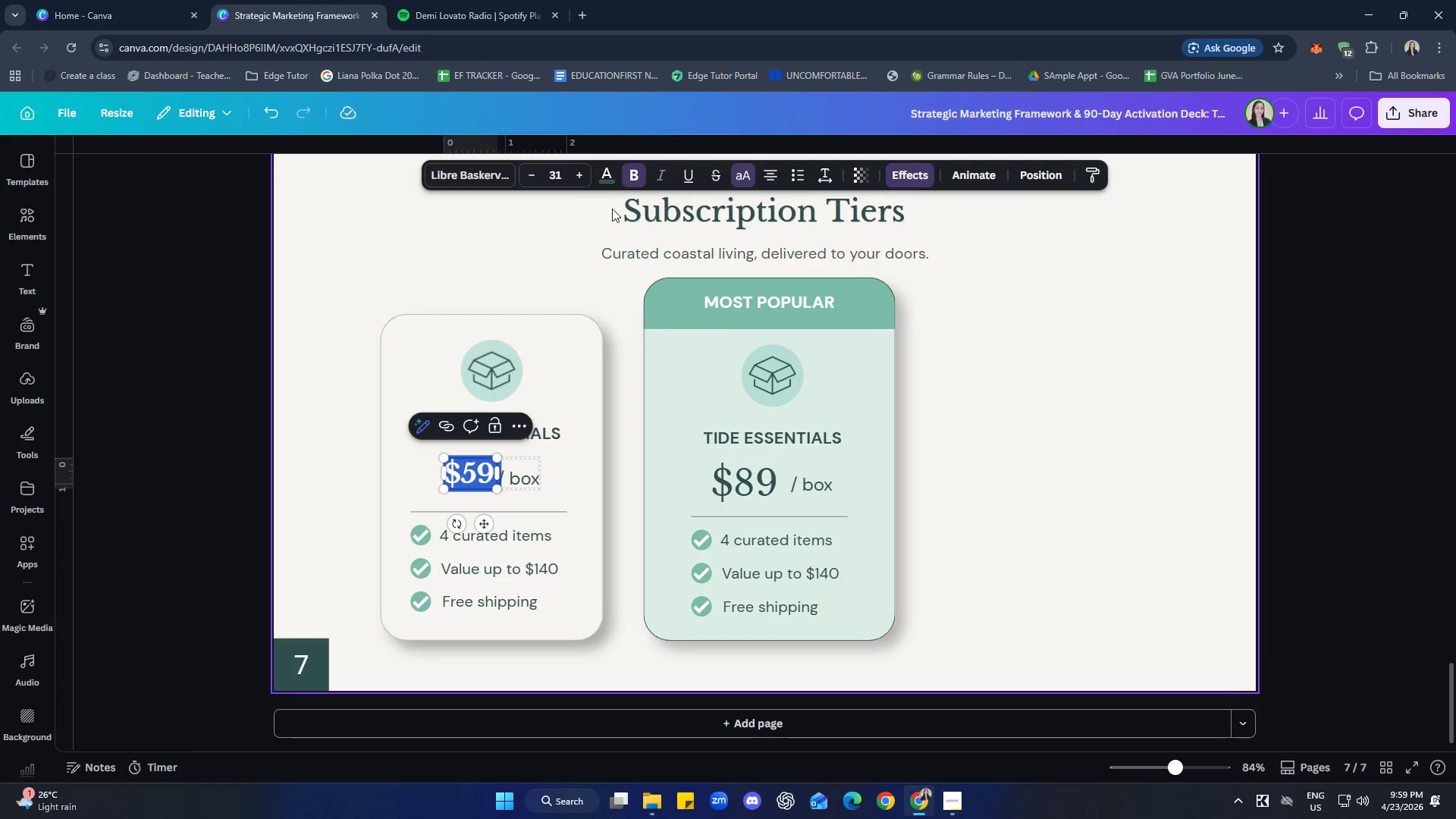 
left_click([624, 177])
 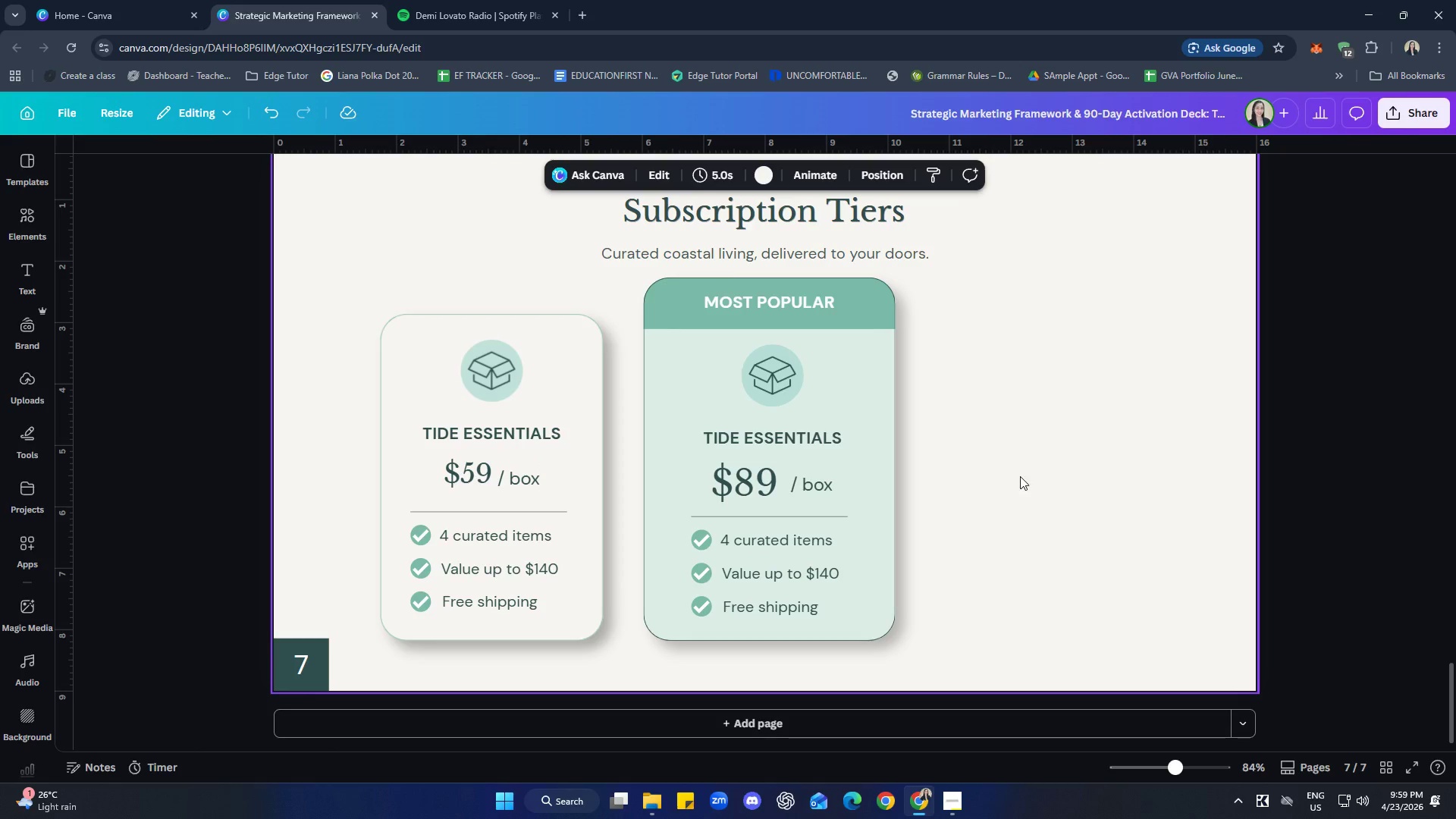 
left_click_drag(start_coordinate=[744, 480], to_coordinate=[750, 478])
 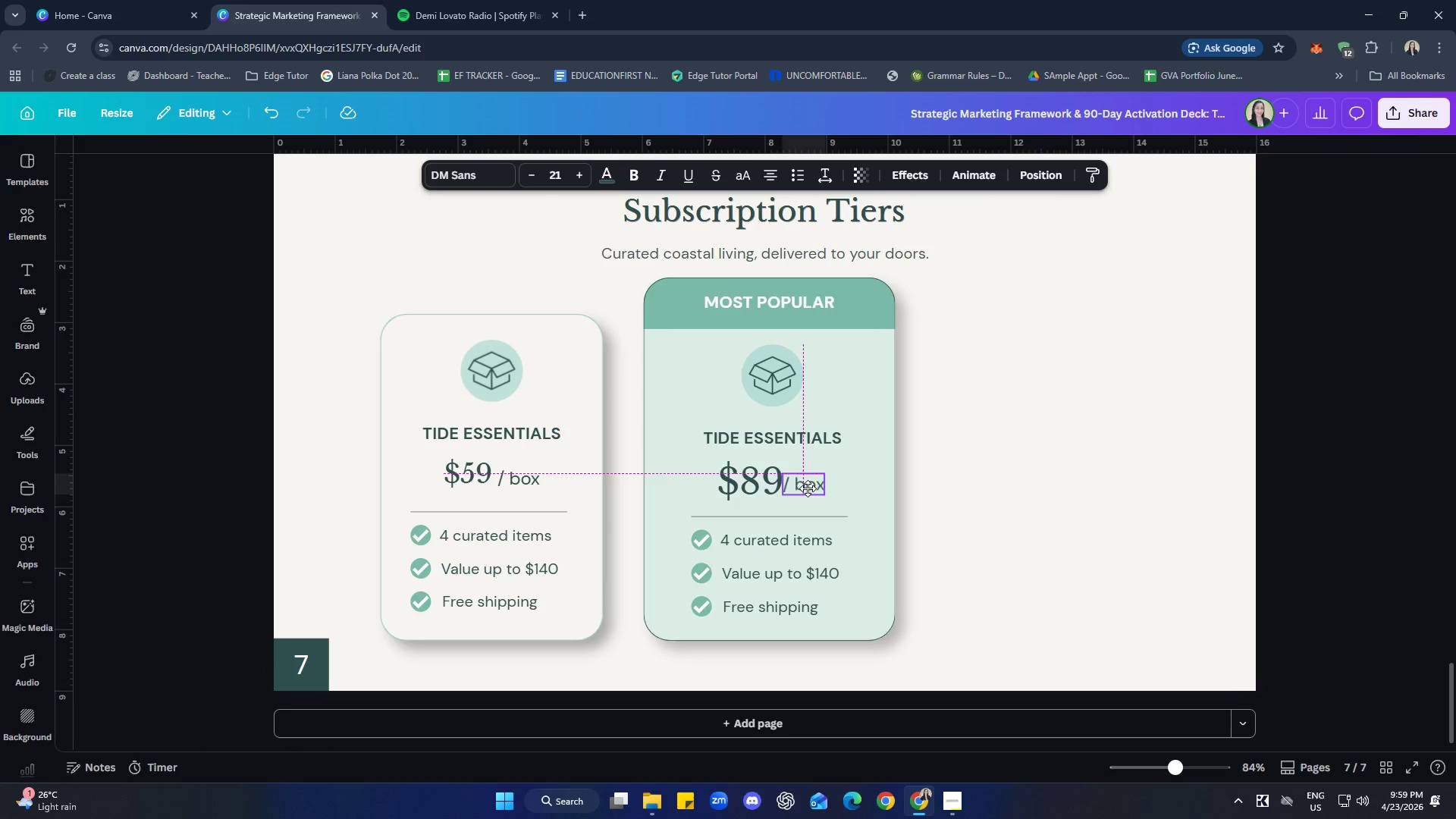 
left_click([966, 504])
 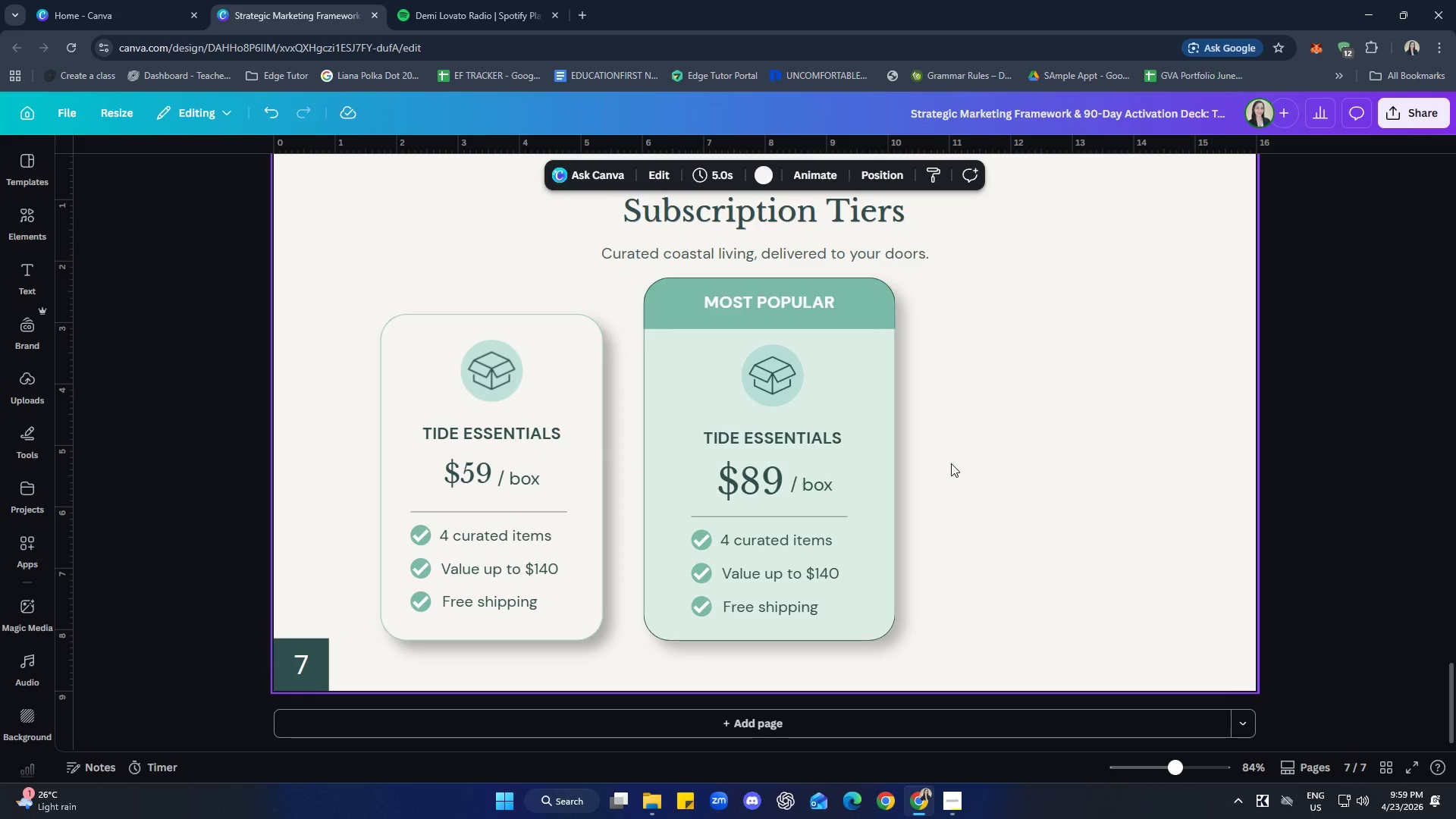 
left_click([993, 453])
 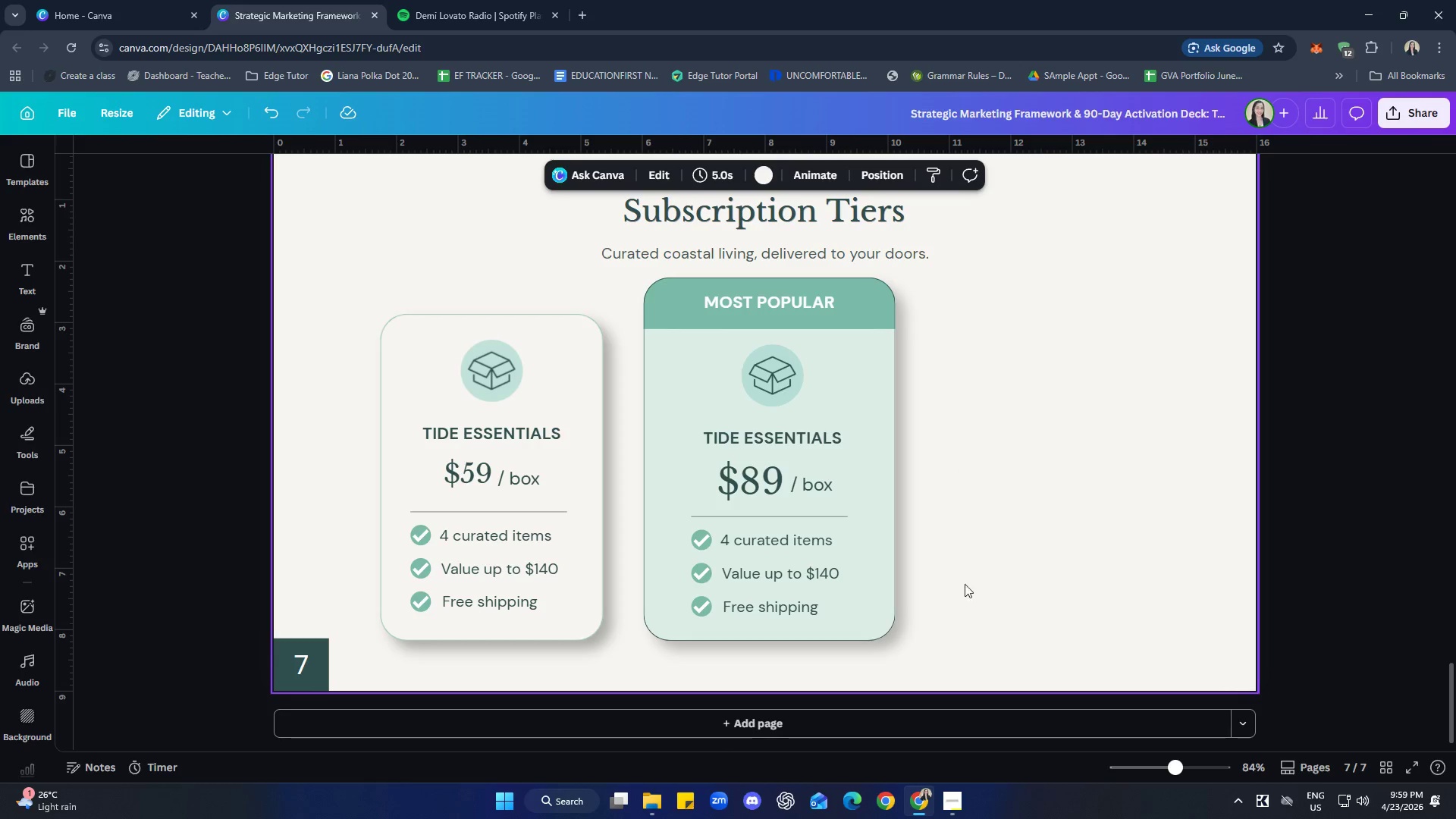 
left_click([871, 570])
 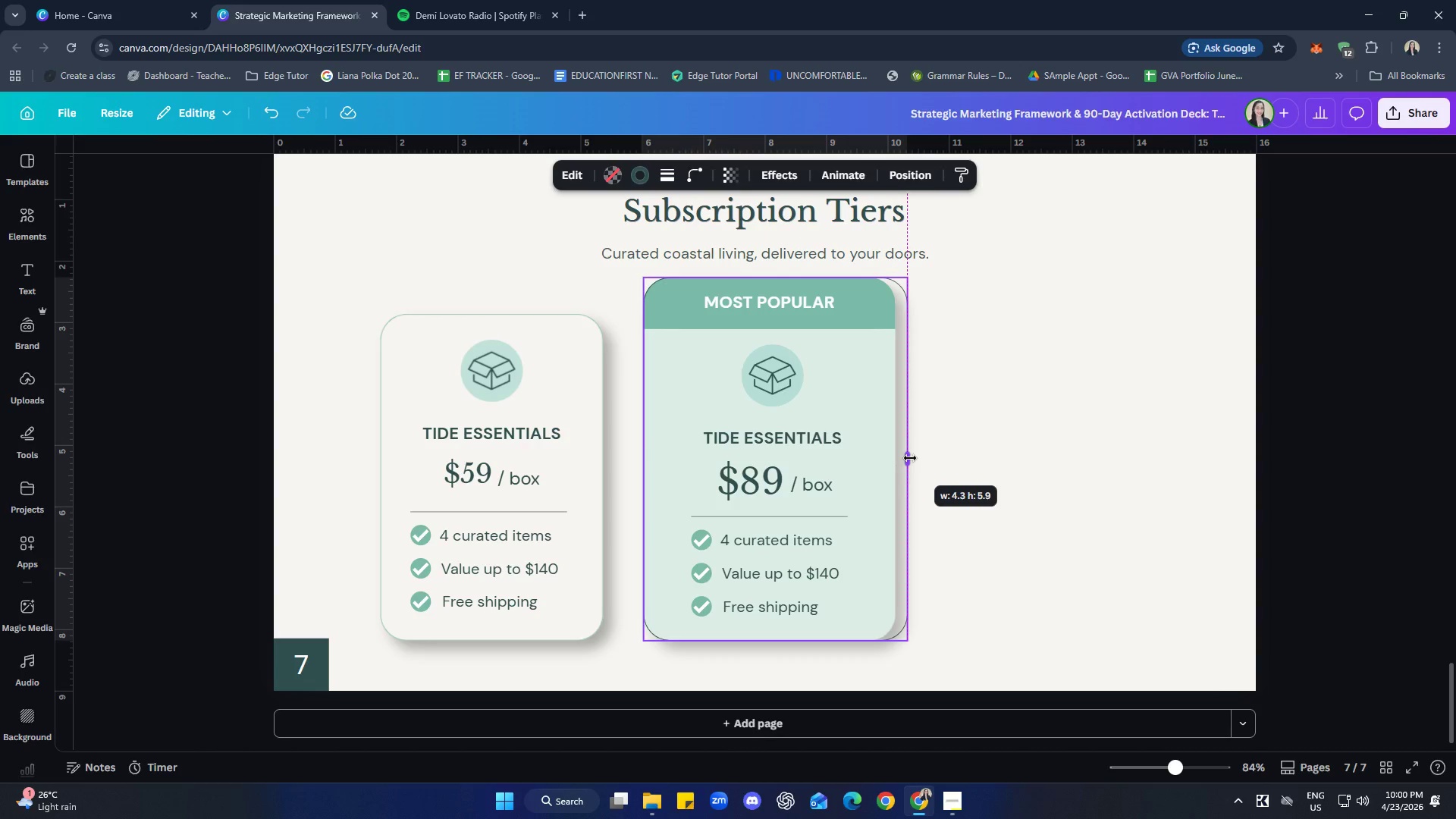 
left_click([983, 470])
 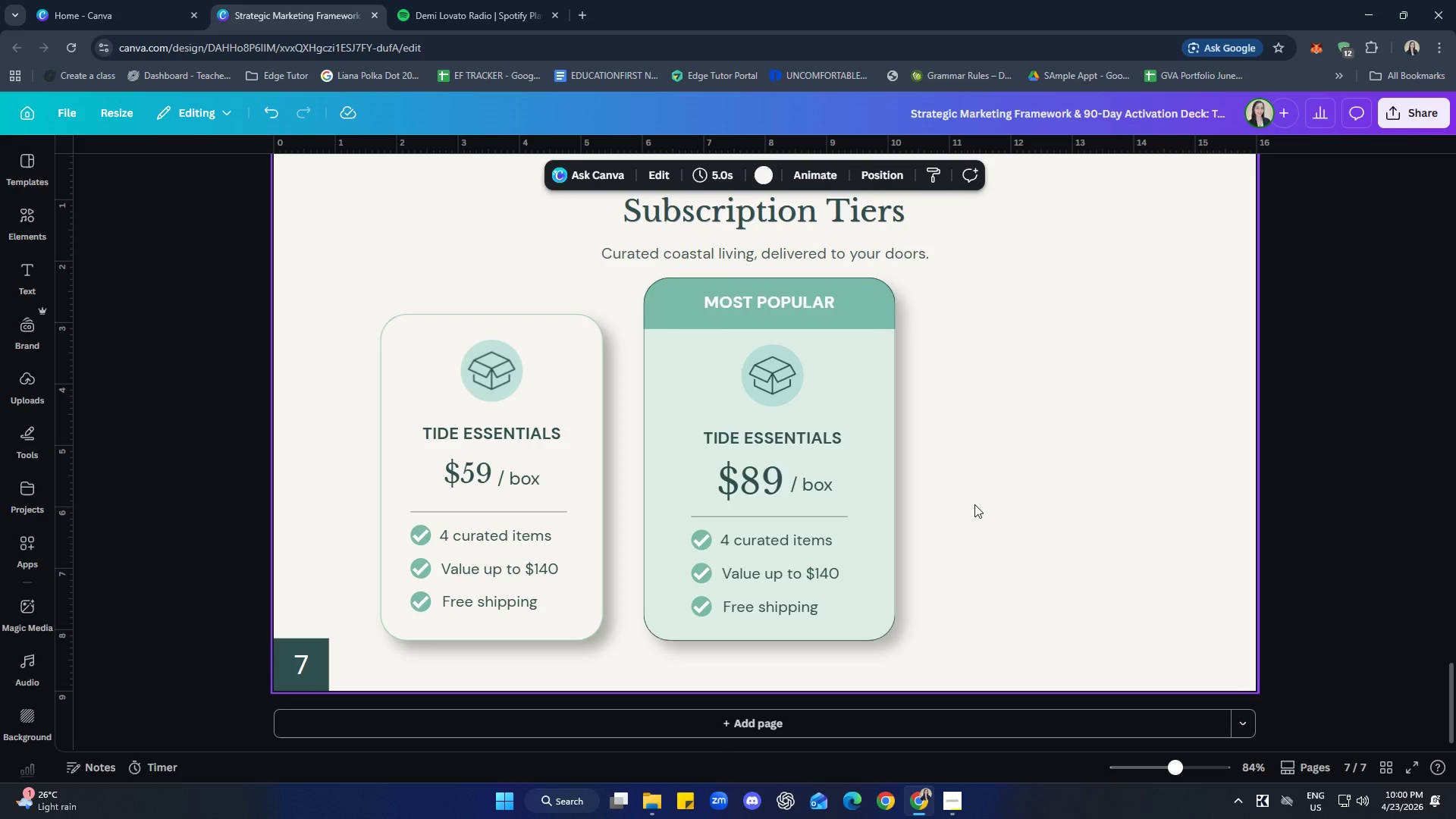 
left_click([862, 469])
 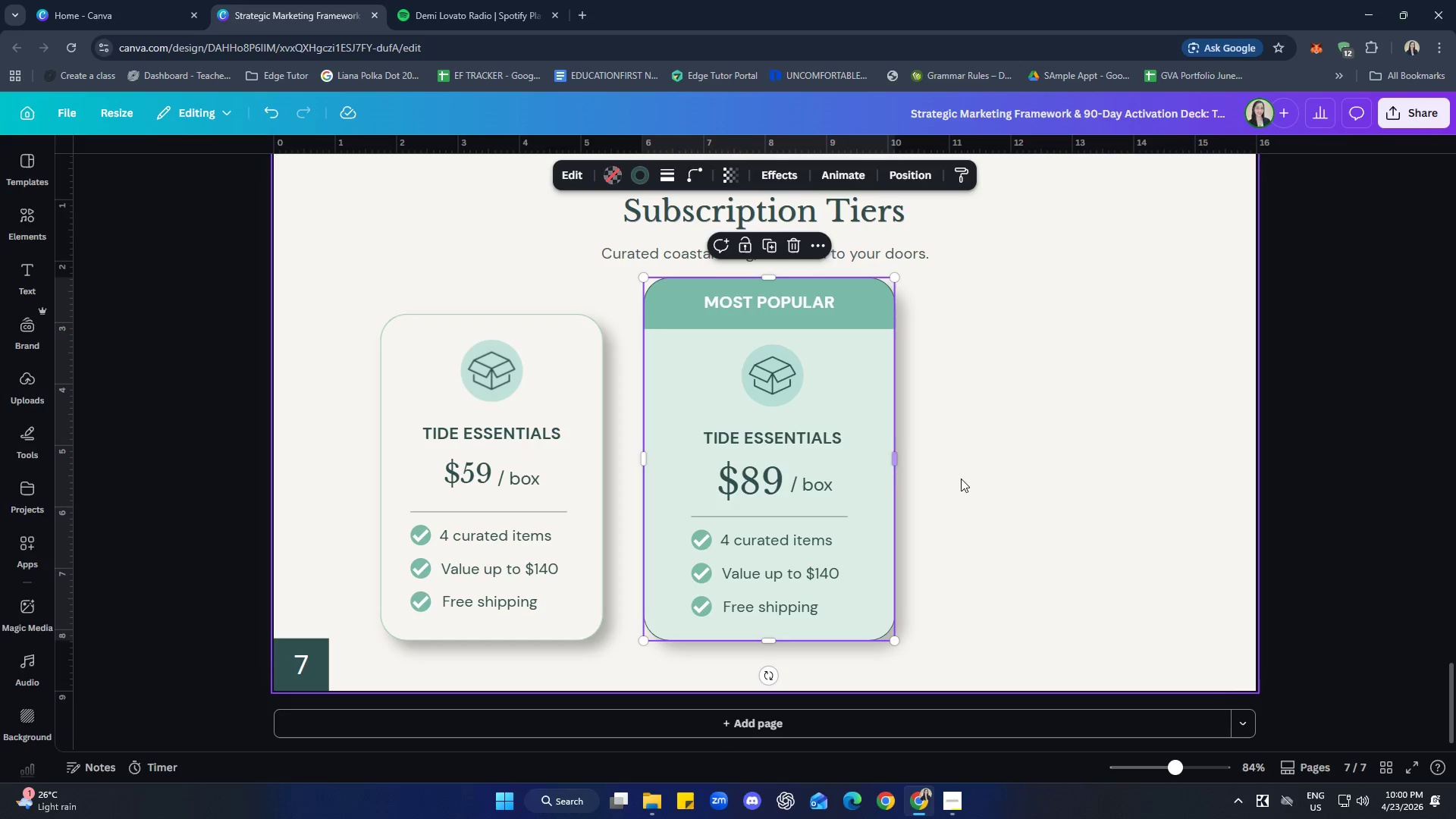 
left_click([1034, 470])
 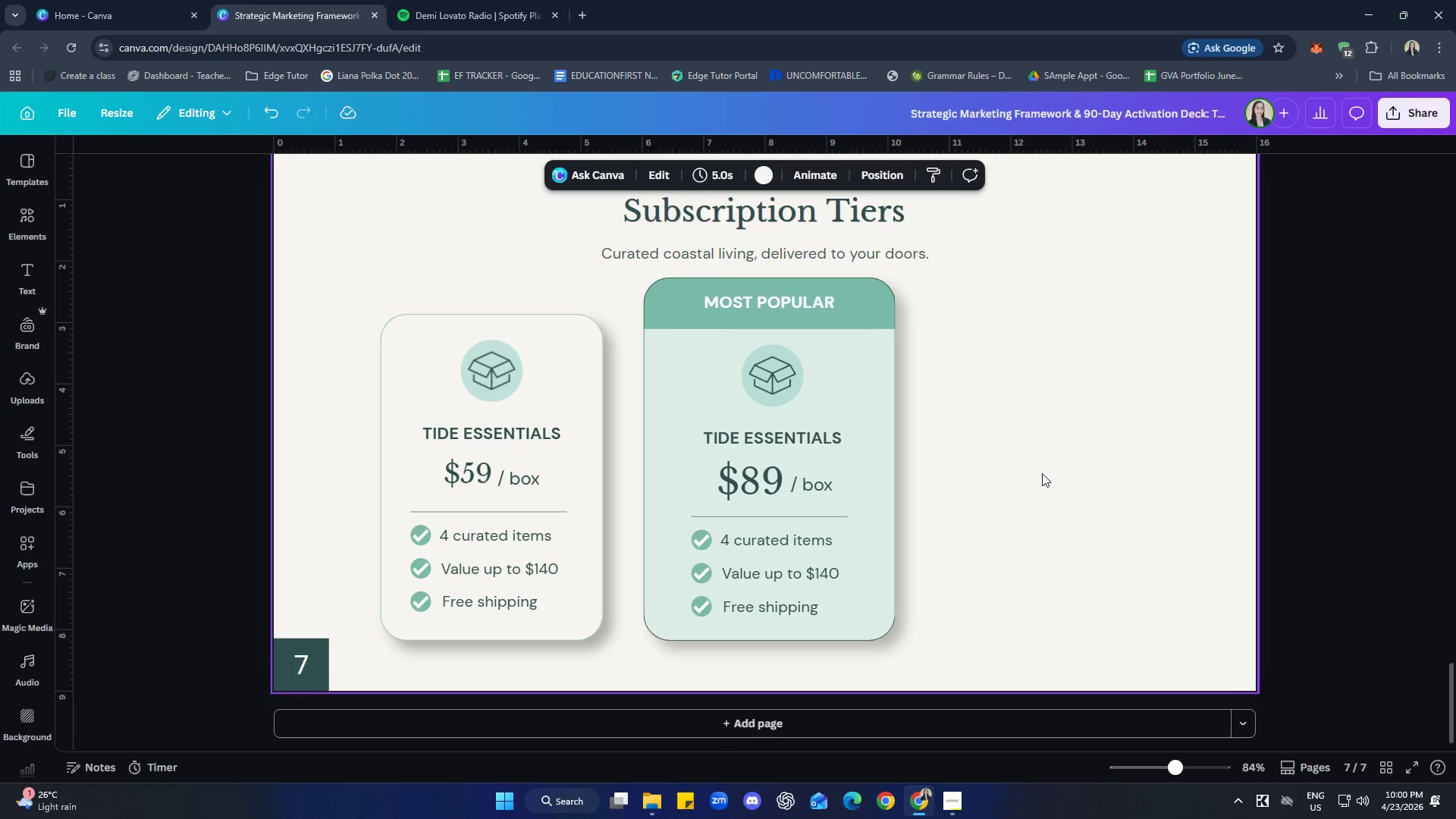 
left_click([780, 381])
 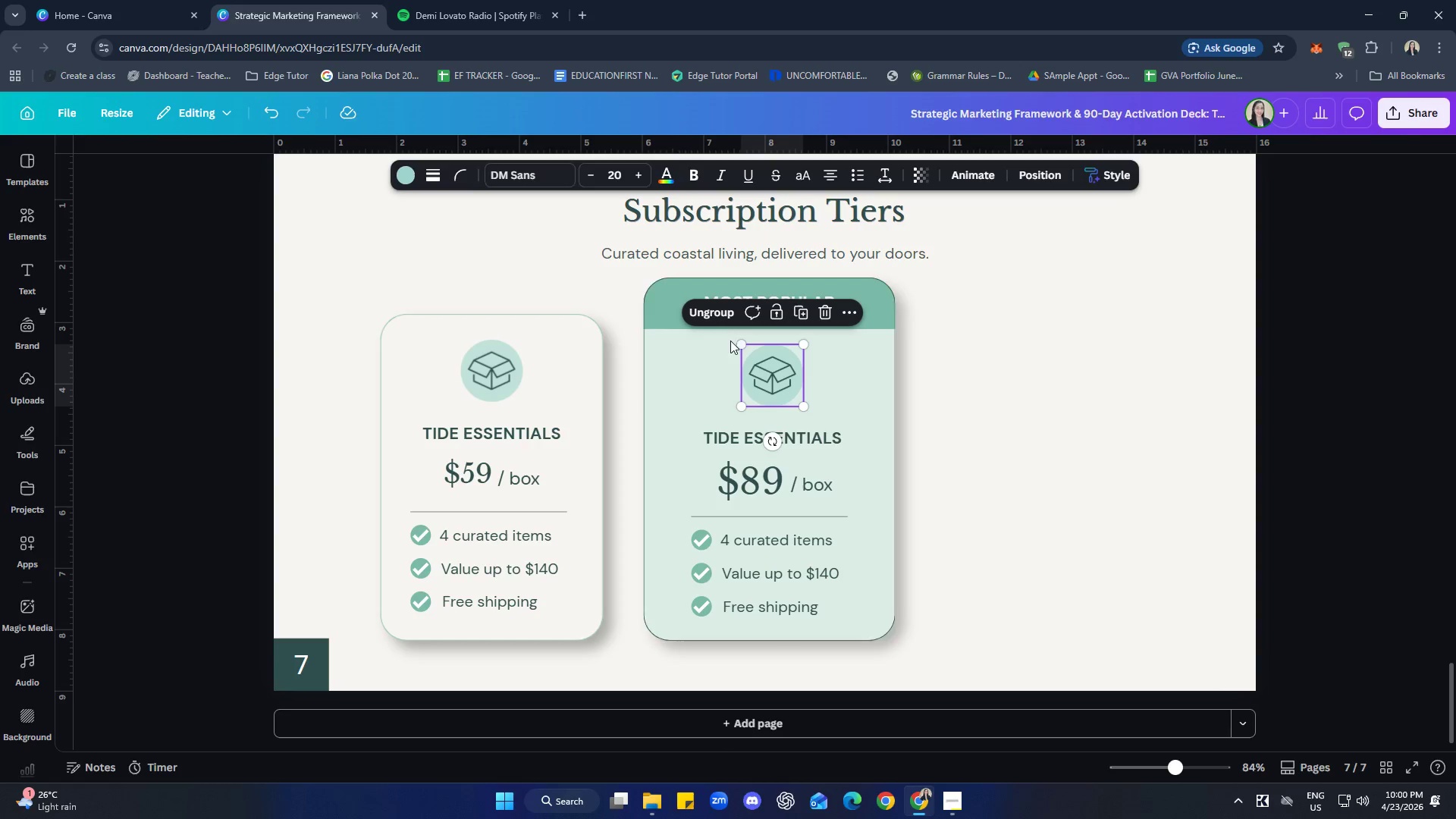 
left_click([708, 314])
 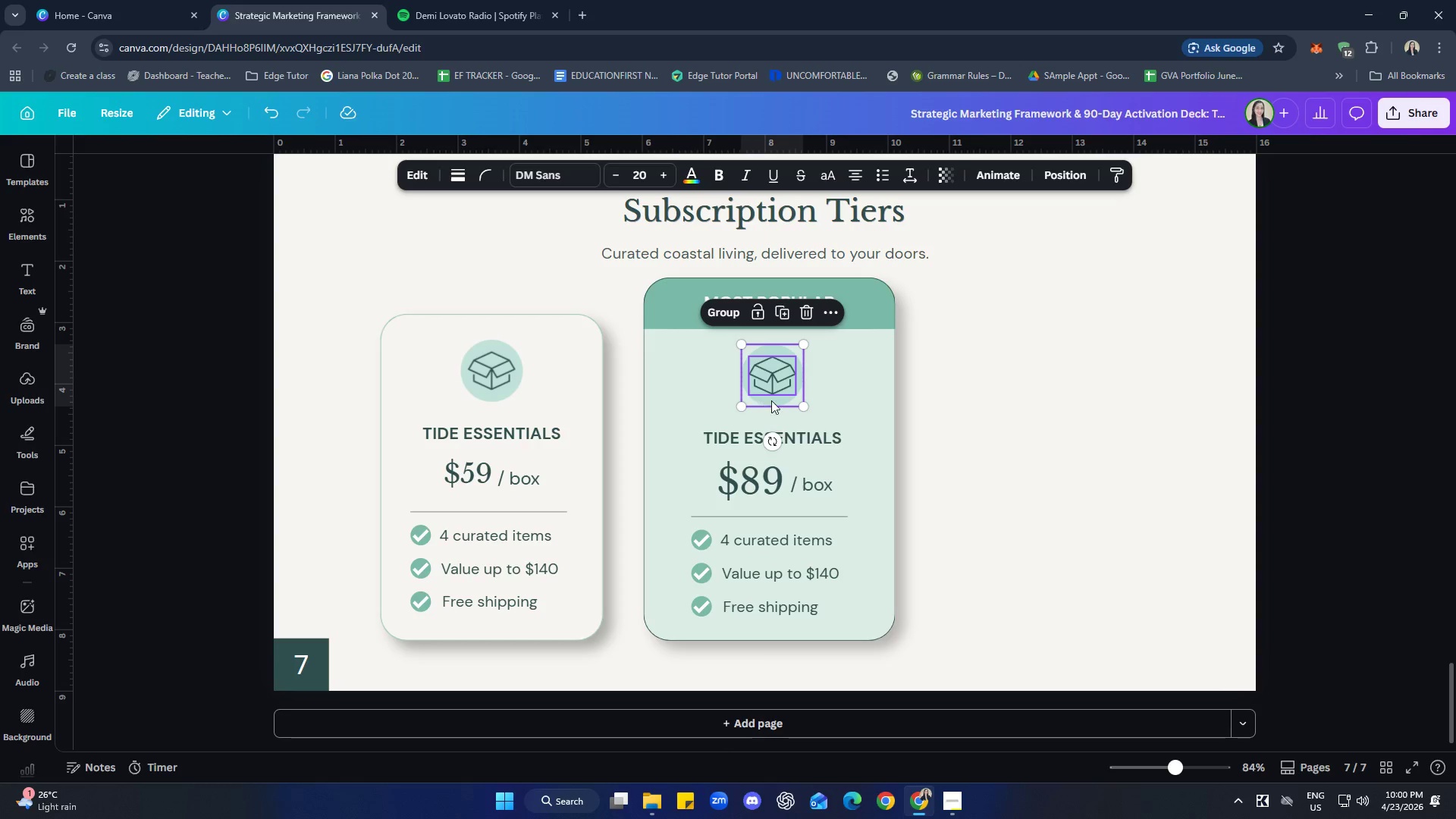 
left_click([778, 384])
 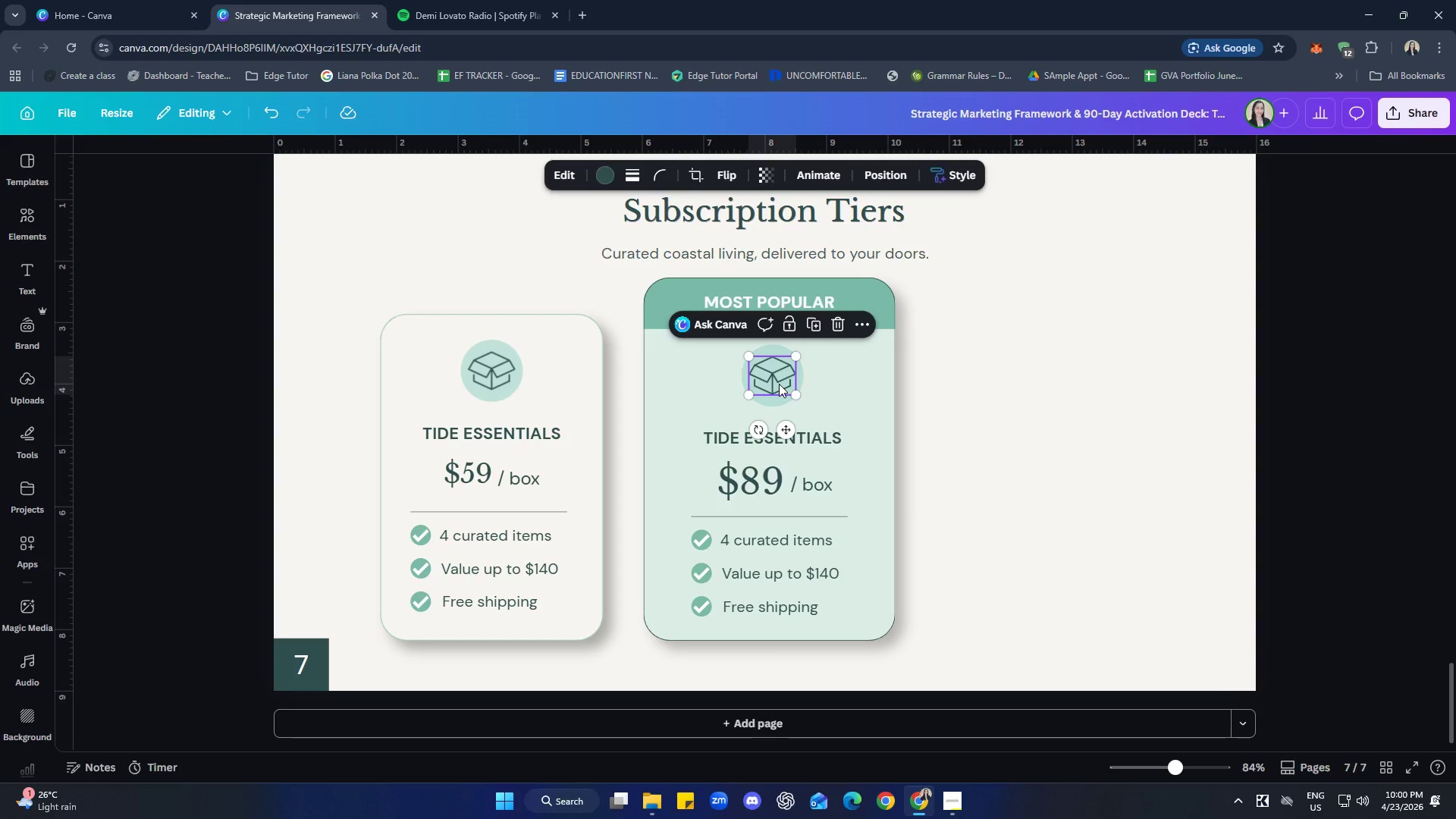 
key(Delete)
 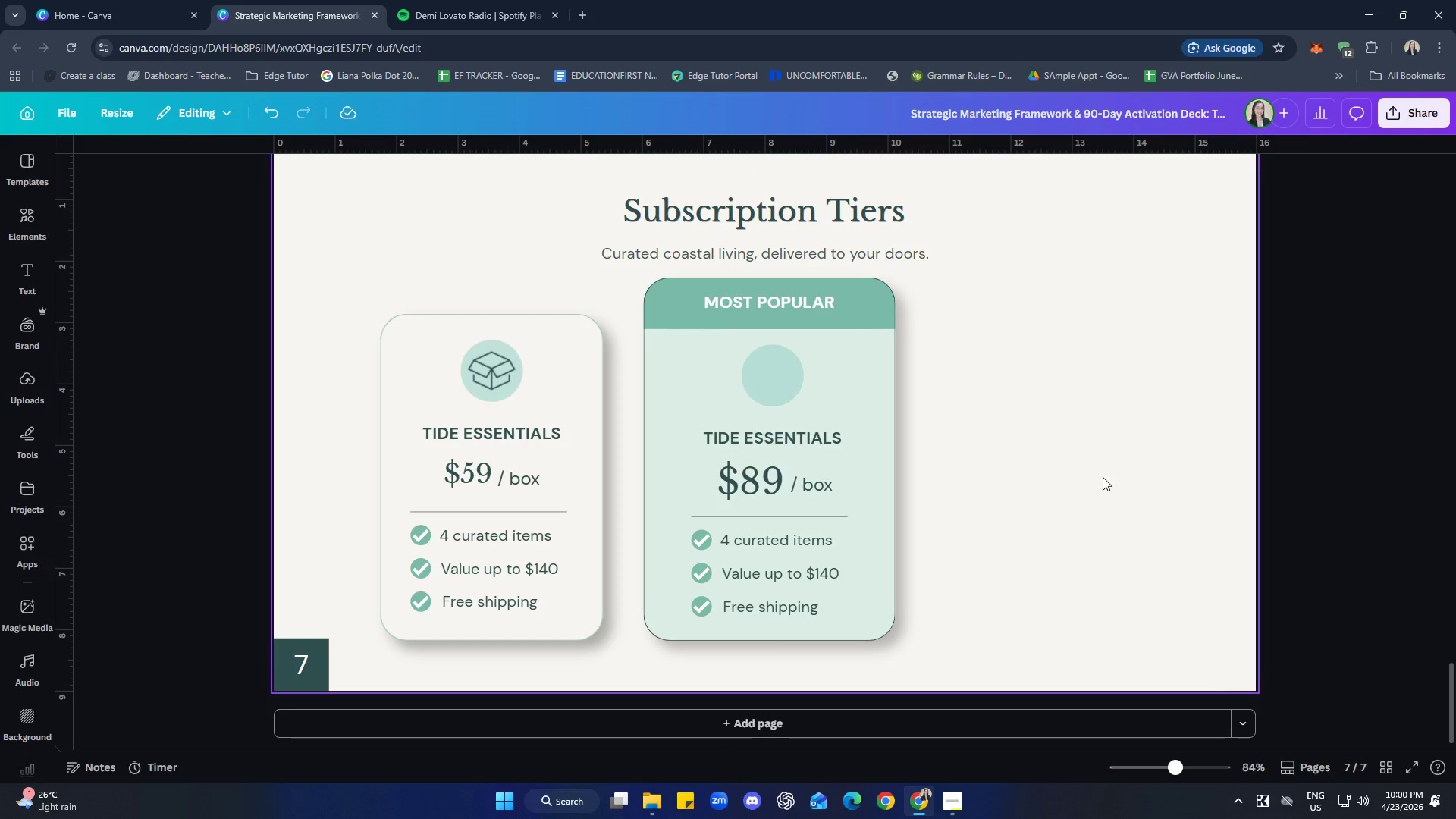 
left_click([1105, 477])
 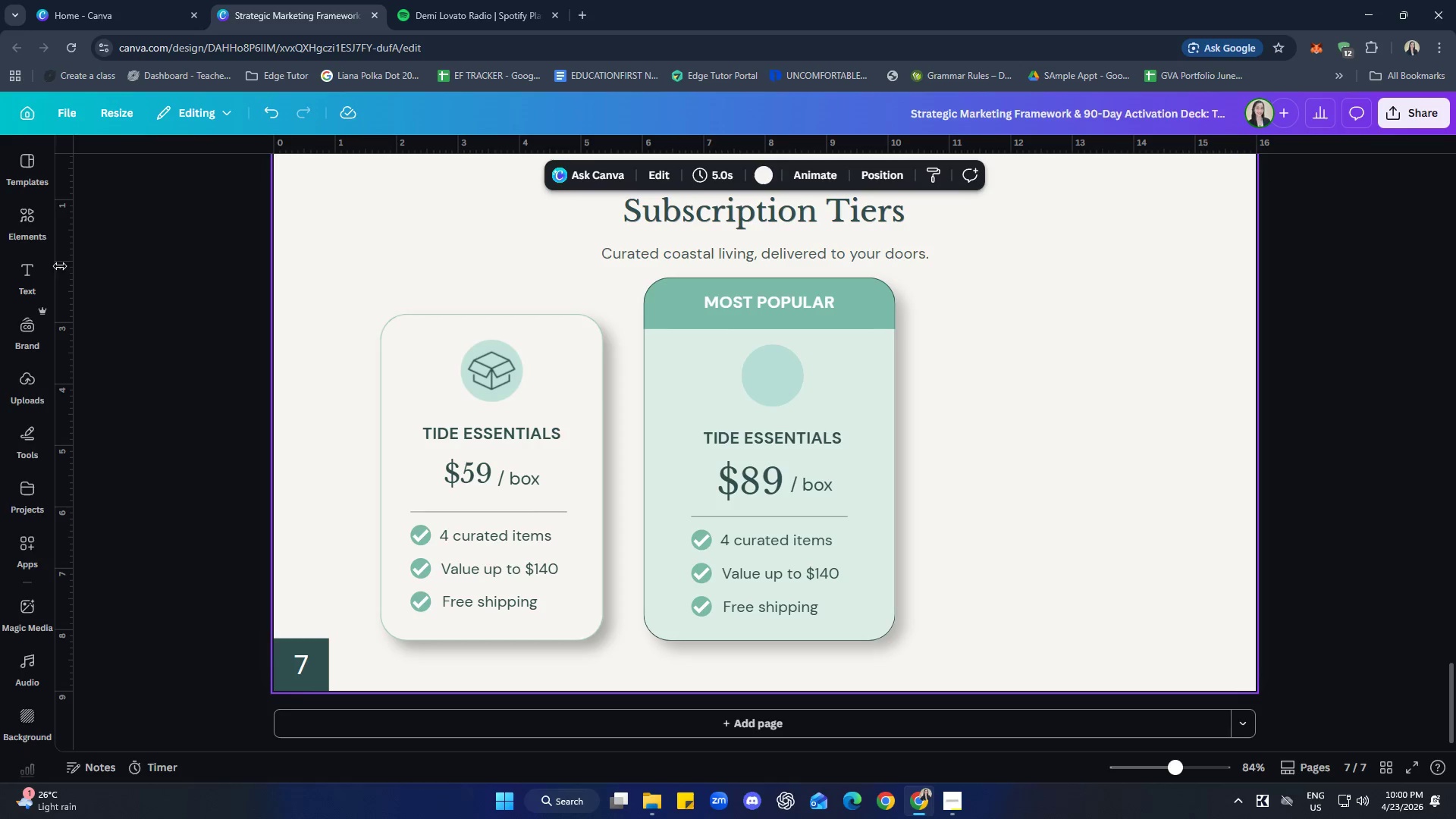 
left_click([31, 232])
 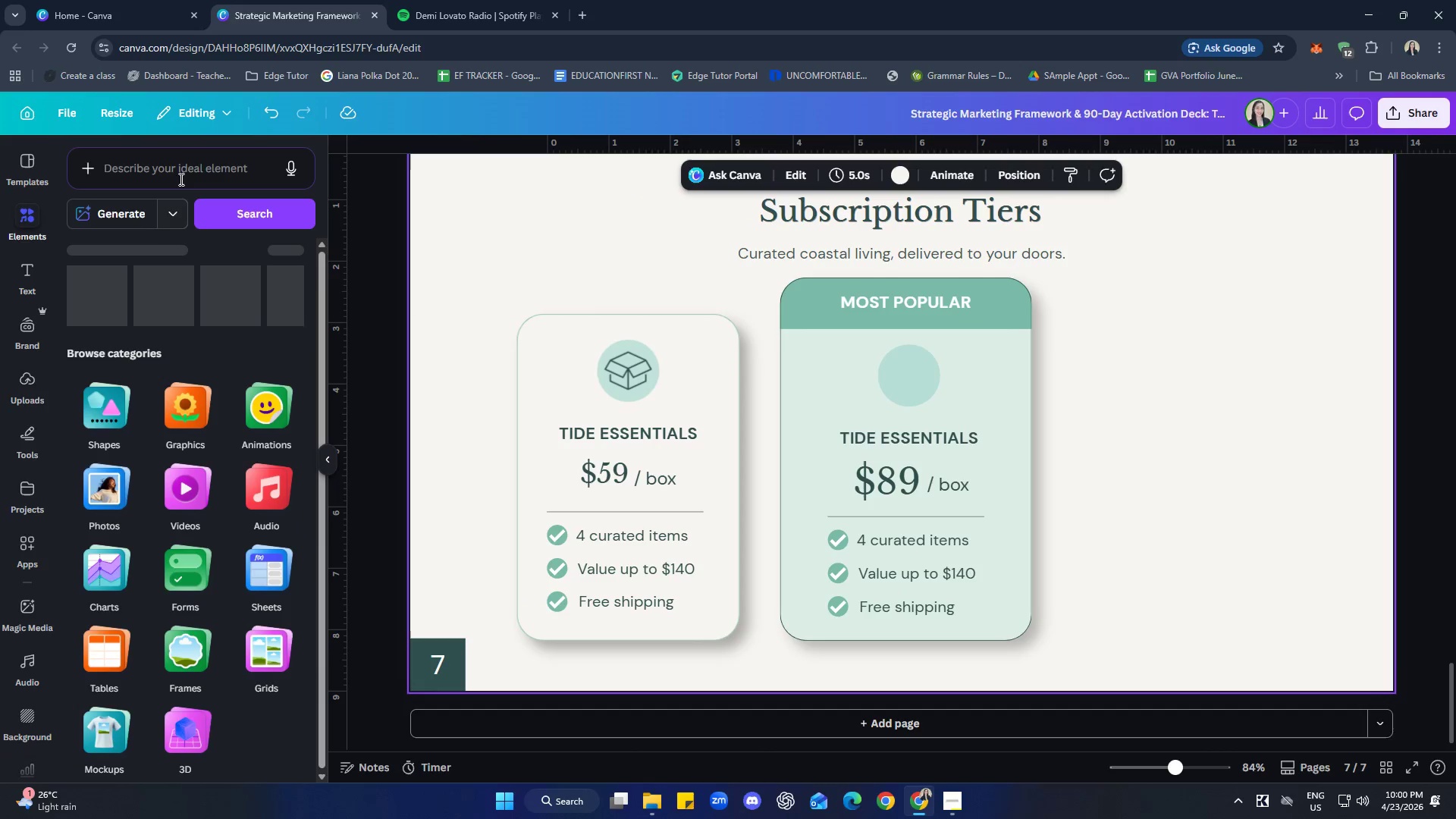 
left_click([183, 162])
 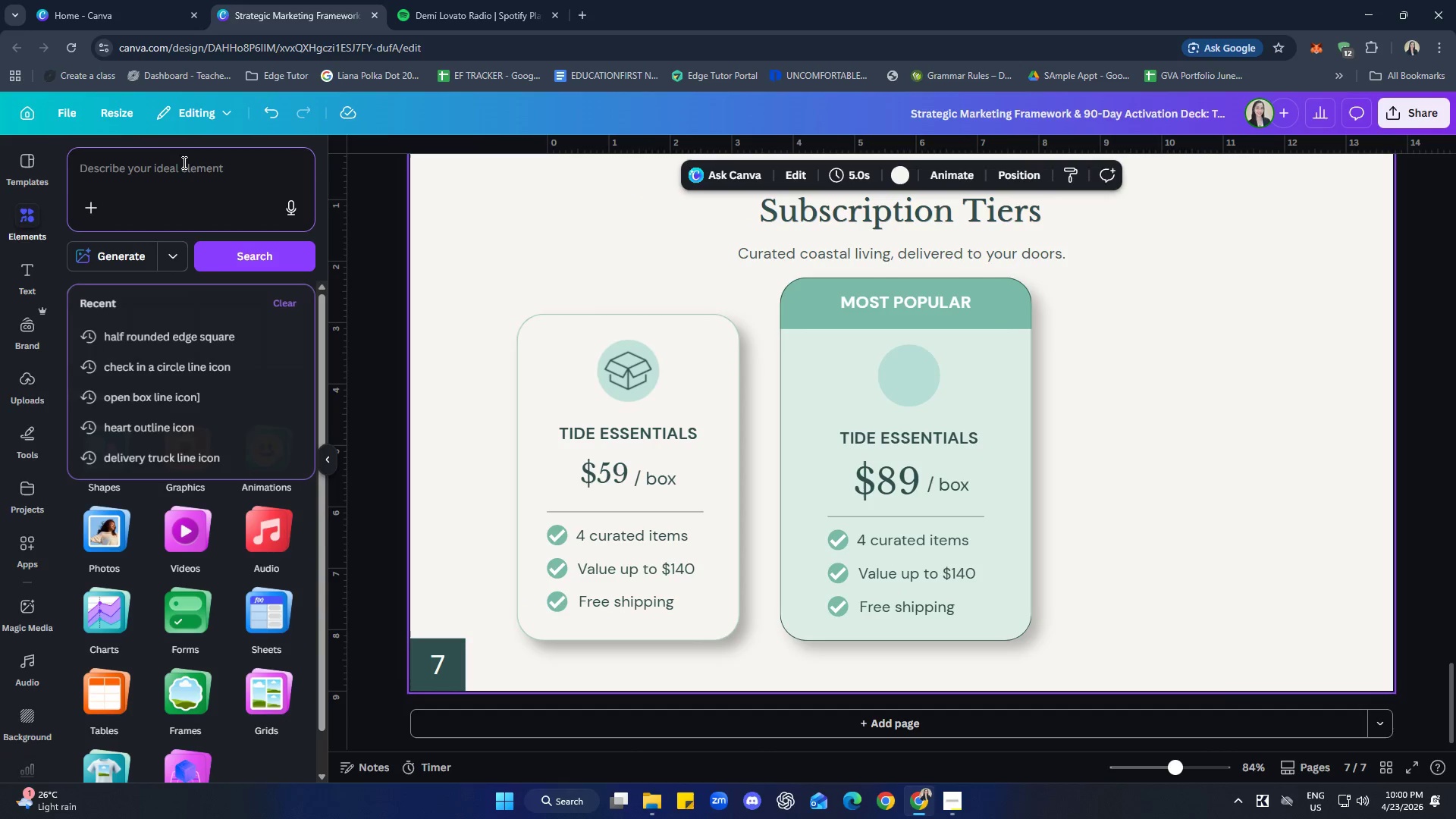 
type(present )
 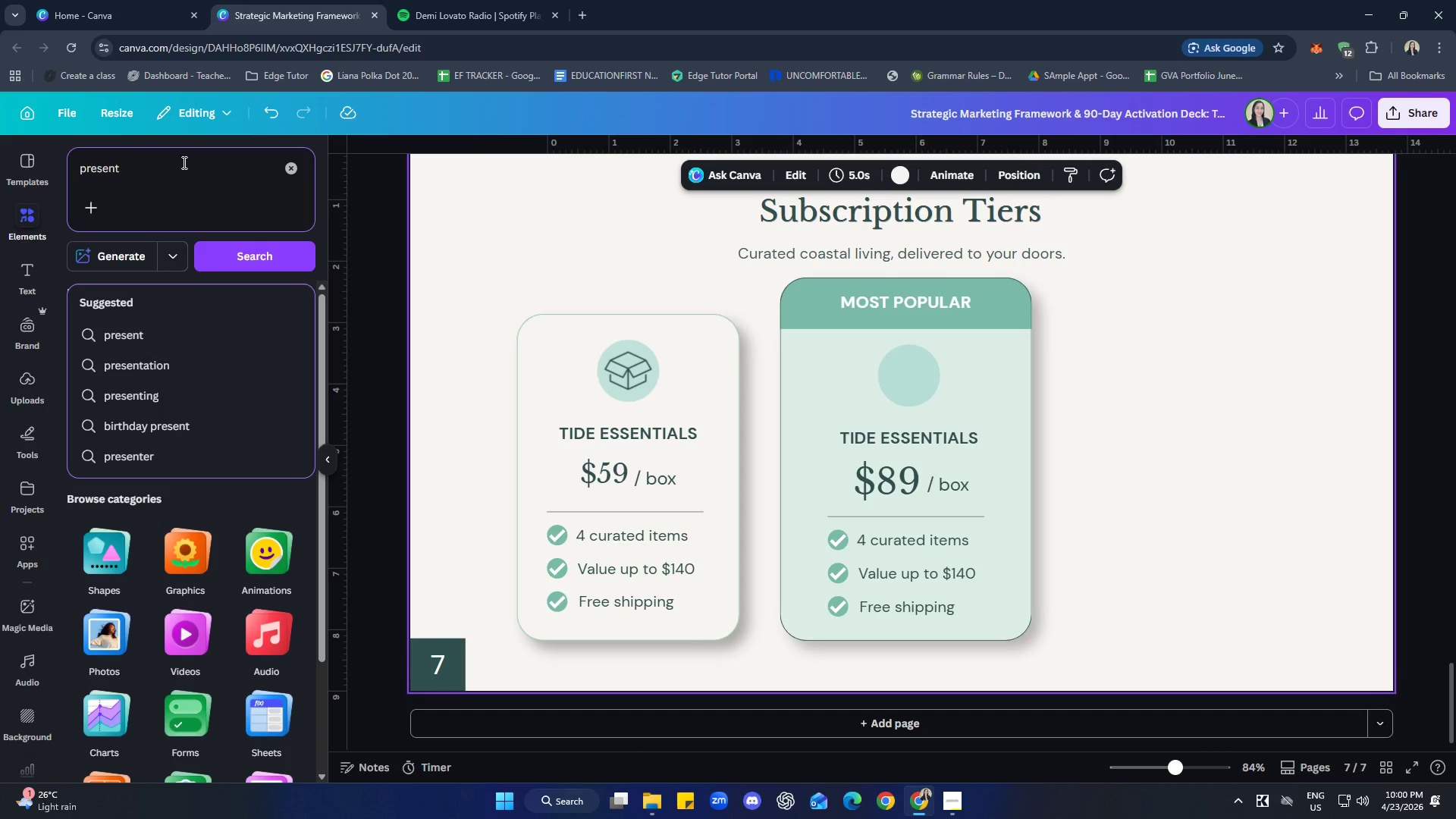 
wait(9.08)
 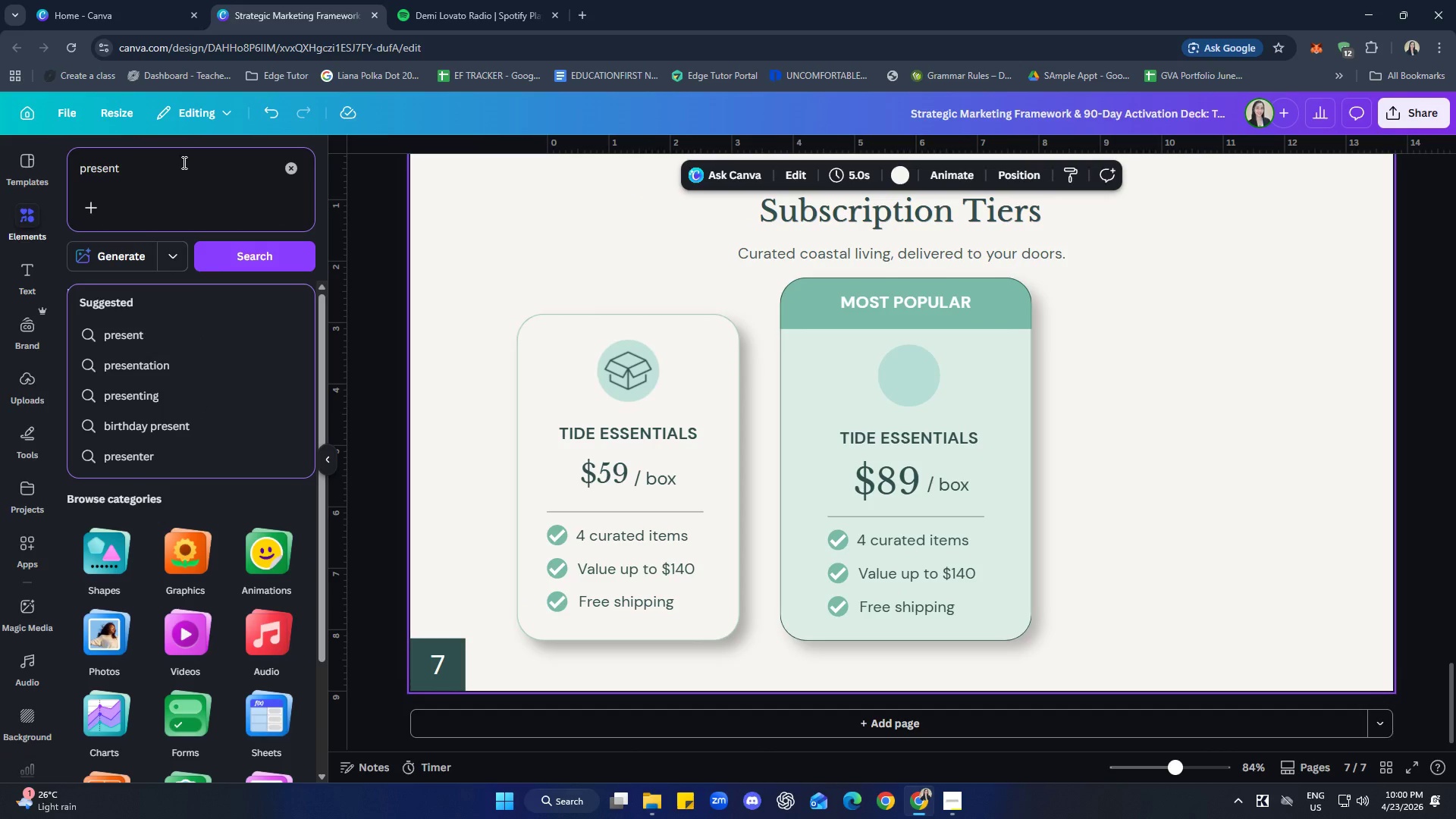 
type(line icon)
 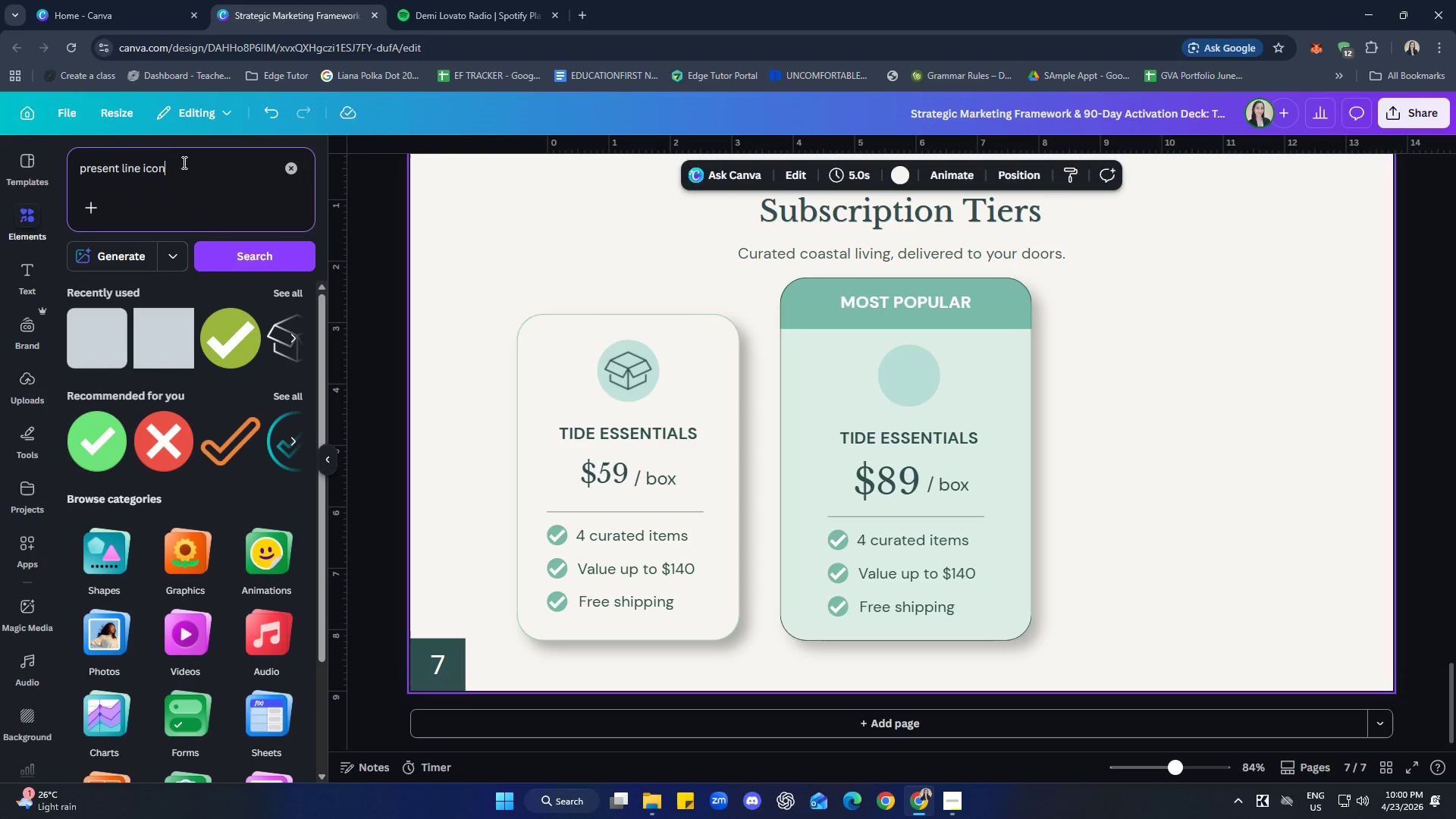 
key(Enter)
 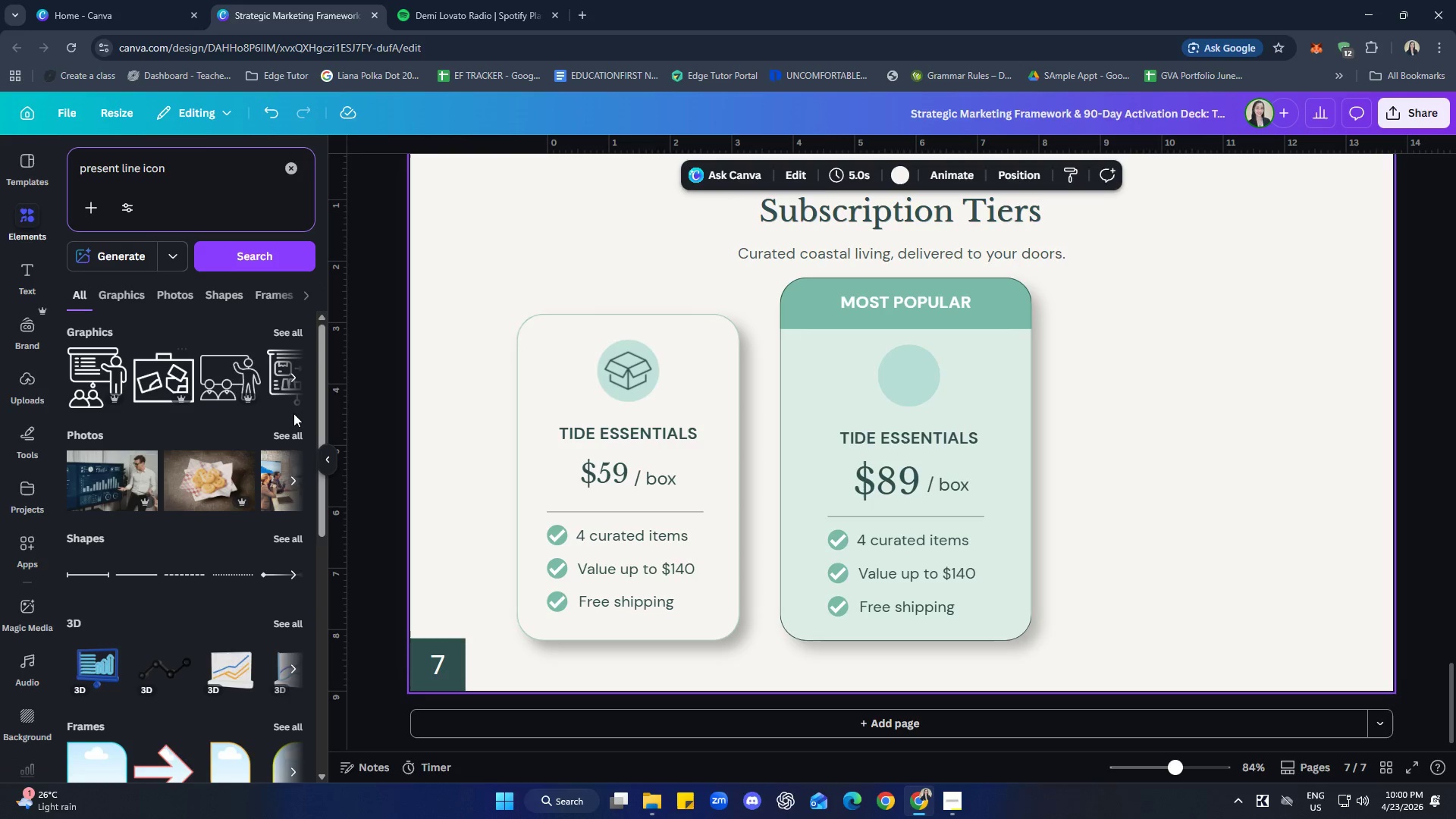 
left_click([281, 328])
 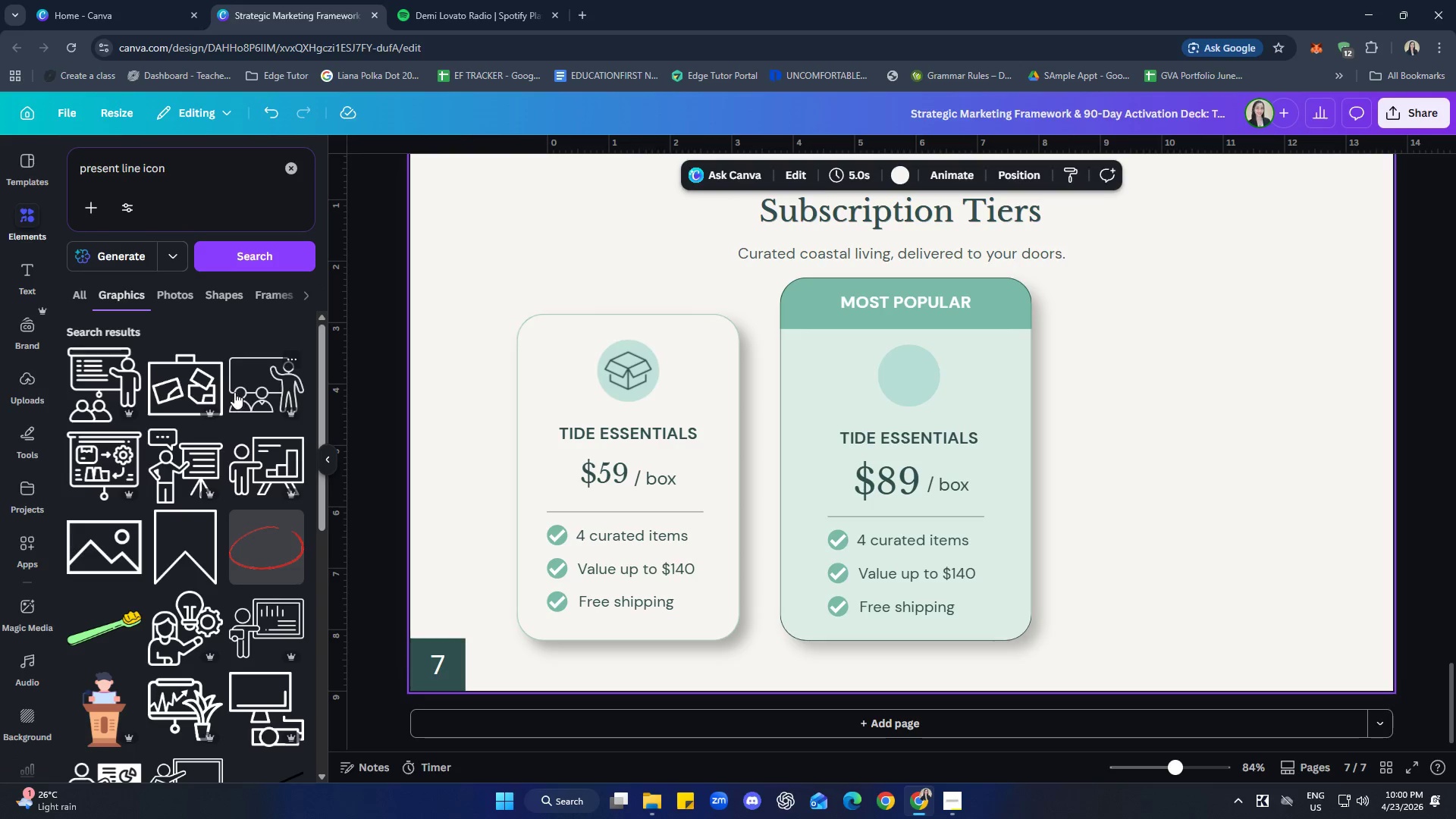 
scroll: coordinate [237, 379], scroll_direction: down, amount: 7.0
 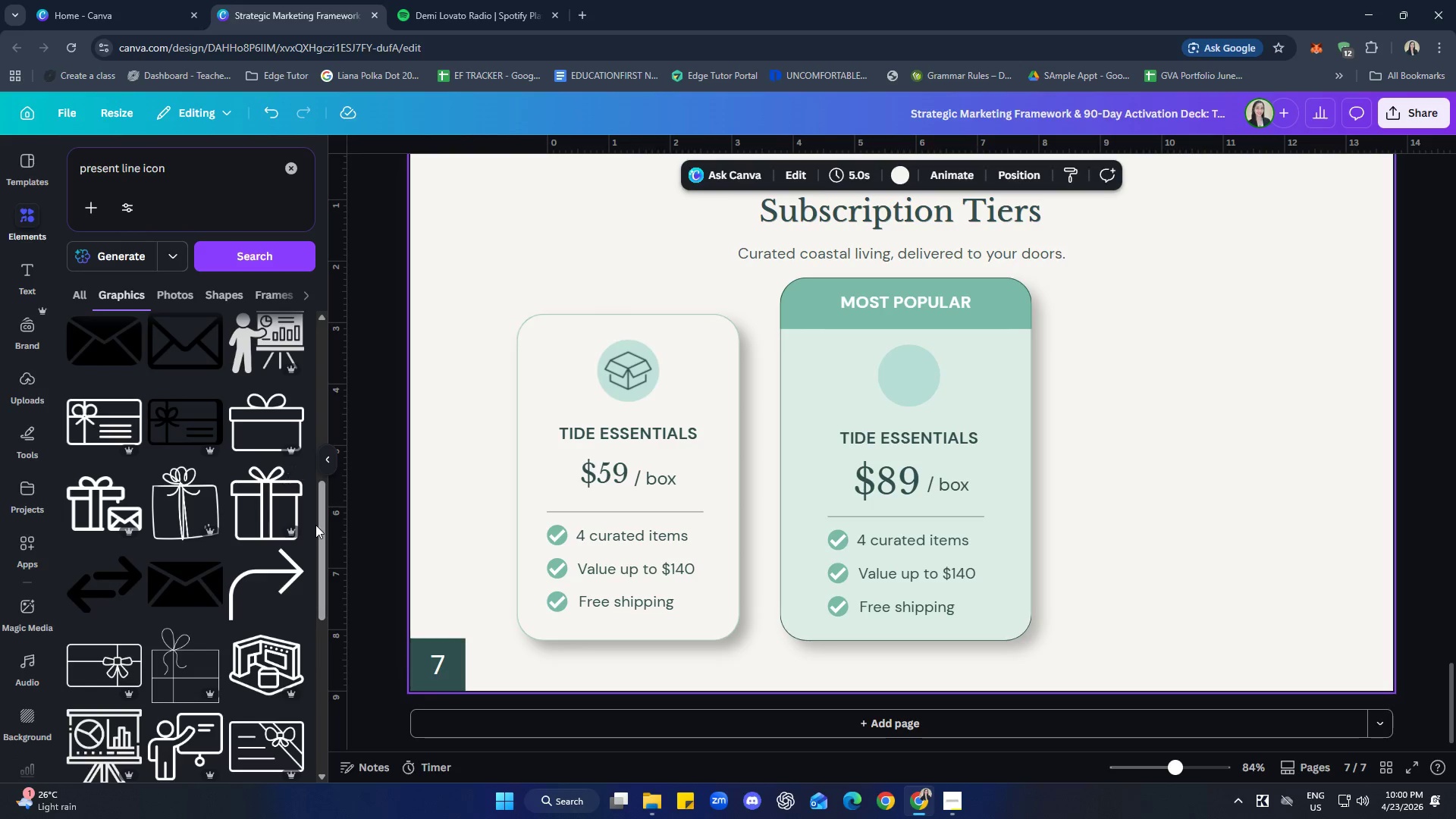 
left_click([268, 504])
 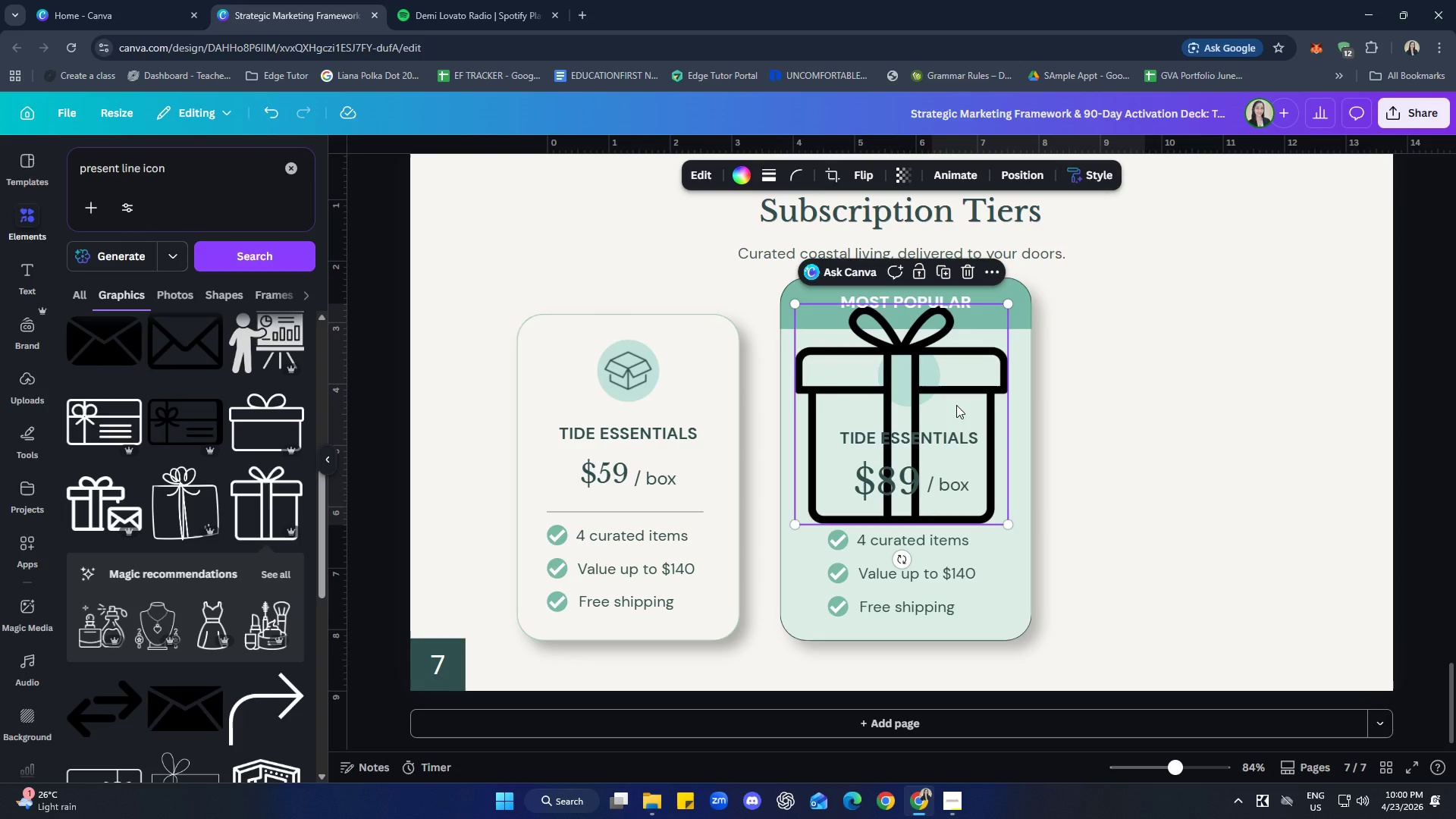 
left_click_drag(start_coordinate=[971, 398], to_coordinate=[966, 342])
 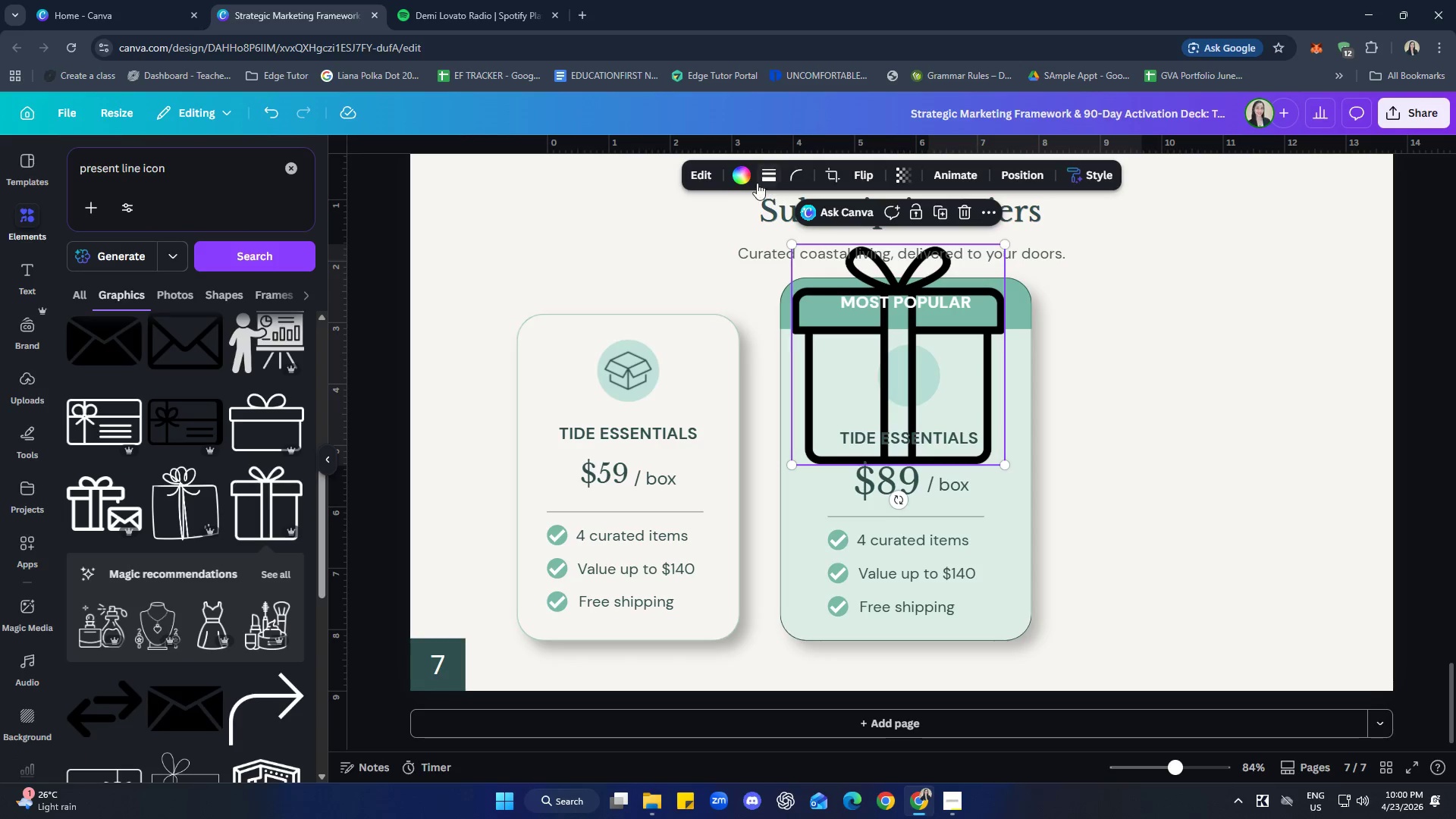 
left_click([742, 174])
 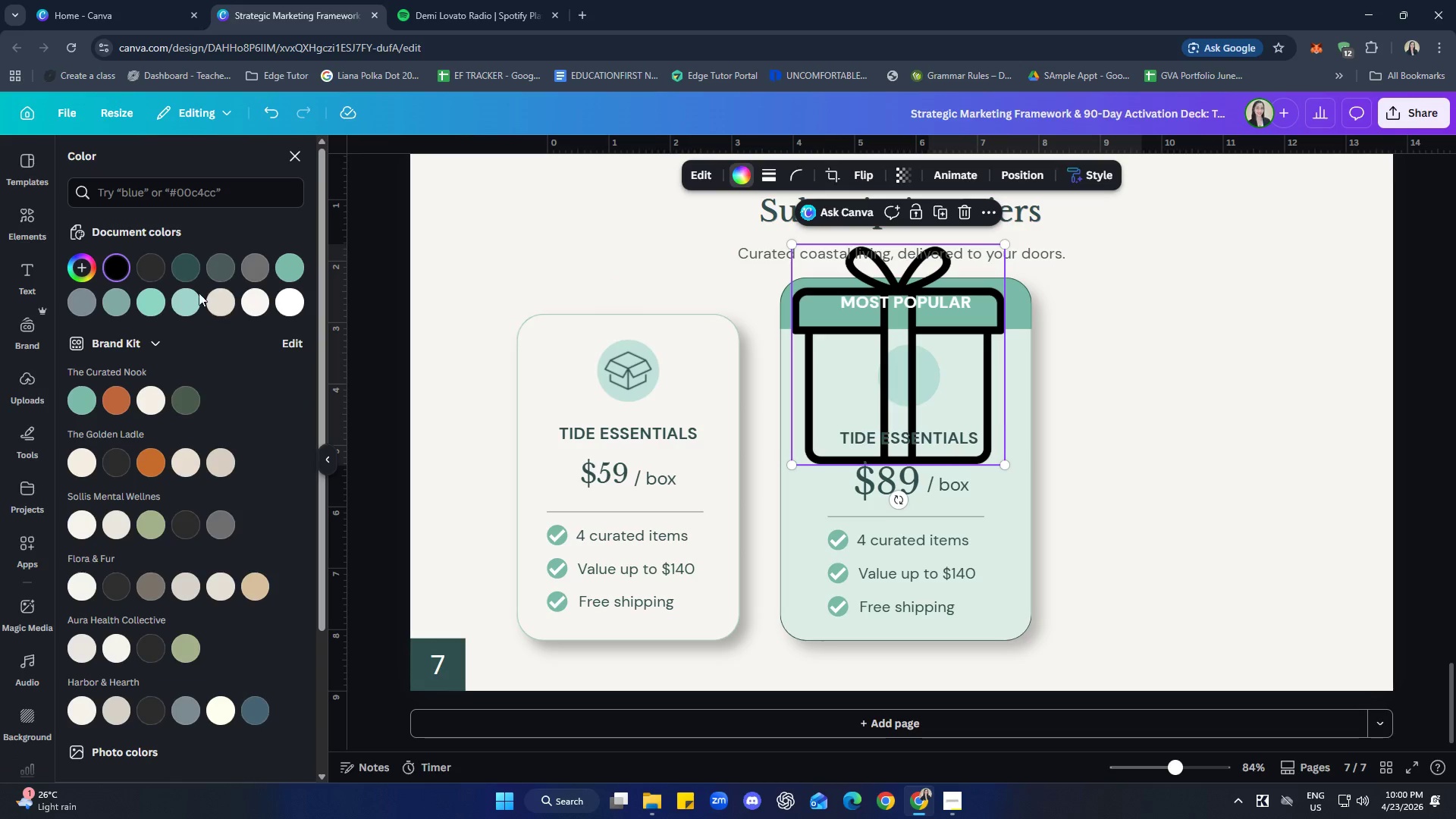 
left_click([179, 261])
 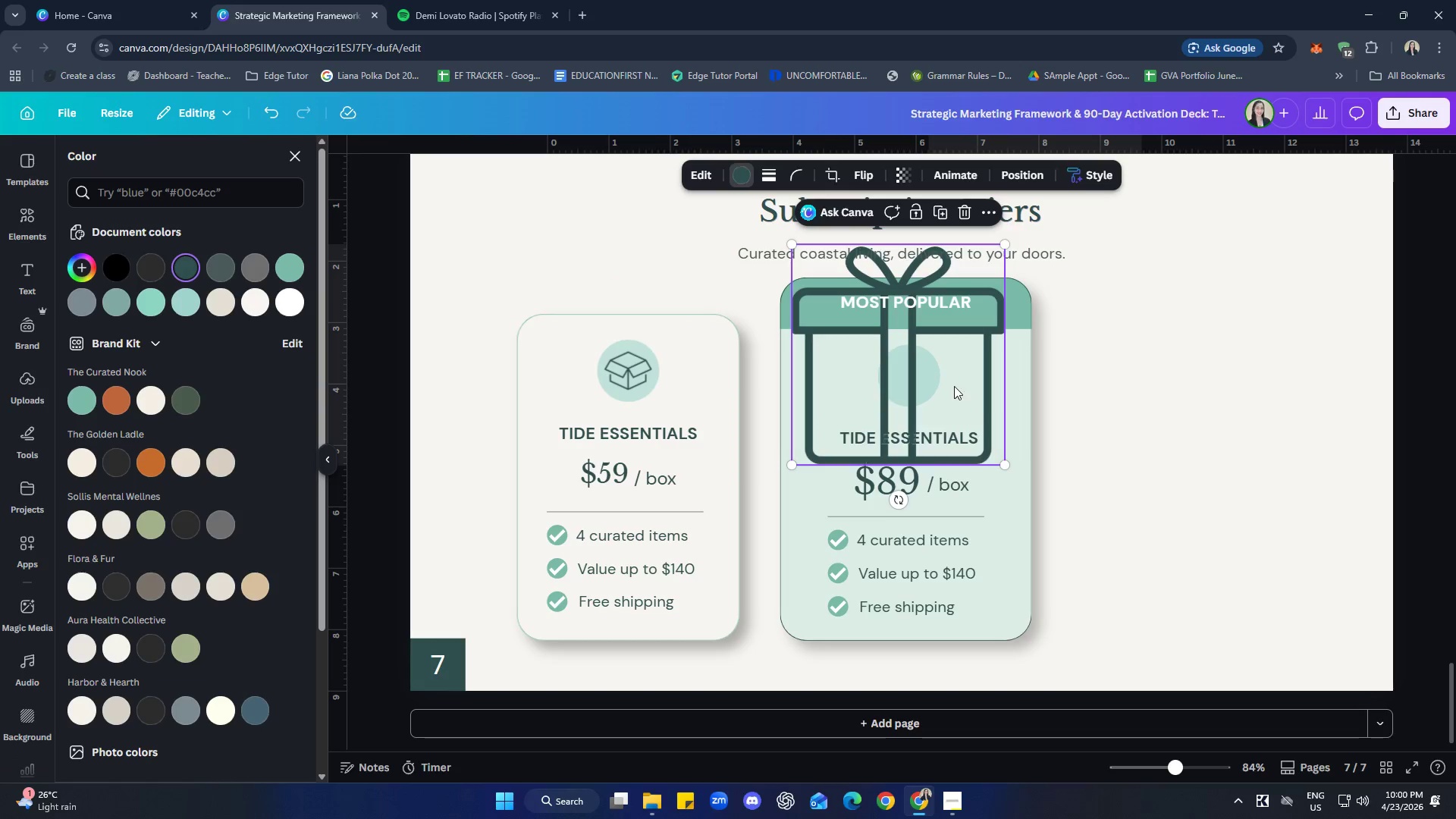 
left_click_drag(start_coordinate=[962, 369], to_coordinate=[974, 385])
 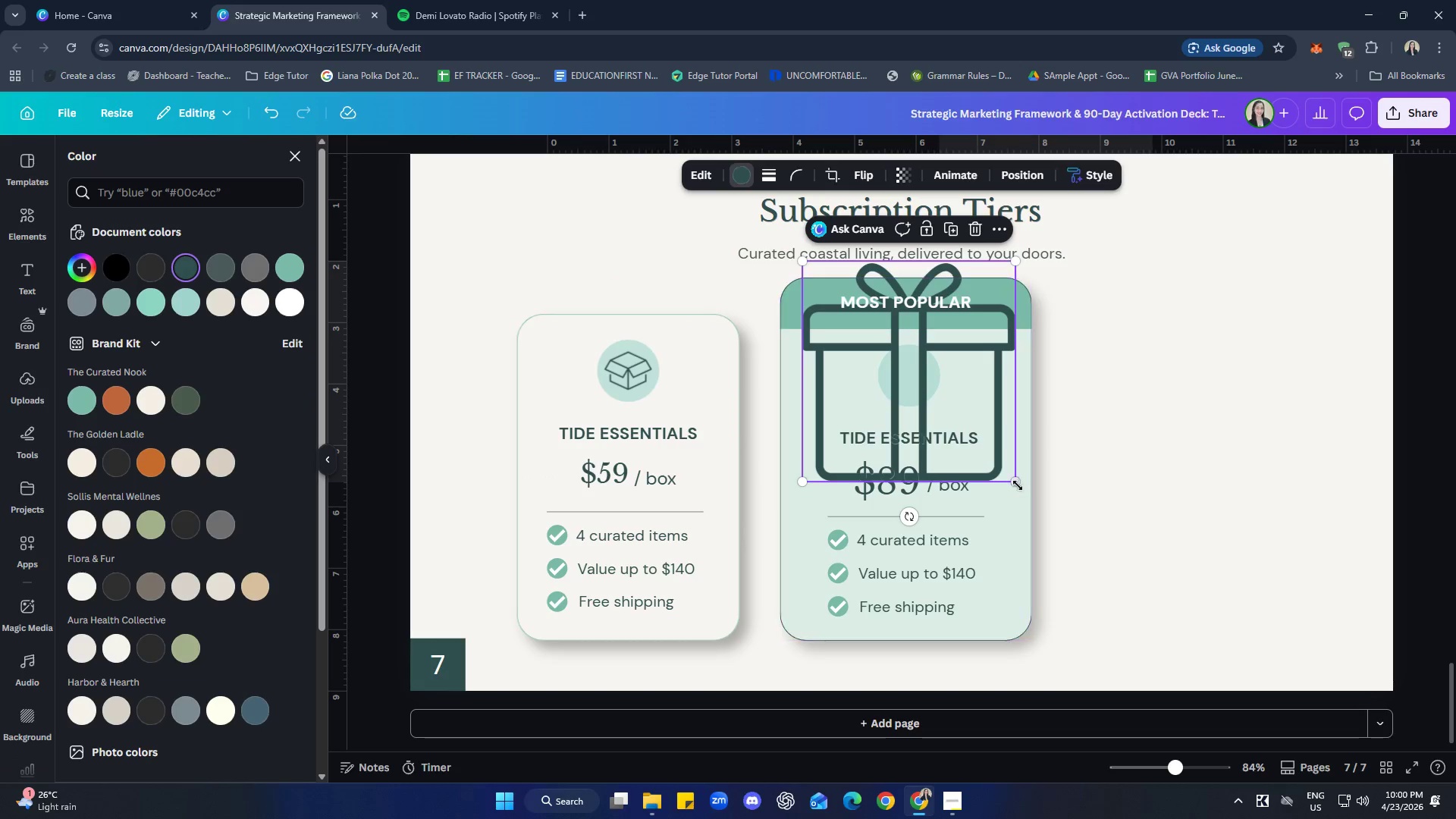 
left_click_drag(start_coordinate=[1018, 480], to_coordinate=[843, 319])
 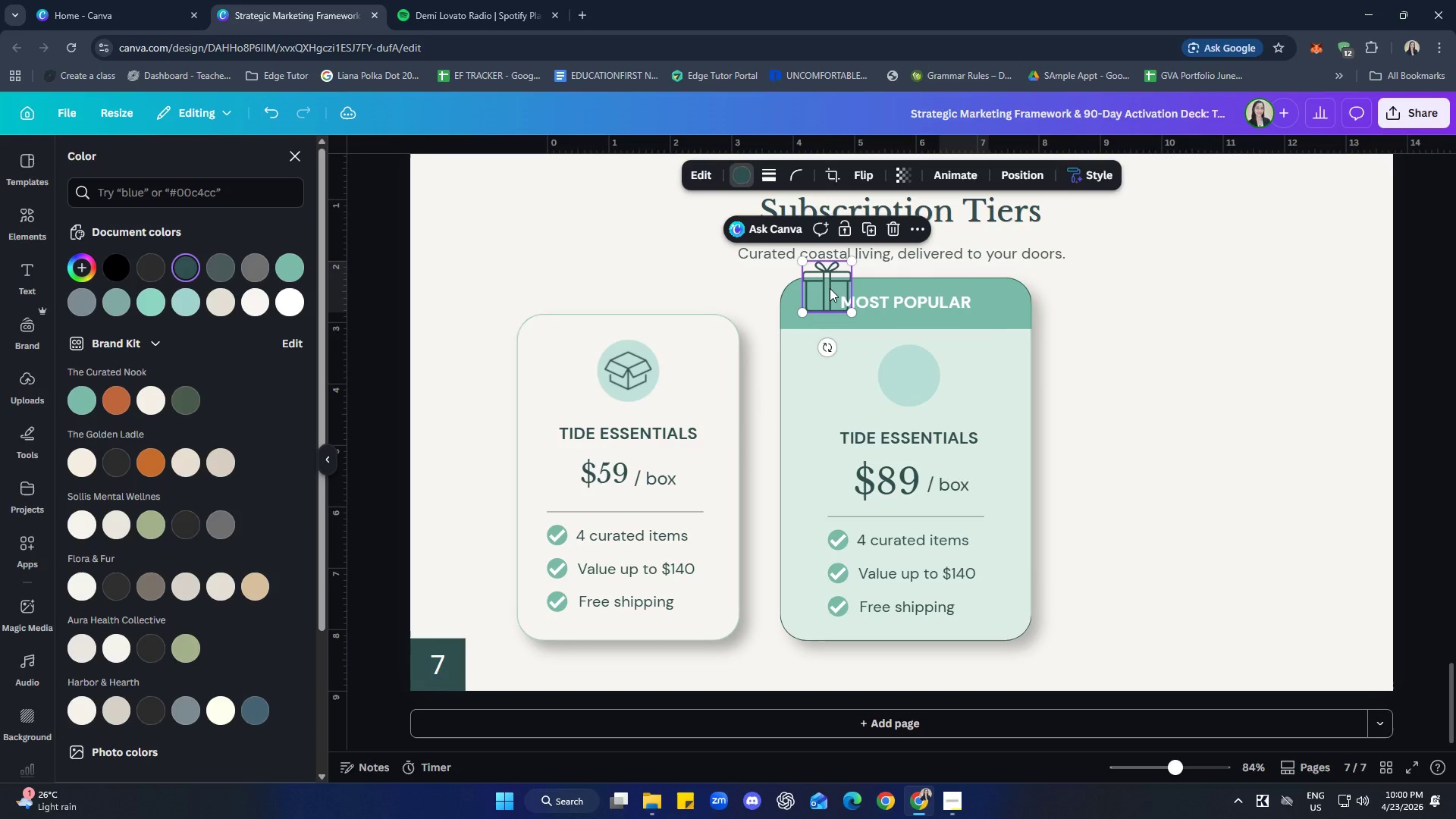 
left_click_drag(start_coordinate=[830, 288], to_coordinate=[912, 376])
 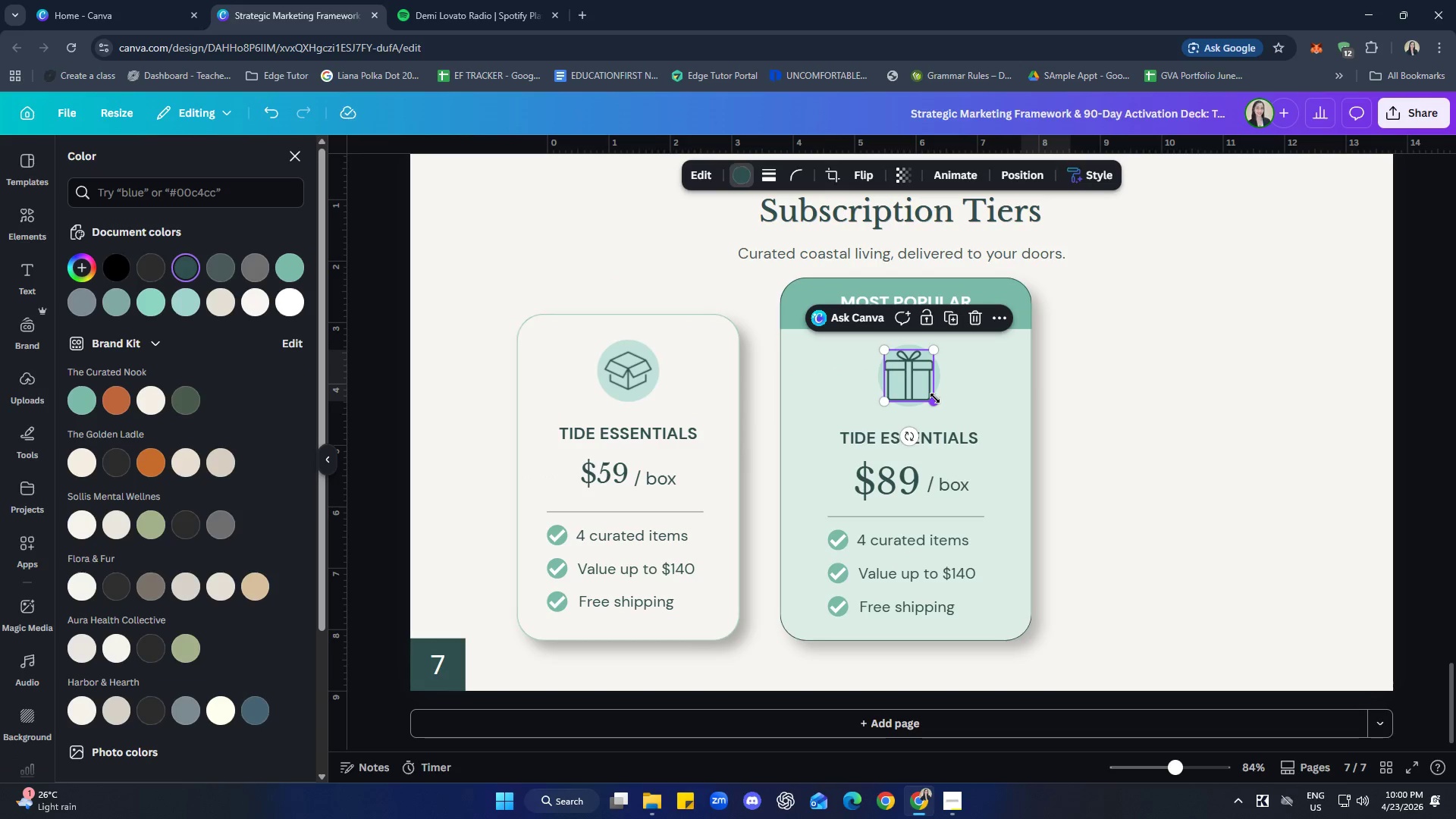 
left_click_drag(start_coordinate=[934, 398], to_coordinate=[918, 391])
 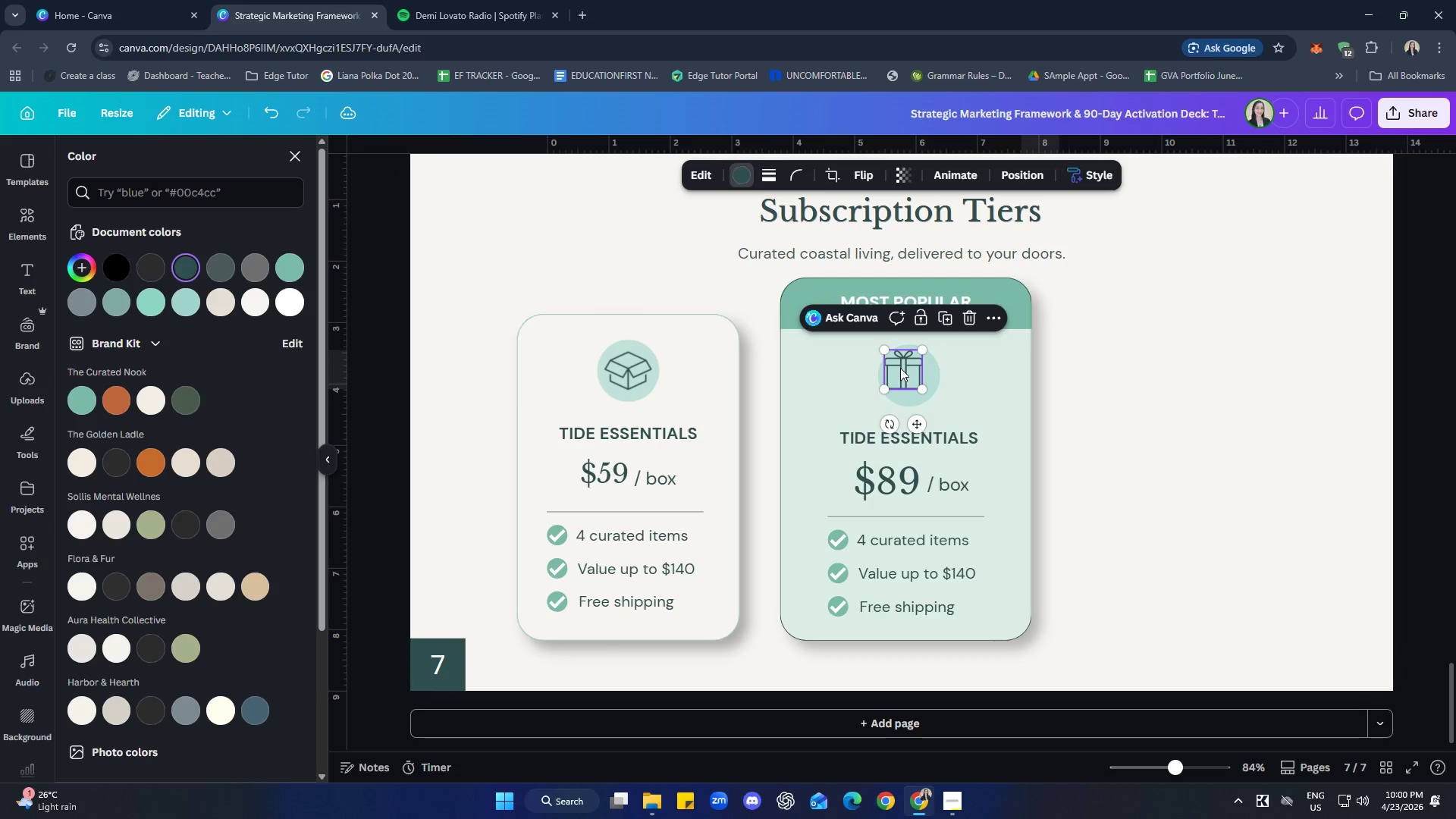 
left_click_drag(start_coordinate=[900, 368], to_coordinate=[906, 374])
 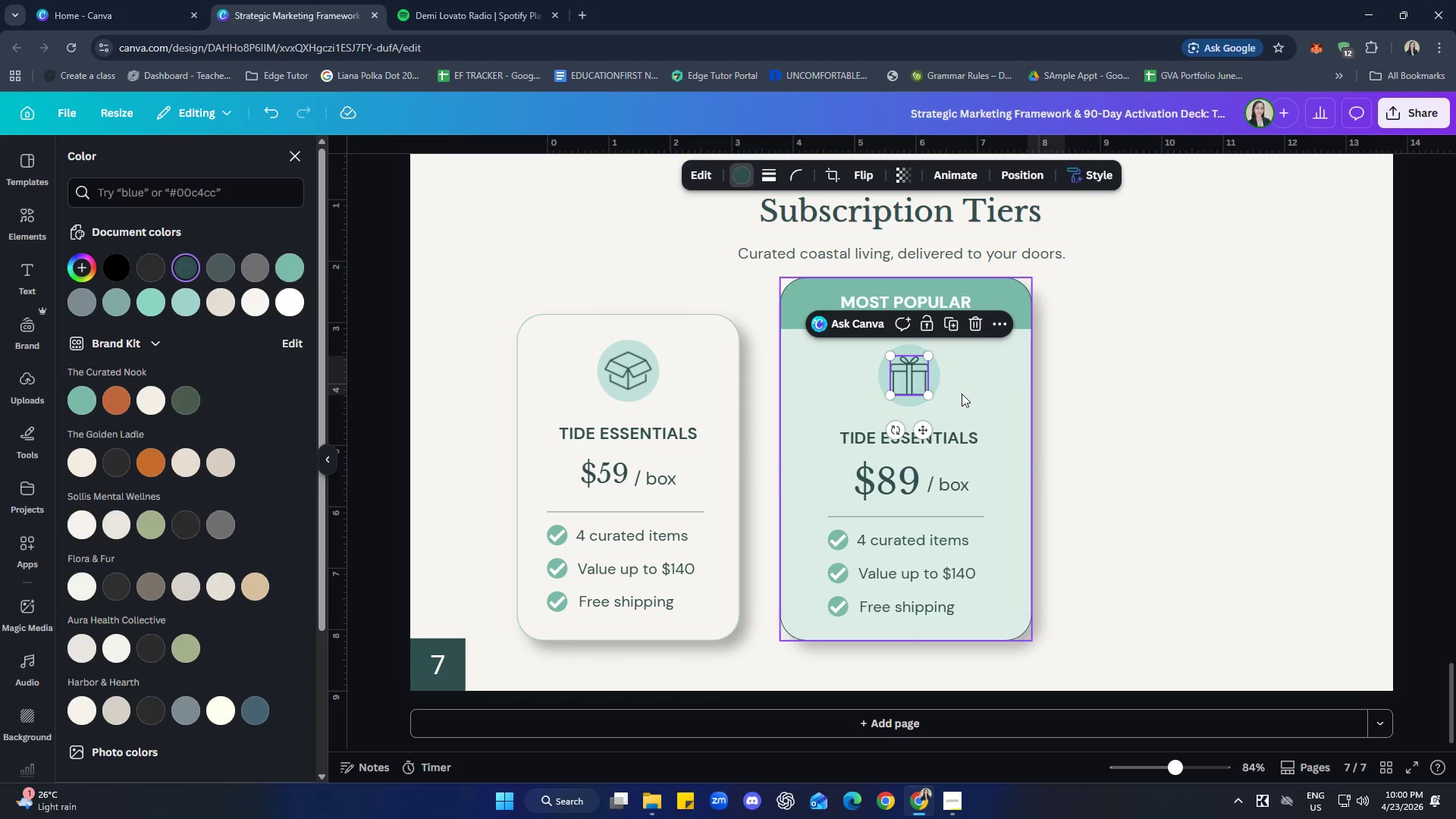 
left_click([962, 394])
 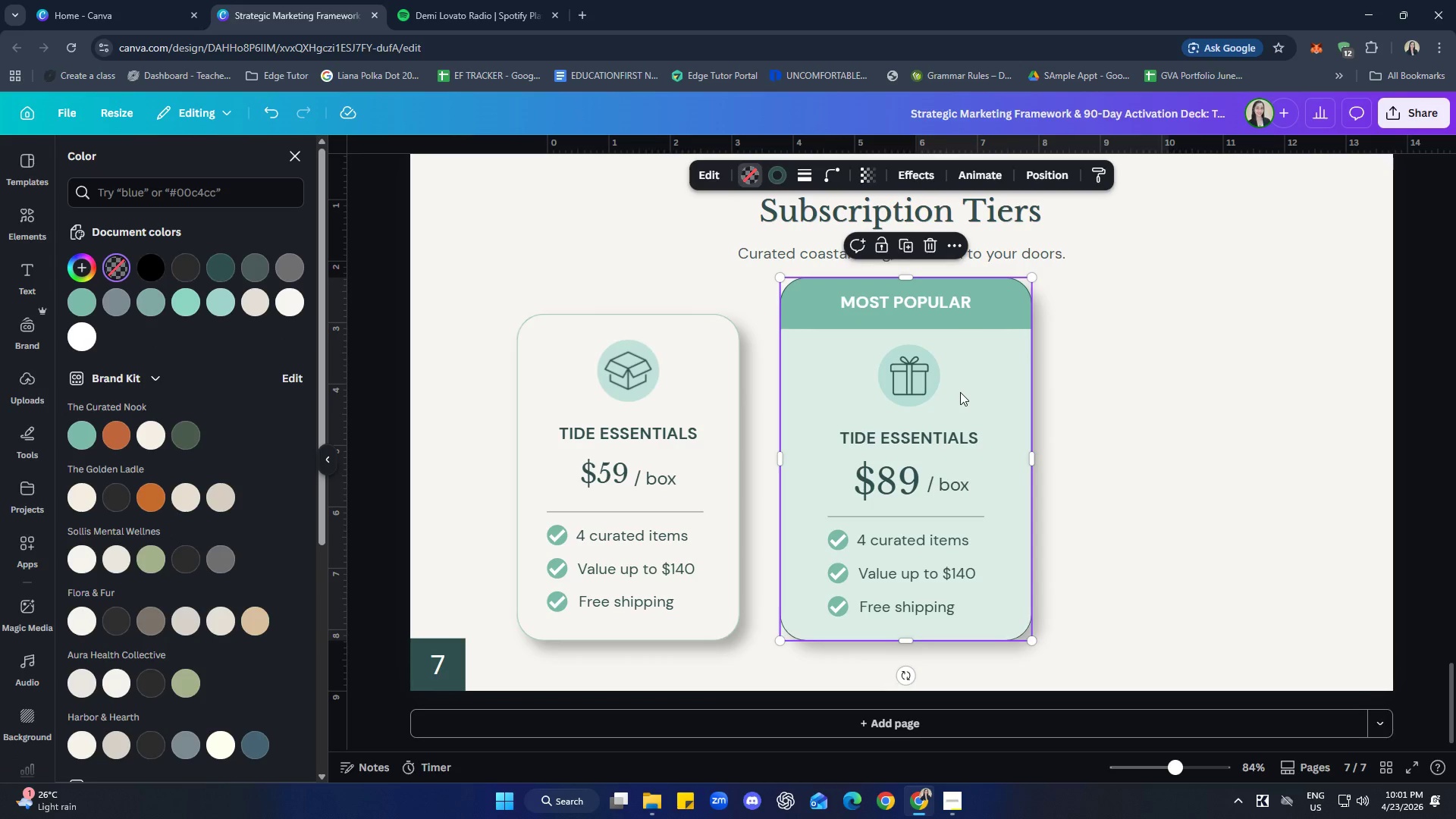 
left_click([1084, 372])
 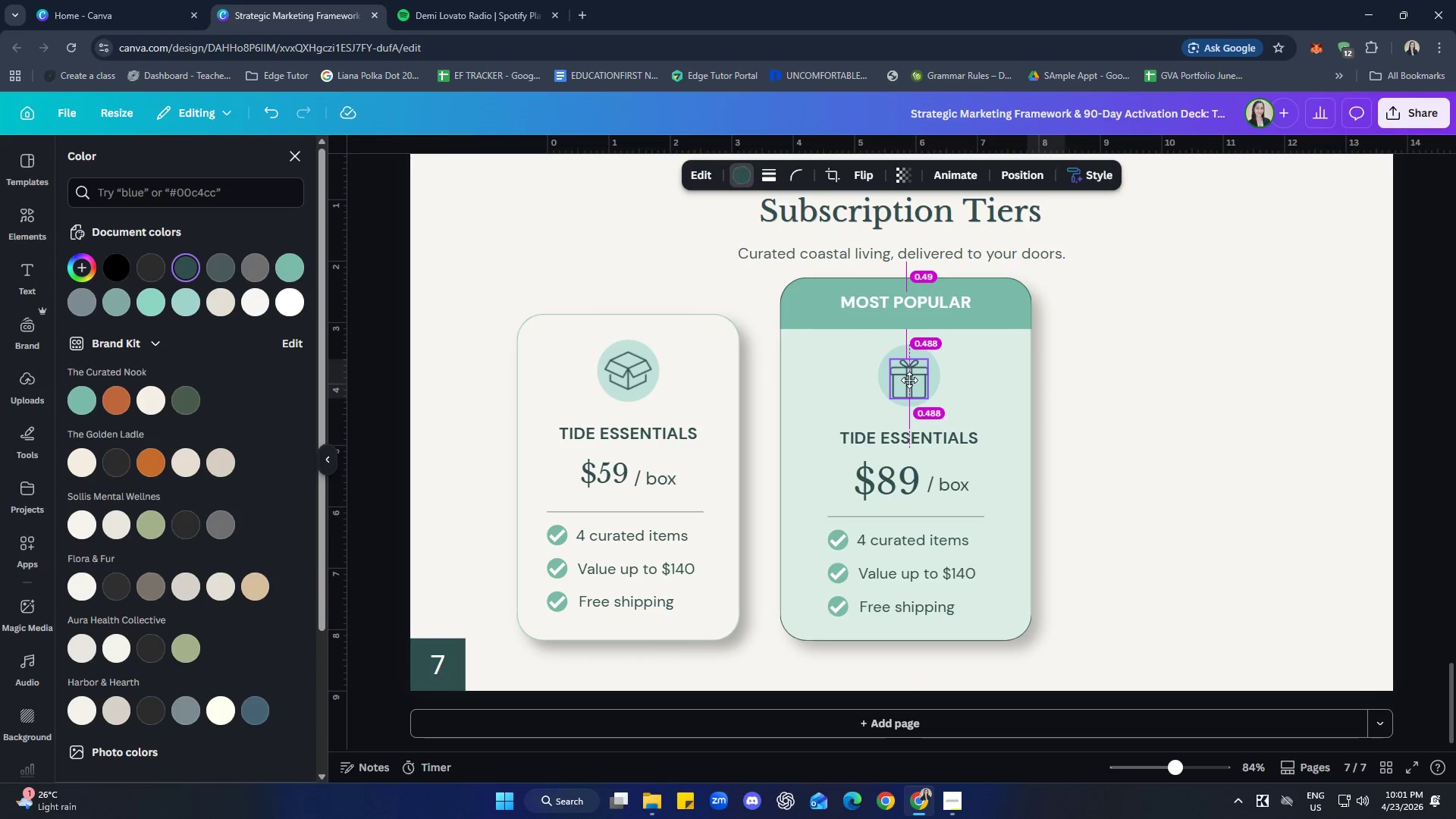 
wait(7.25)
 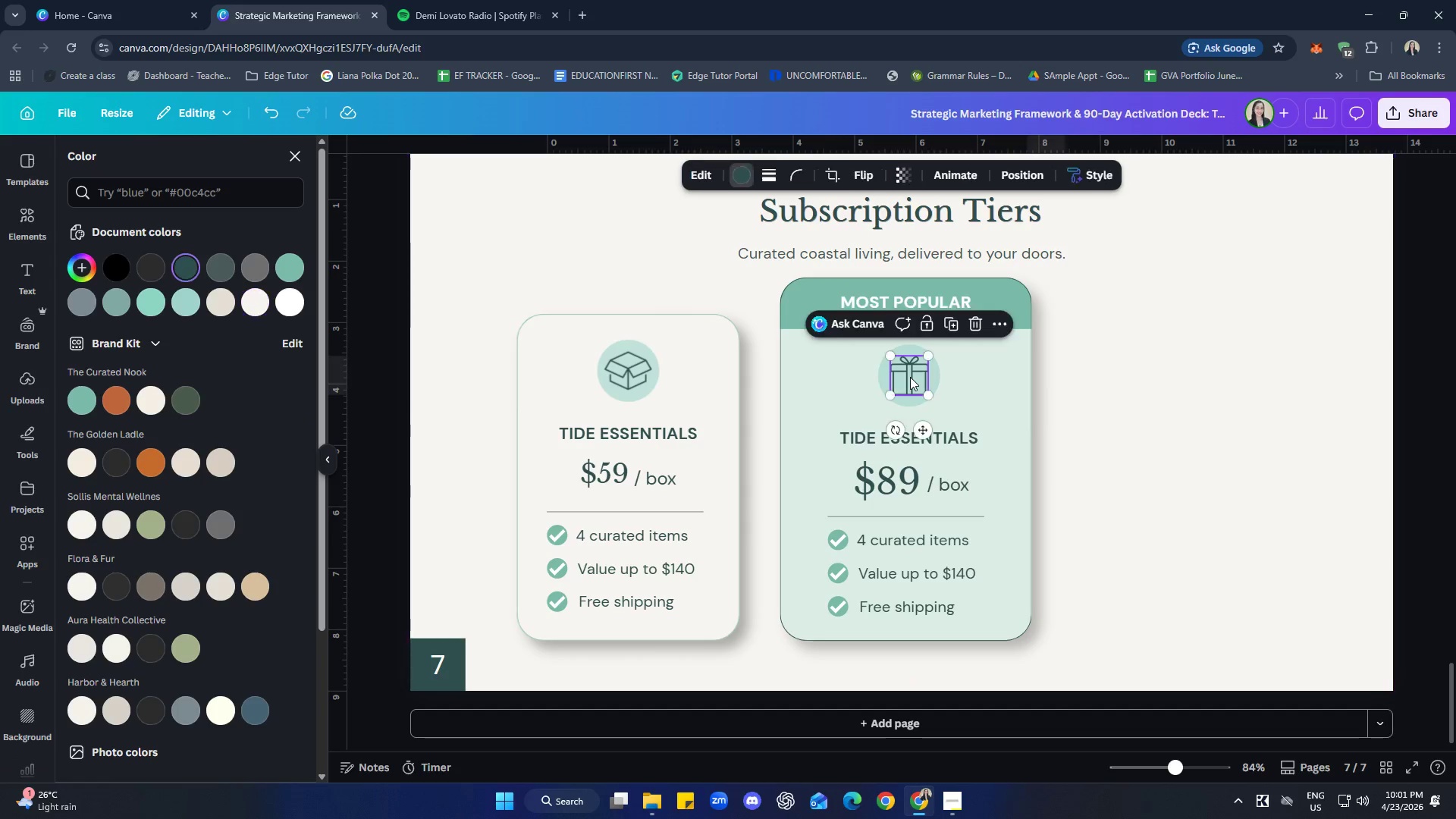 
left_click([993, 412])
 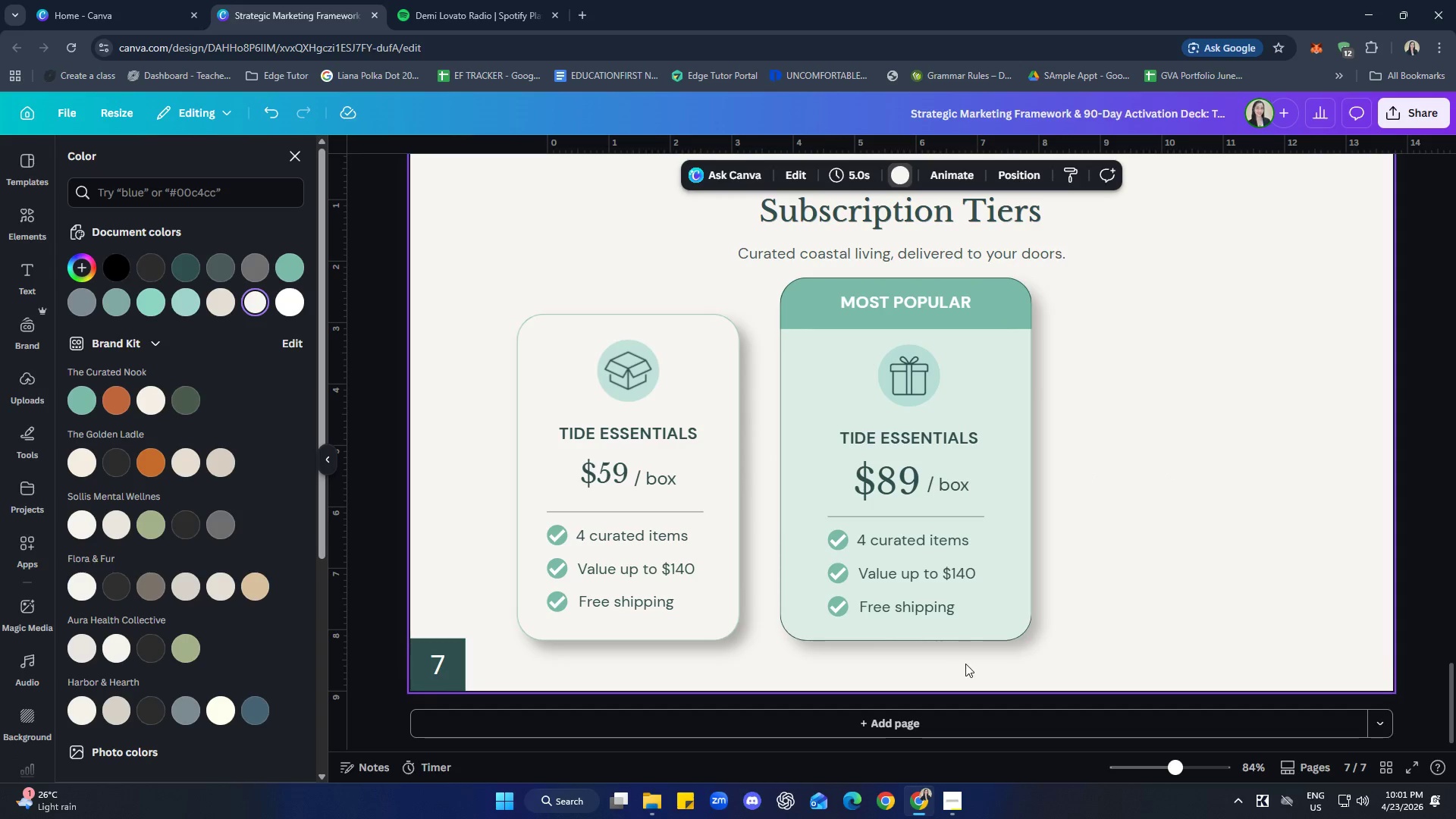 
wait(6.91)
 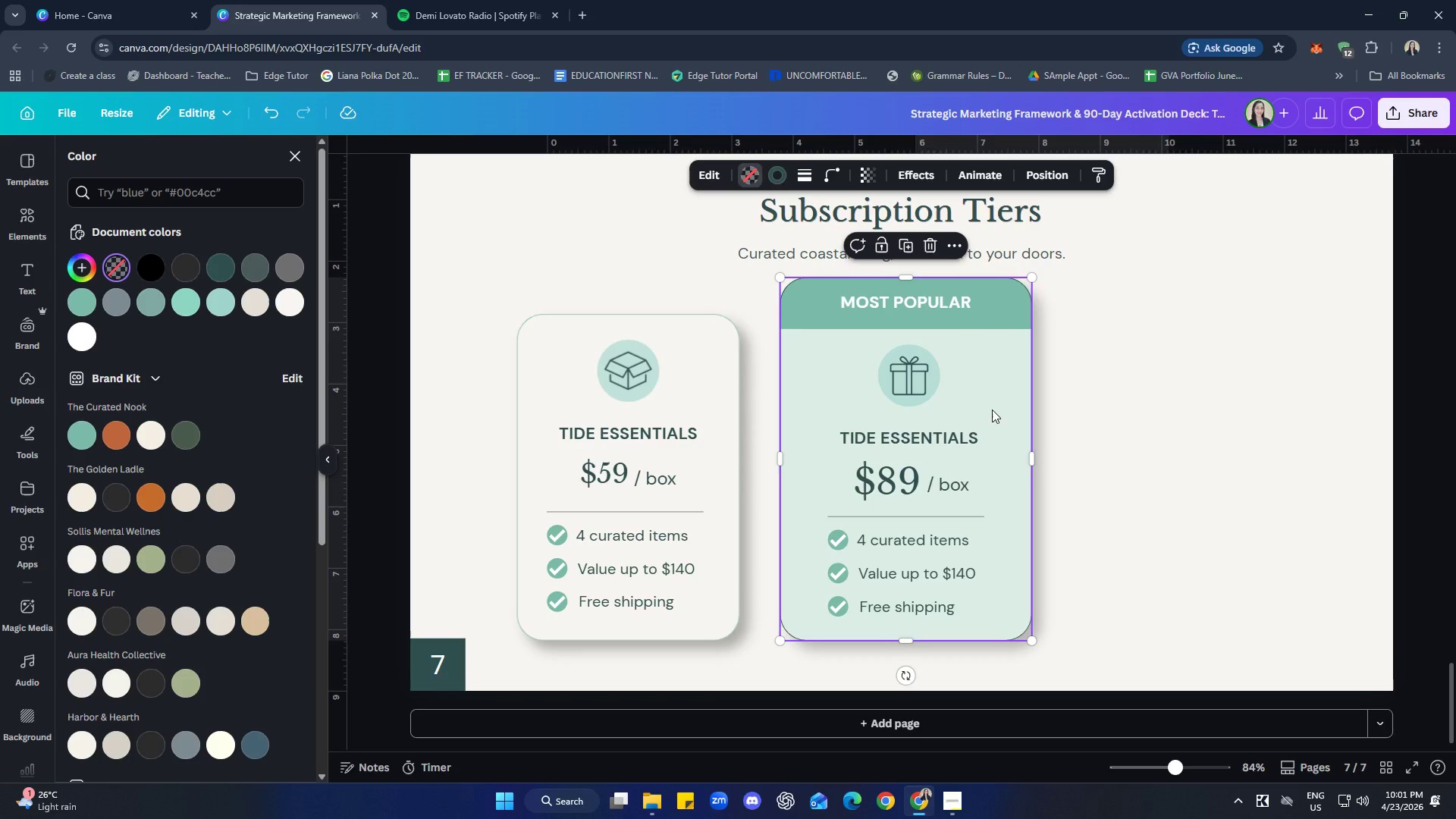 
double_click([919, 535])
 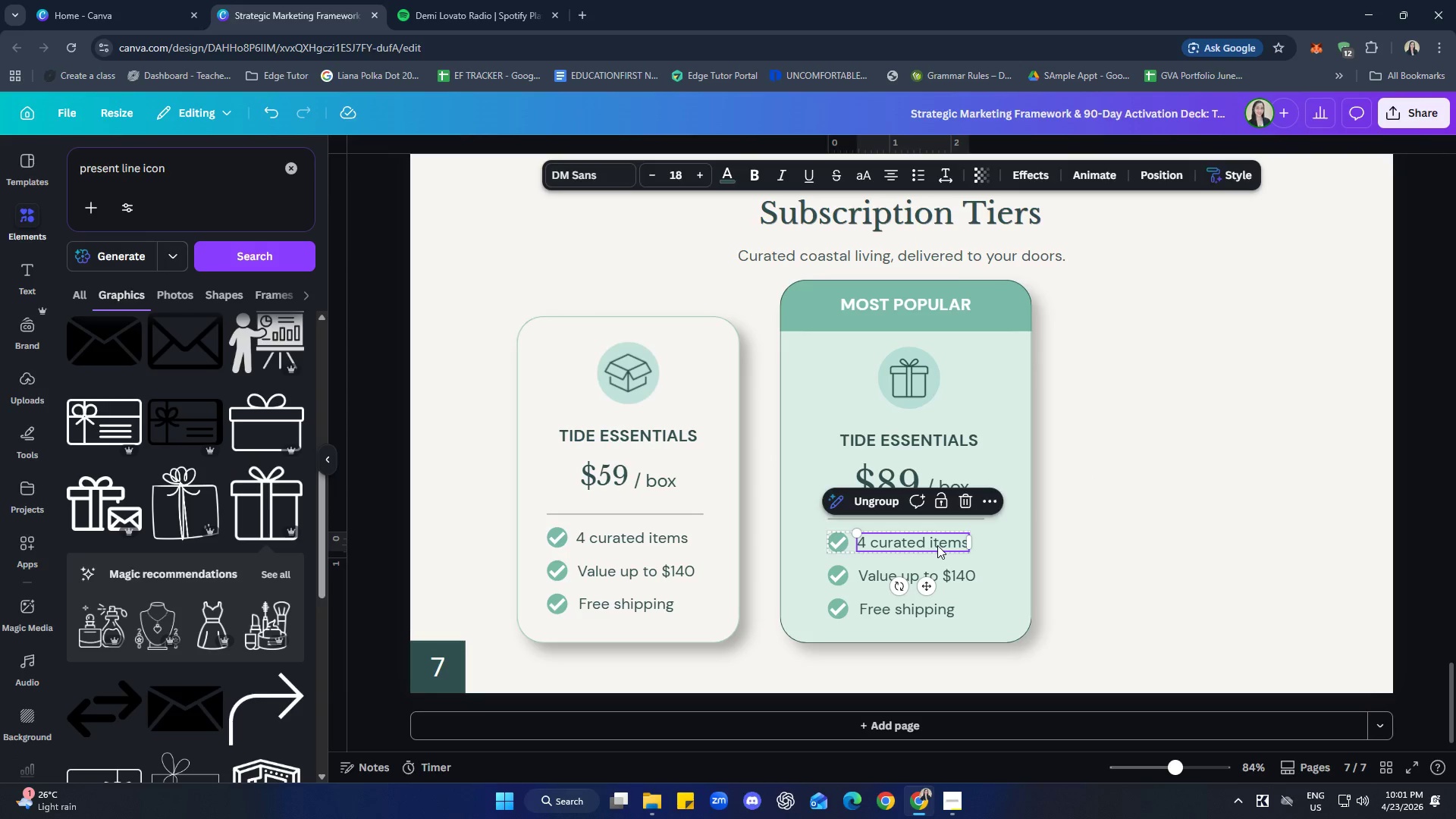 
left_click([937, 545])
 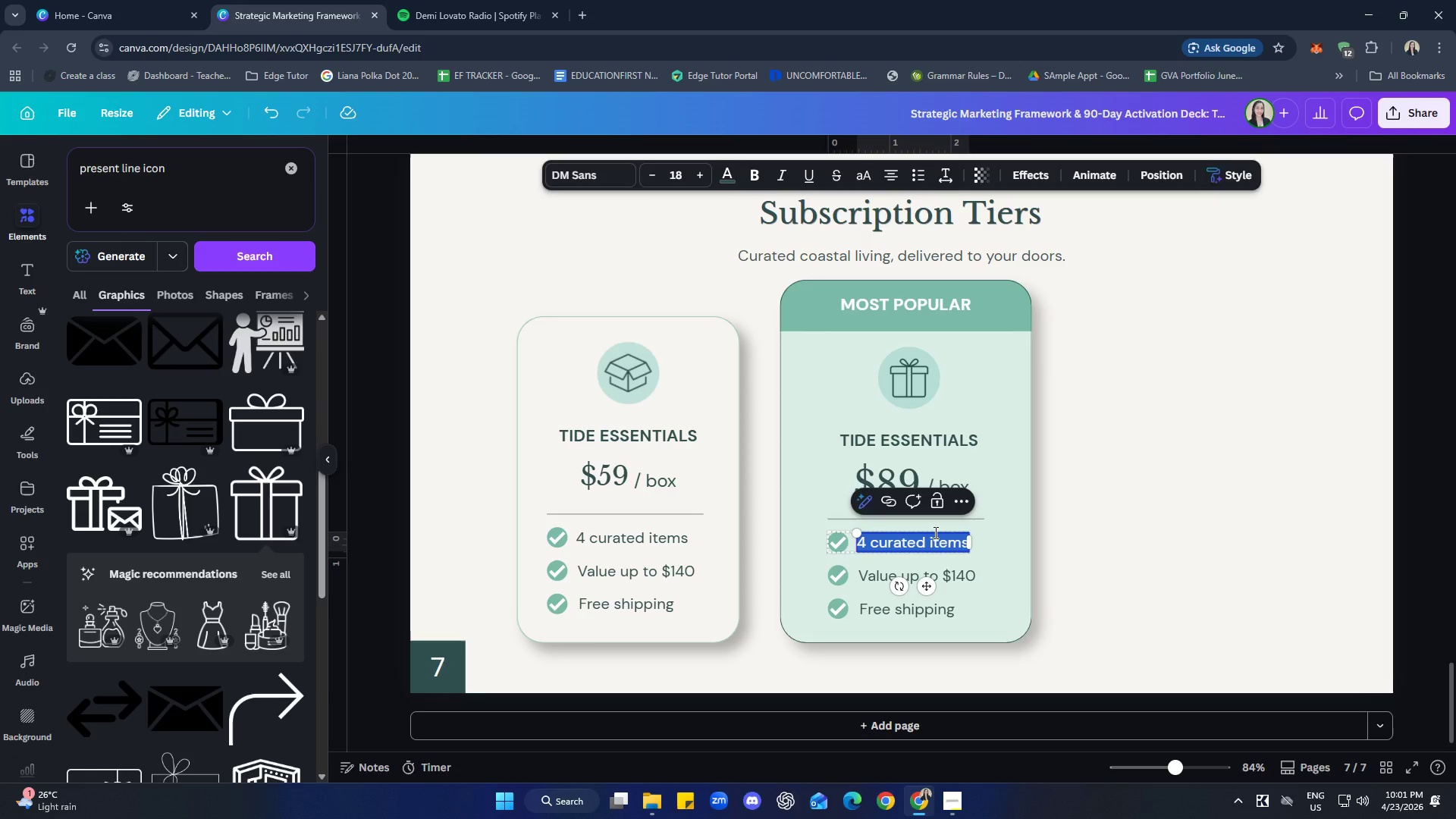 
type(5-7)
key(Backspace)
type(6 curated items)
 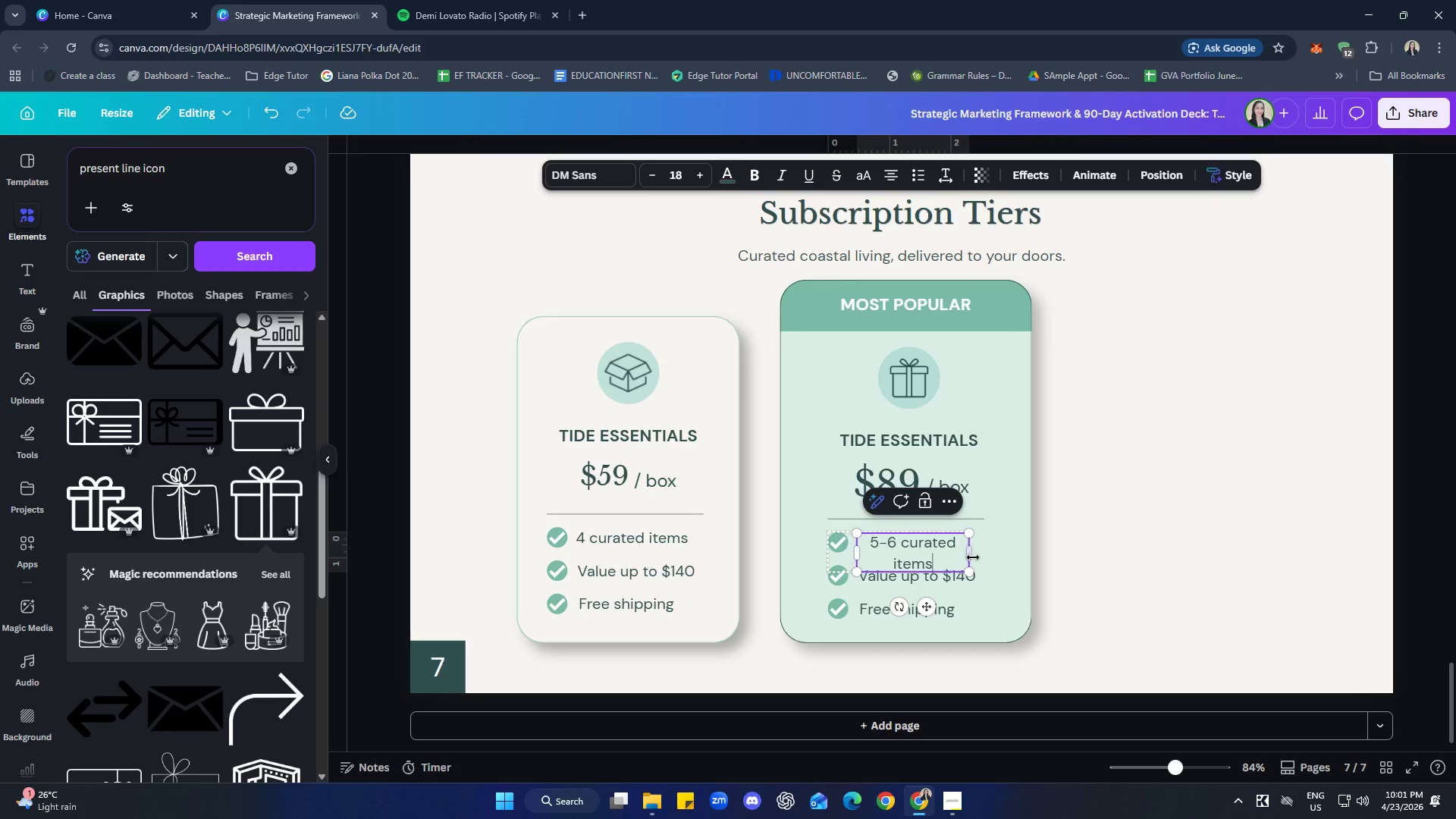 
left_click_drag(start_coordinate=[975, 558], to_coordinate=[996, 552])
 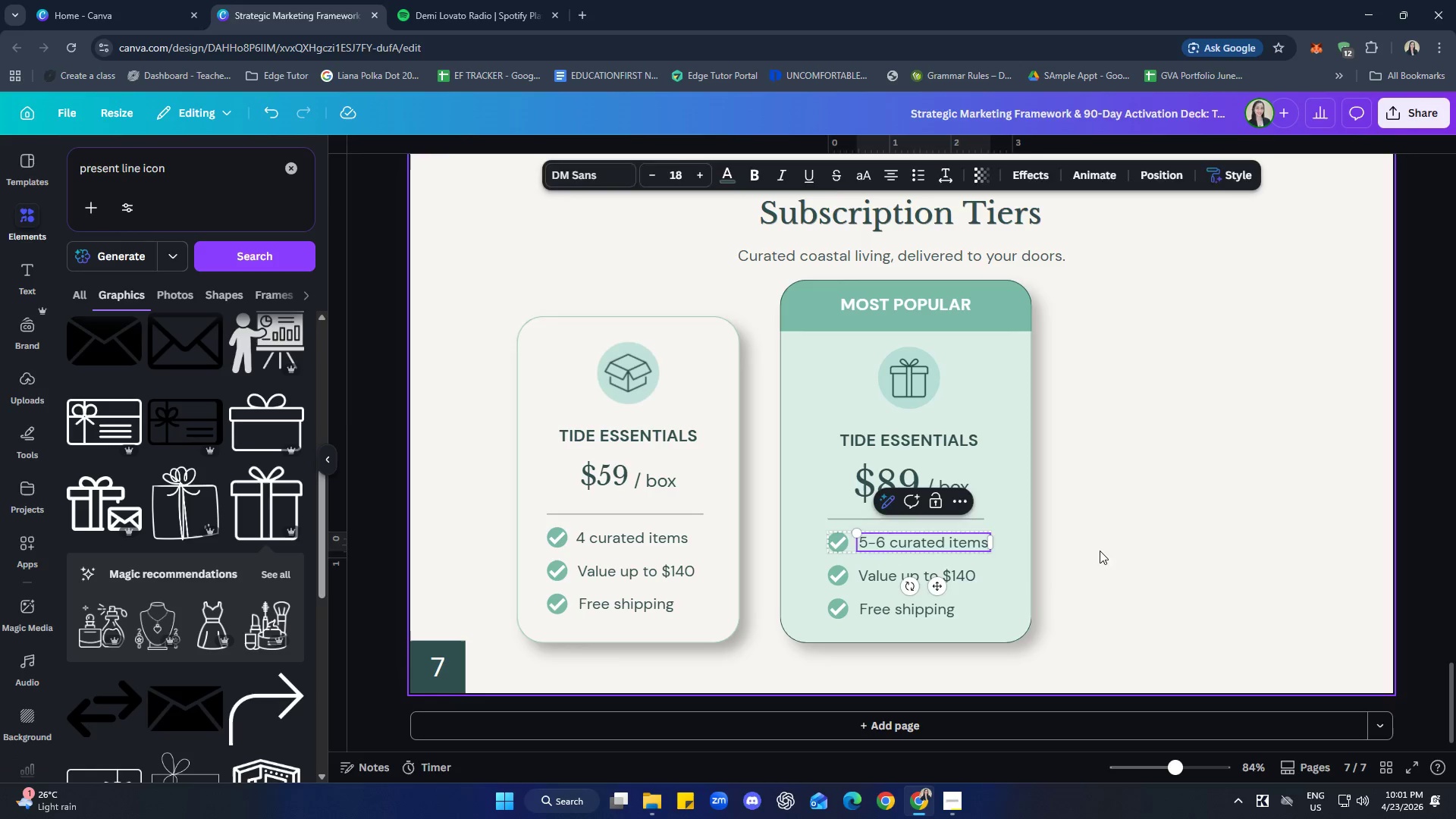 
left_click([1100, 551])
 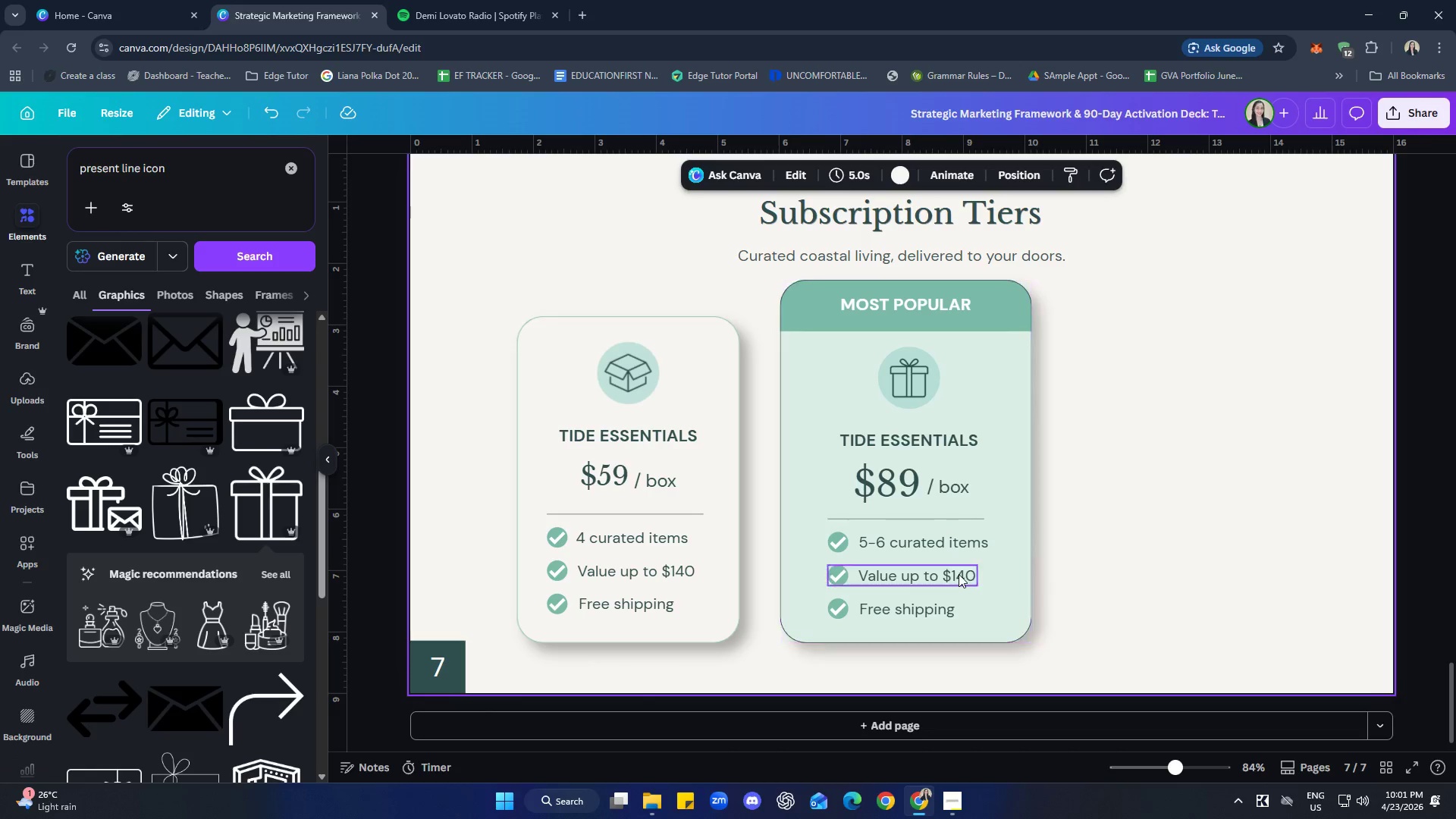 
left_click([944, 563])
 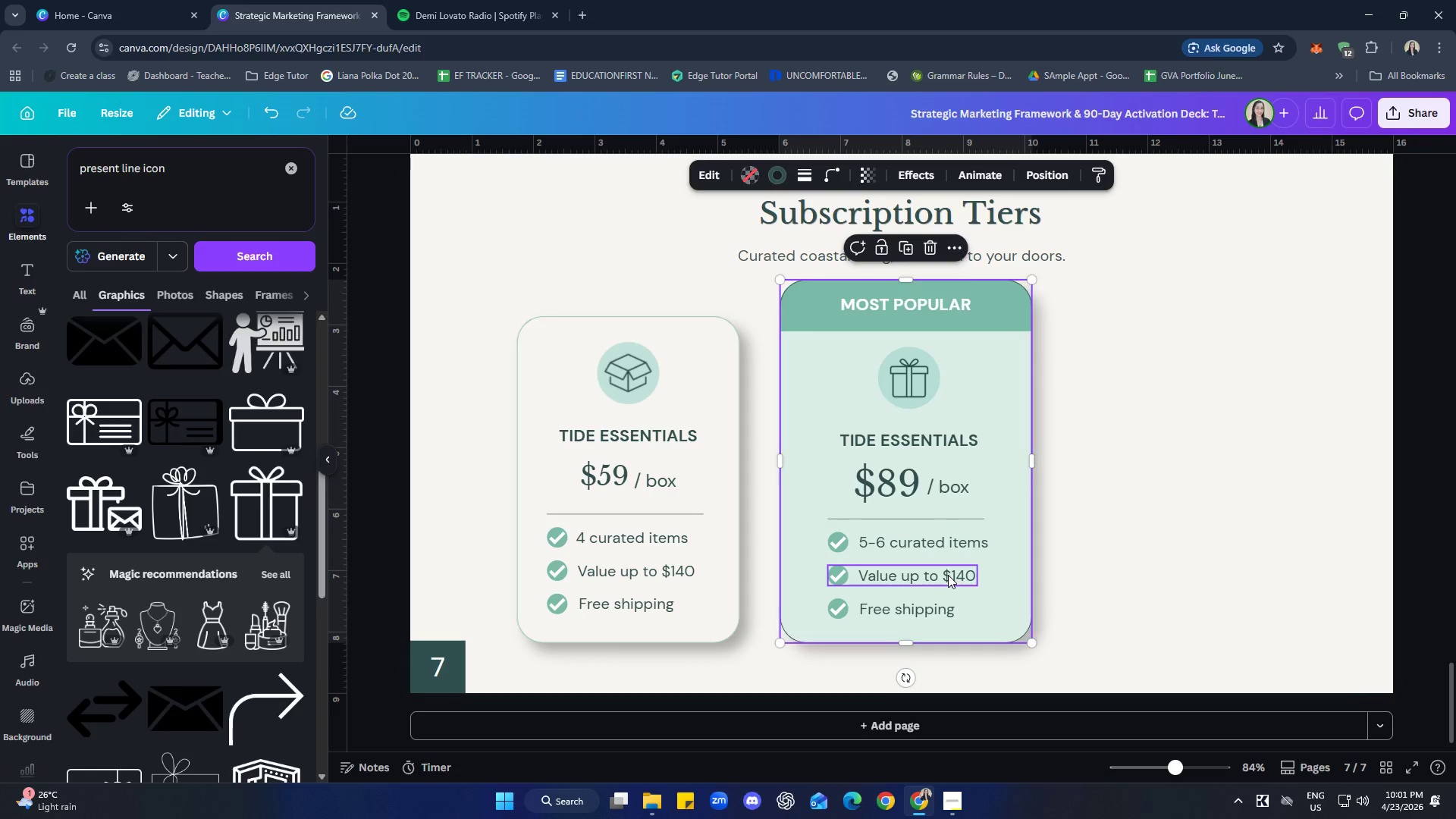 
left_click([948, 575])
 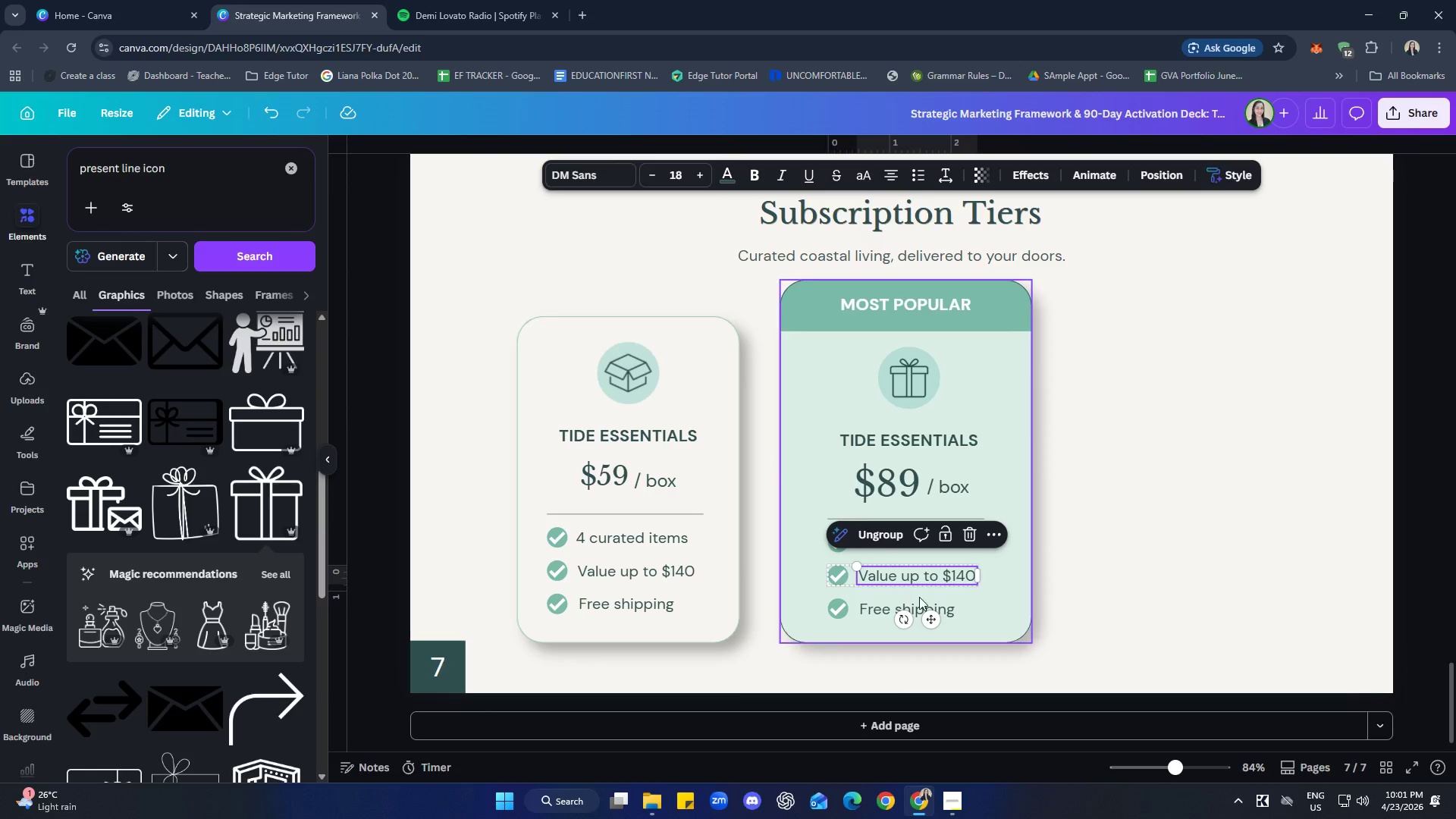 
double_click([966, 576])
 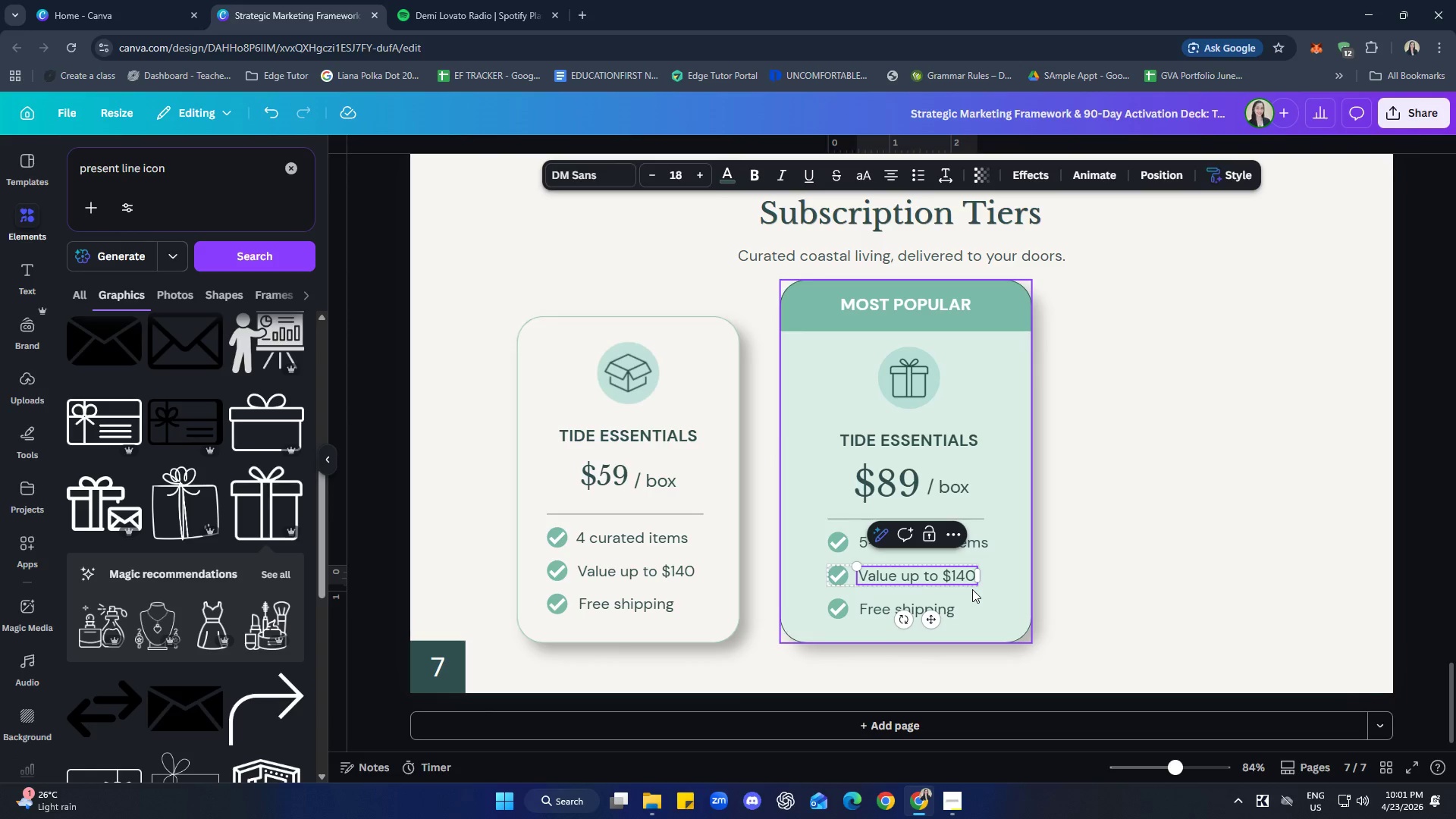 
key(Backspace)
 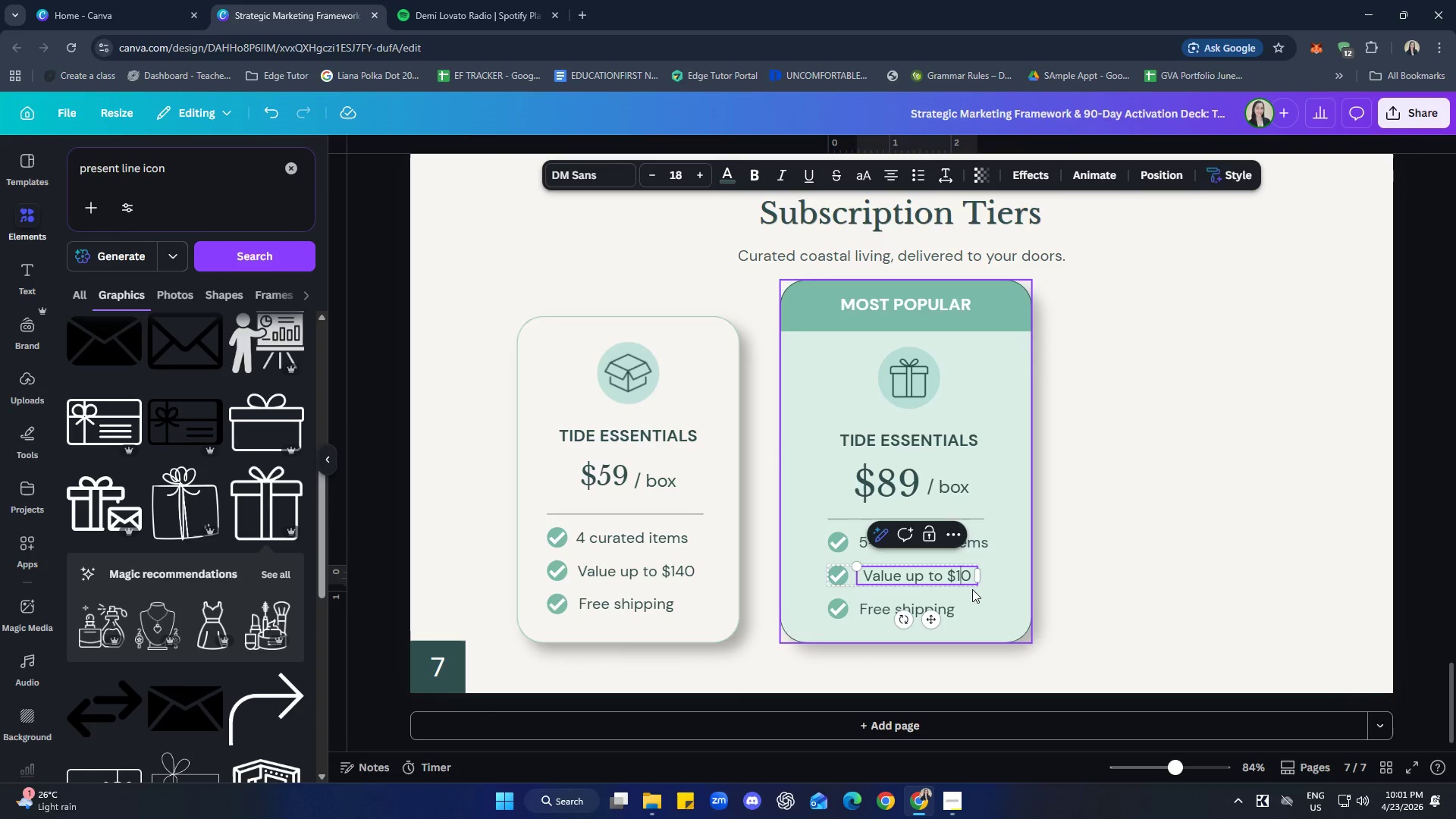 
key(8)
 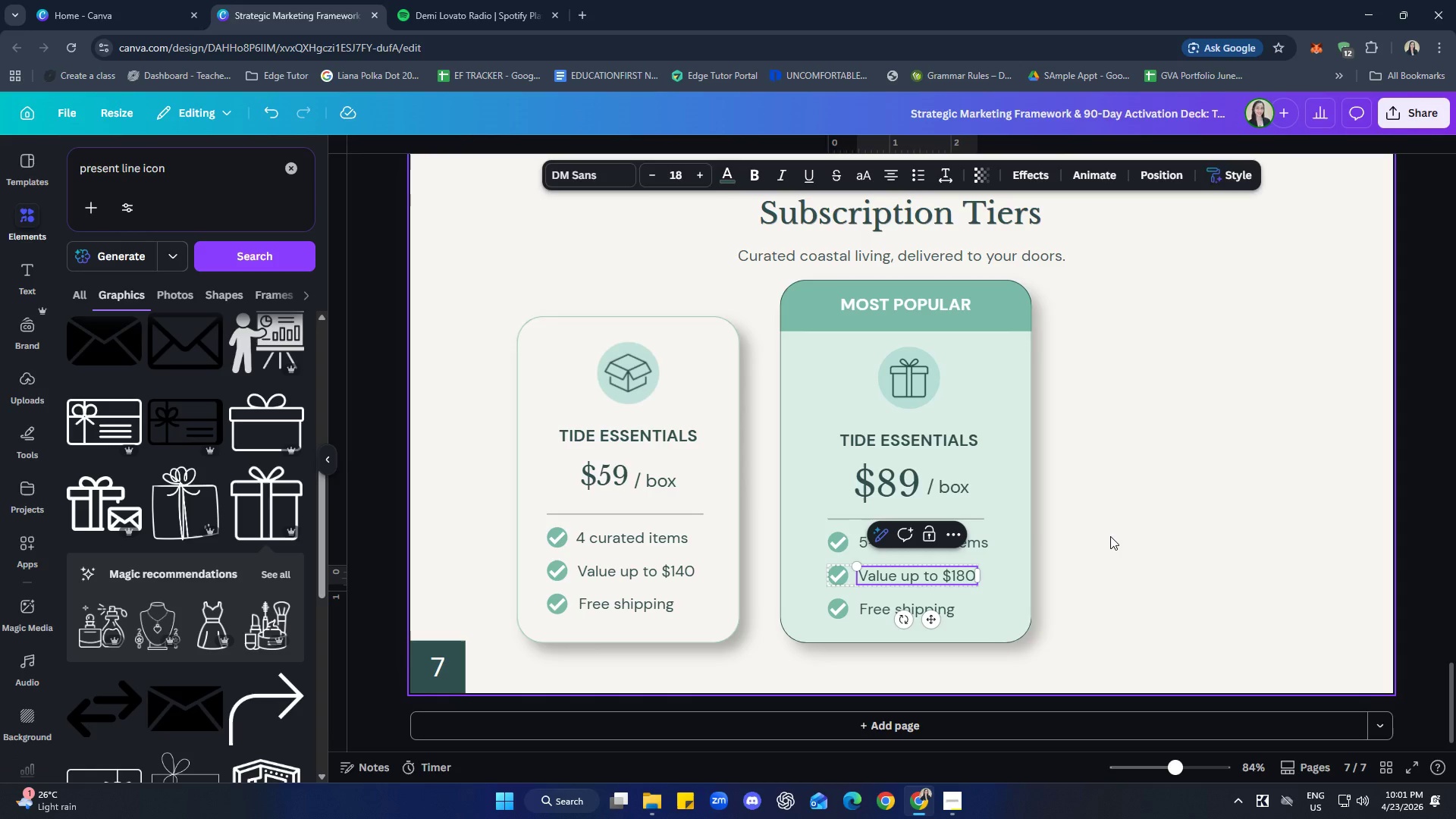 
left_click([1110, 536])
 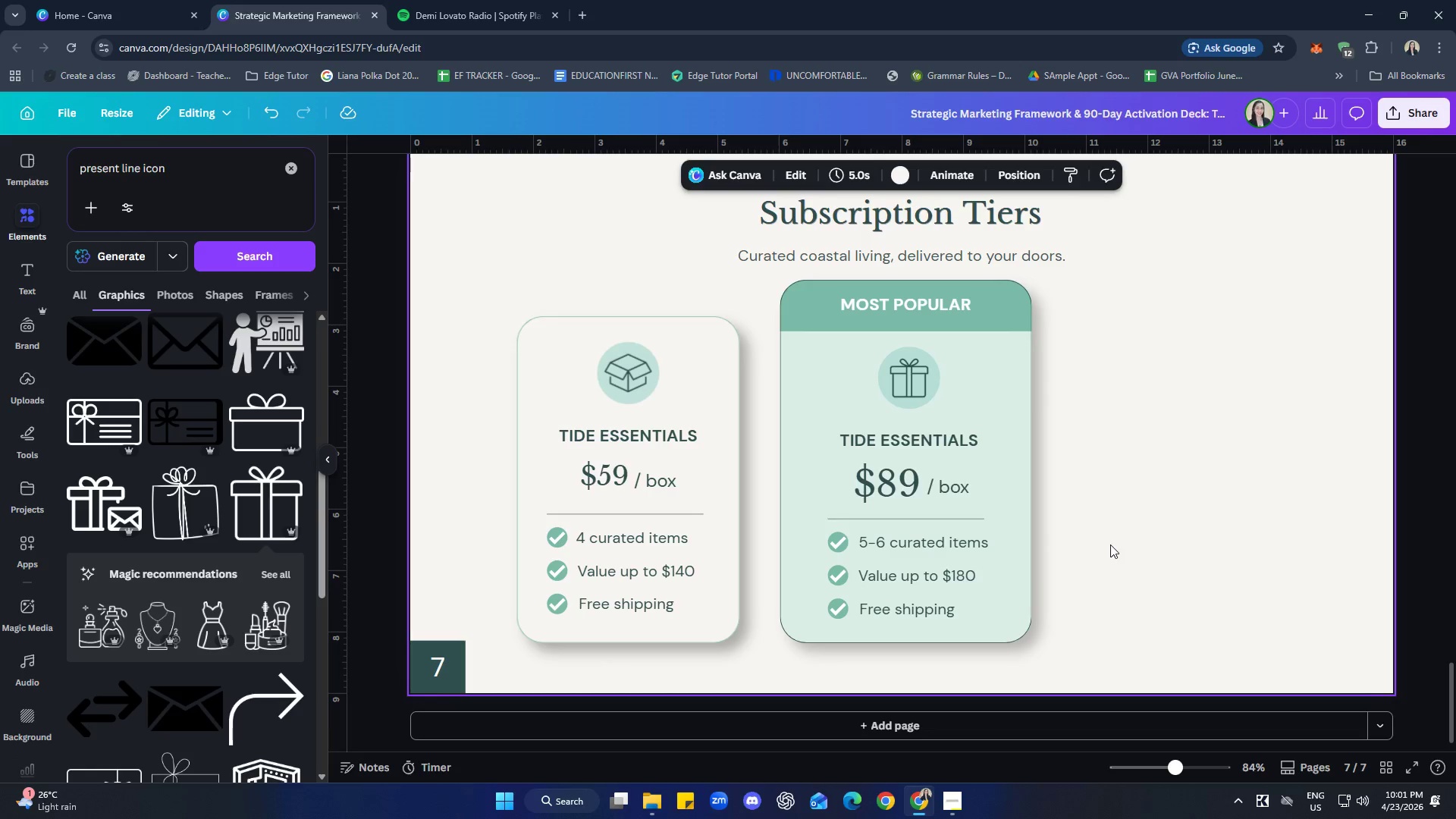 
wait(5.38)
 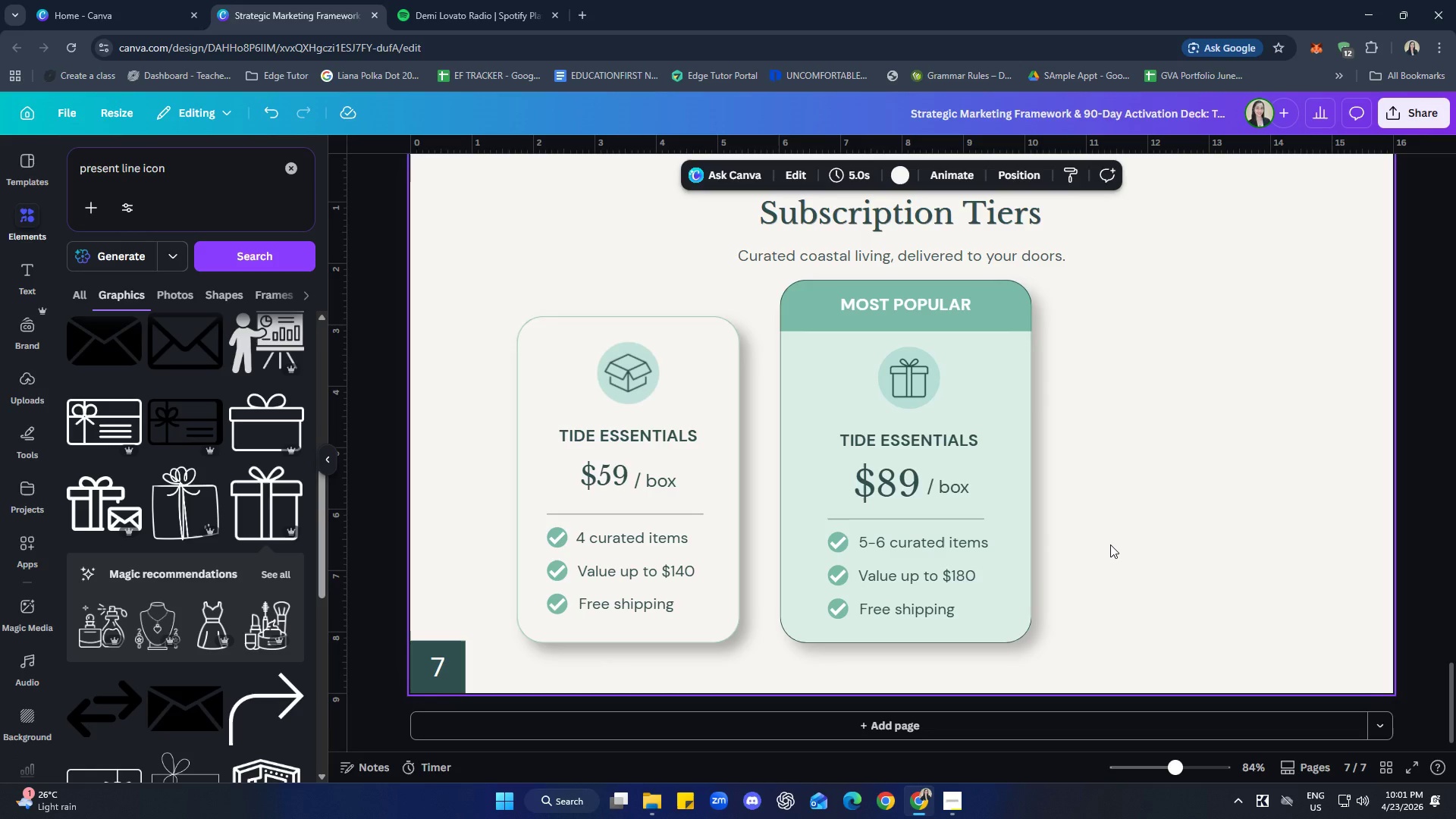 
left_click([971, 642])
 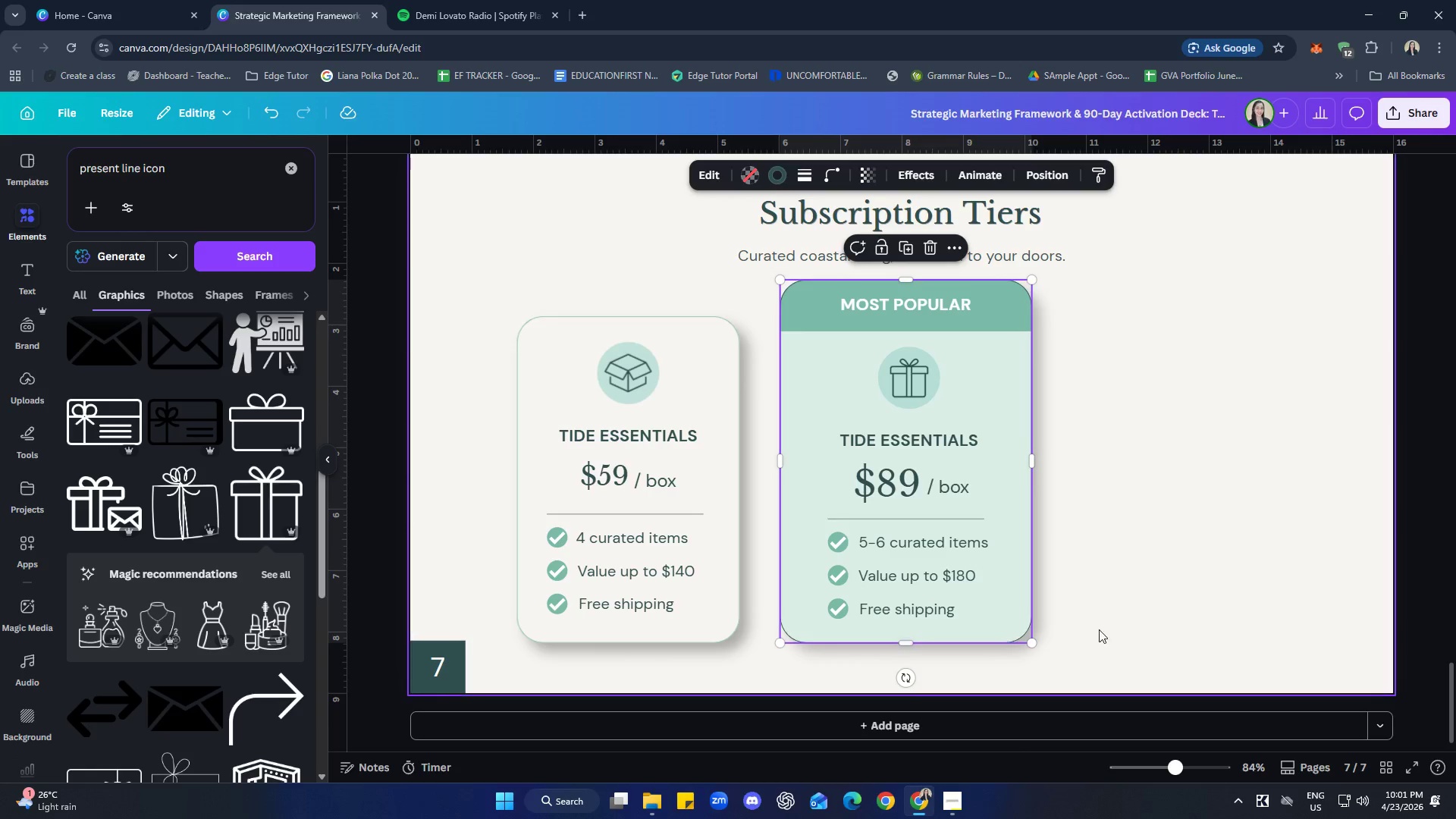 
left_click([1104, 628])
 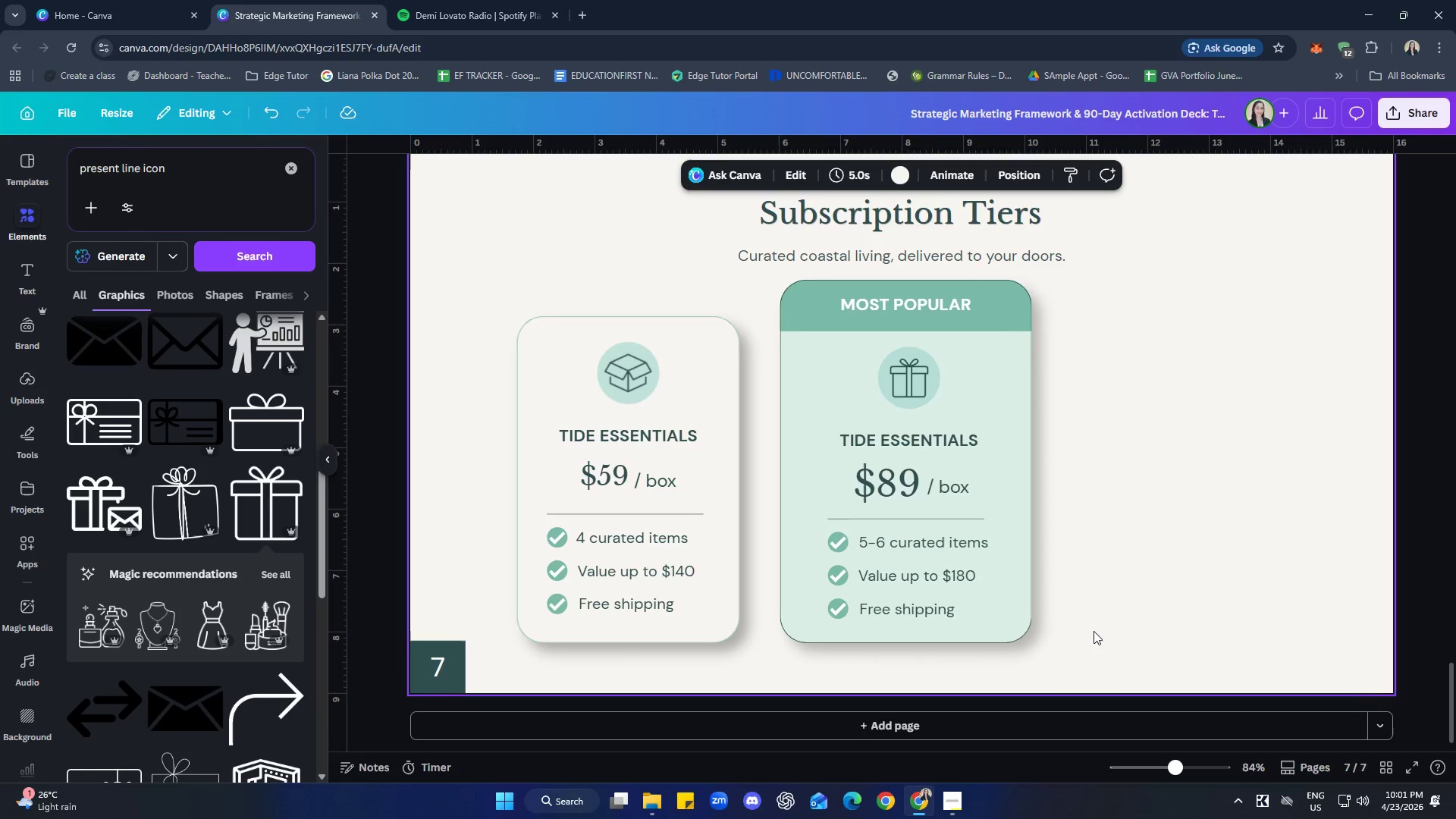 
left_click_drag(start_coordinate=[1097, 629], to_coordinate=[861, 650])
 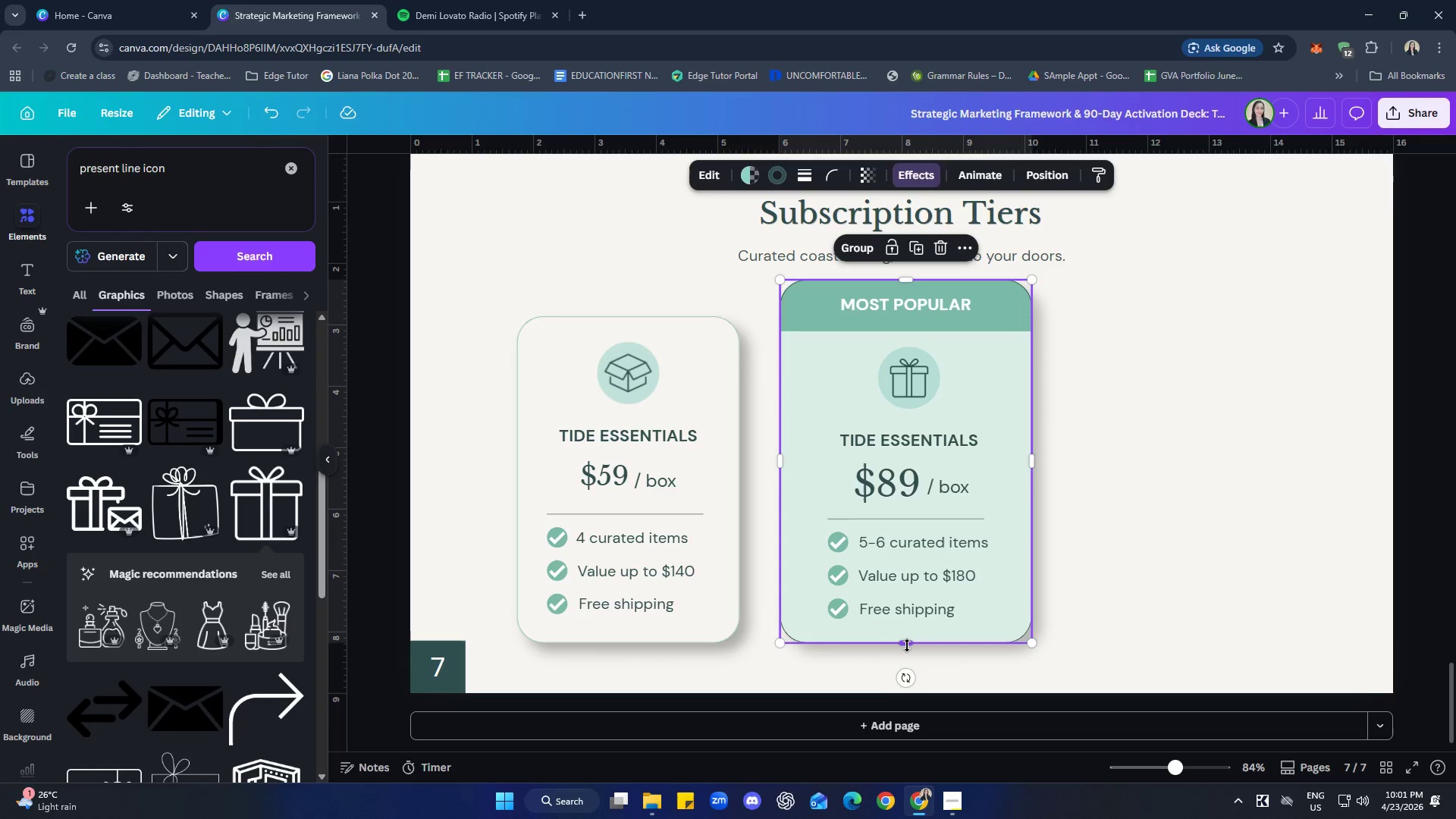 
left_click_drag(start_coordinate=[907, 645], to_coordinate=[905, 669])
 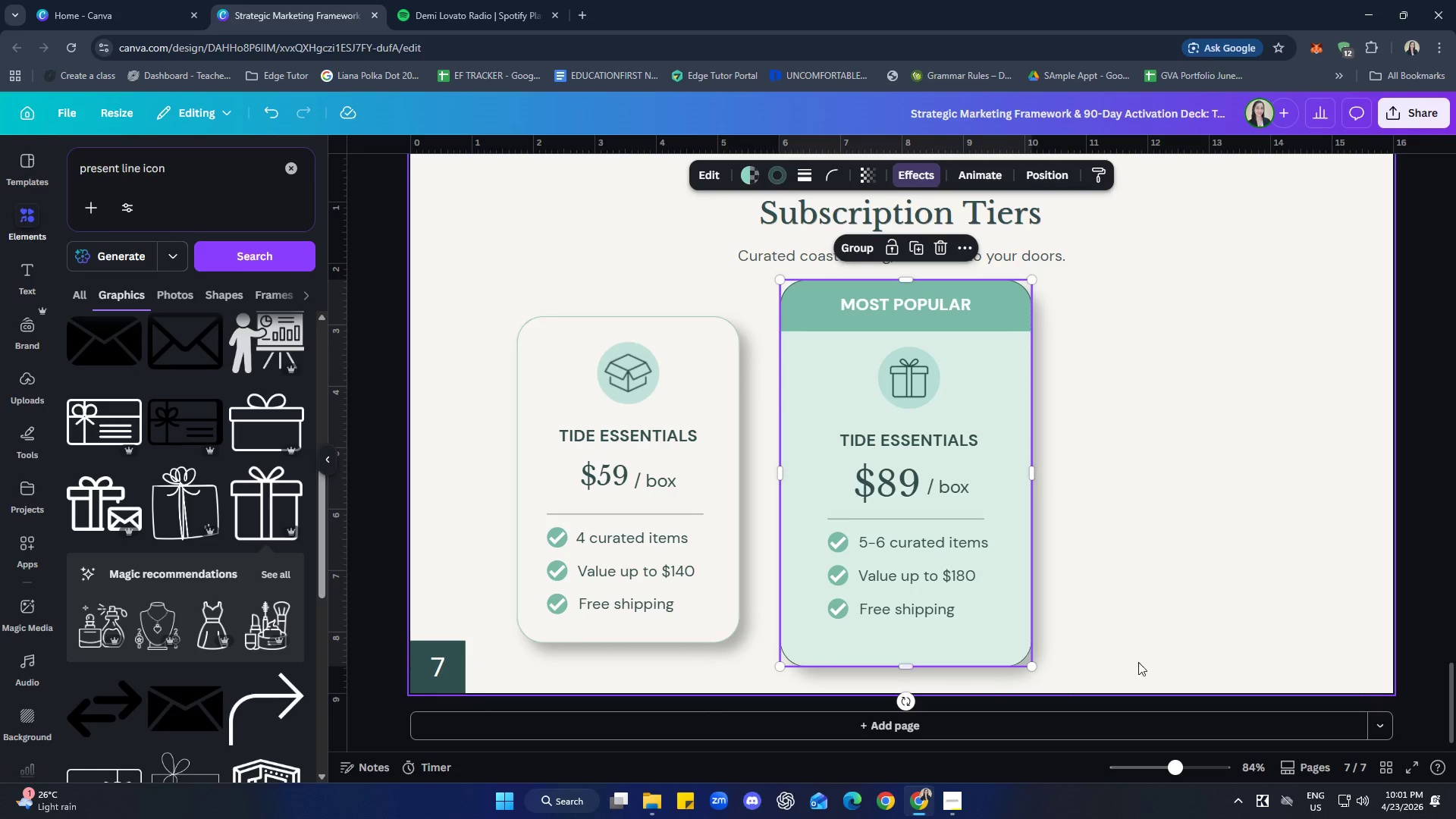 
left_click([1181, 648])
 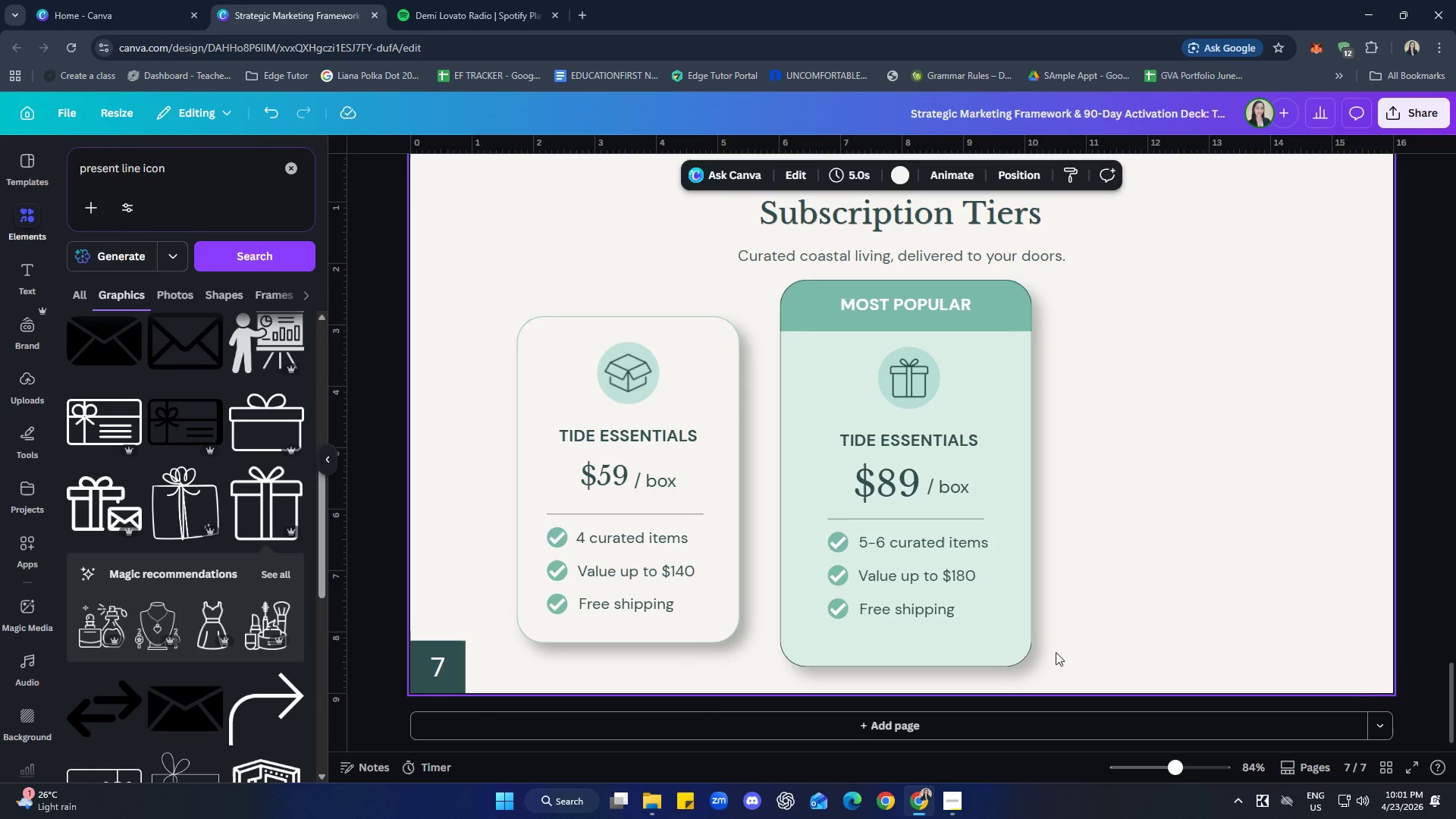 
left_click([896, 634])
 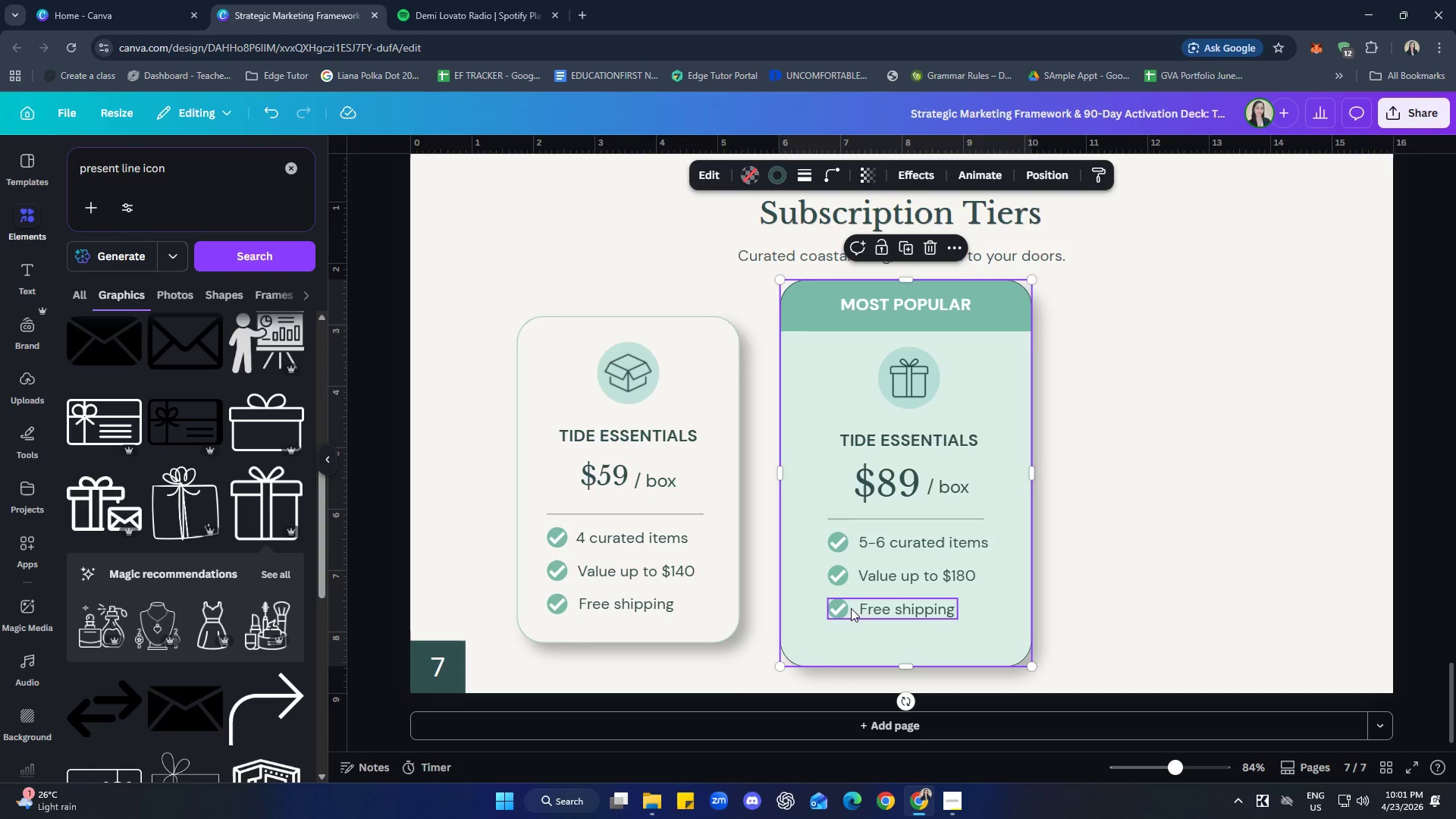 
left_click([845, 605])
 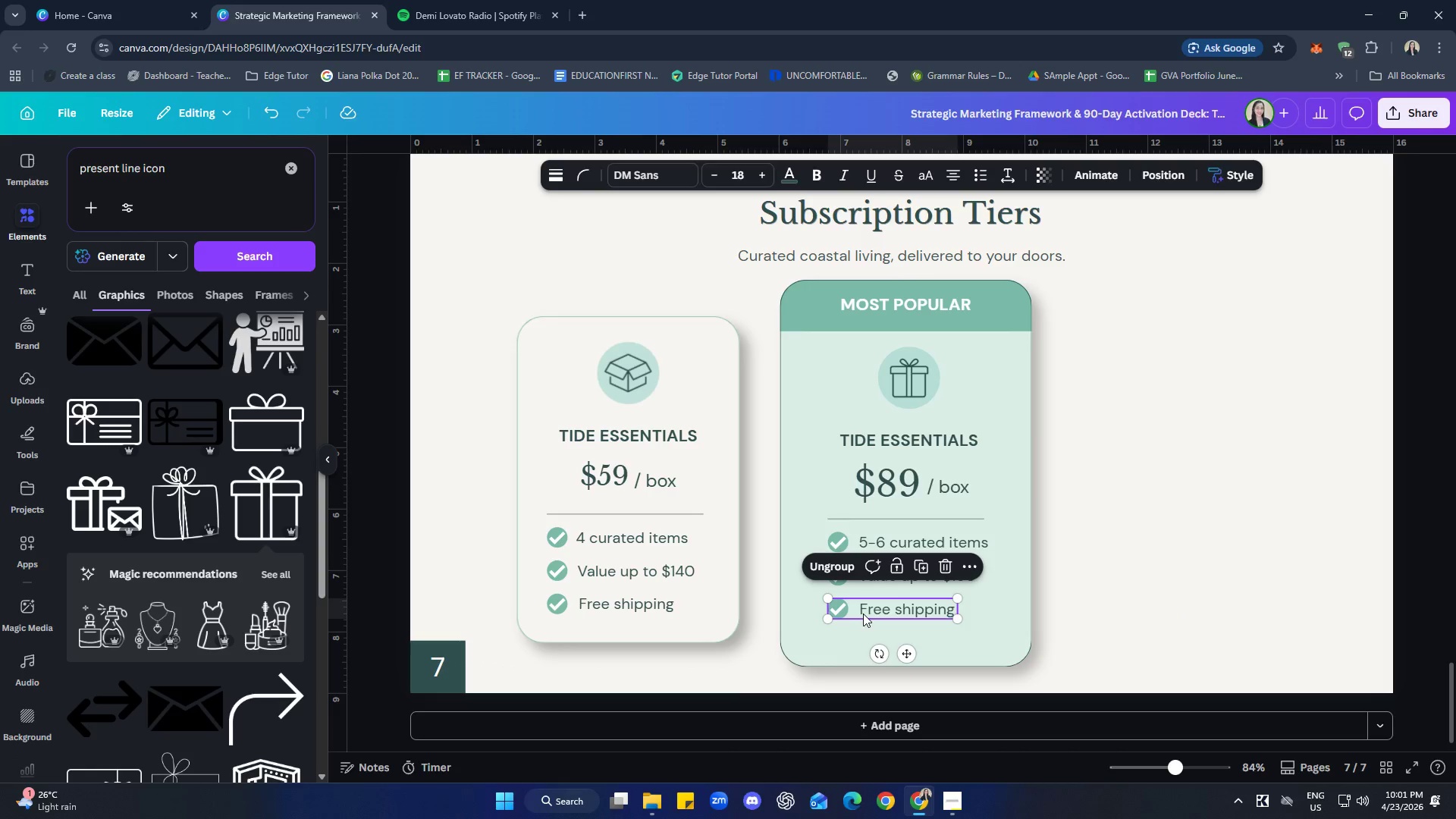 
key(Control+C)
 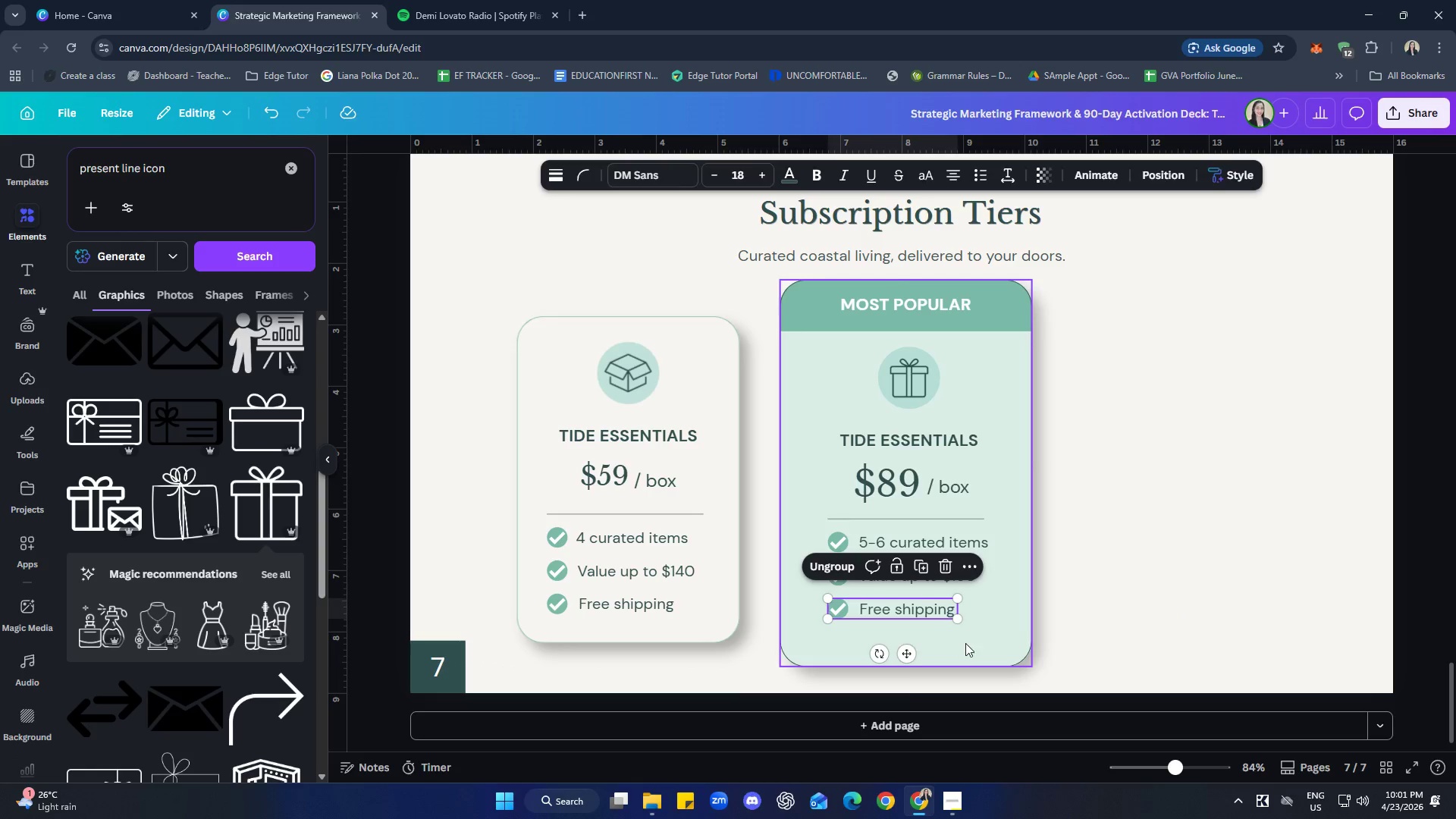 
left_click([965, 643])
 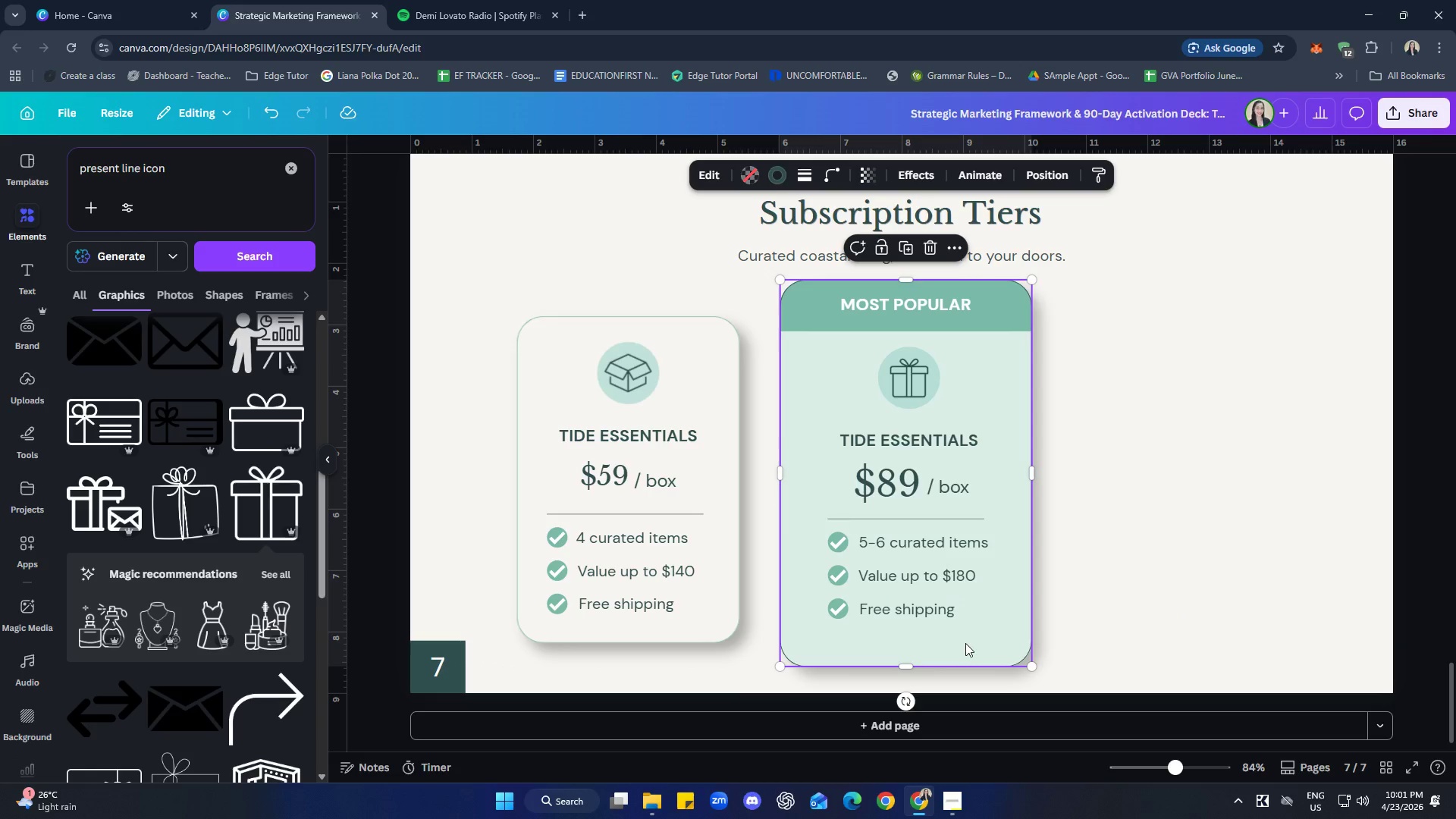 
key(Control+ControlLeft)
 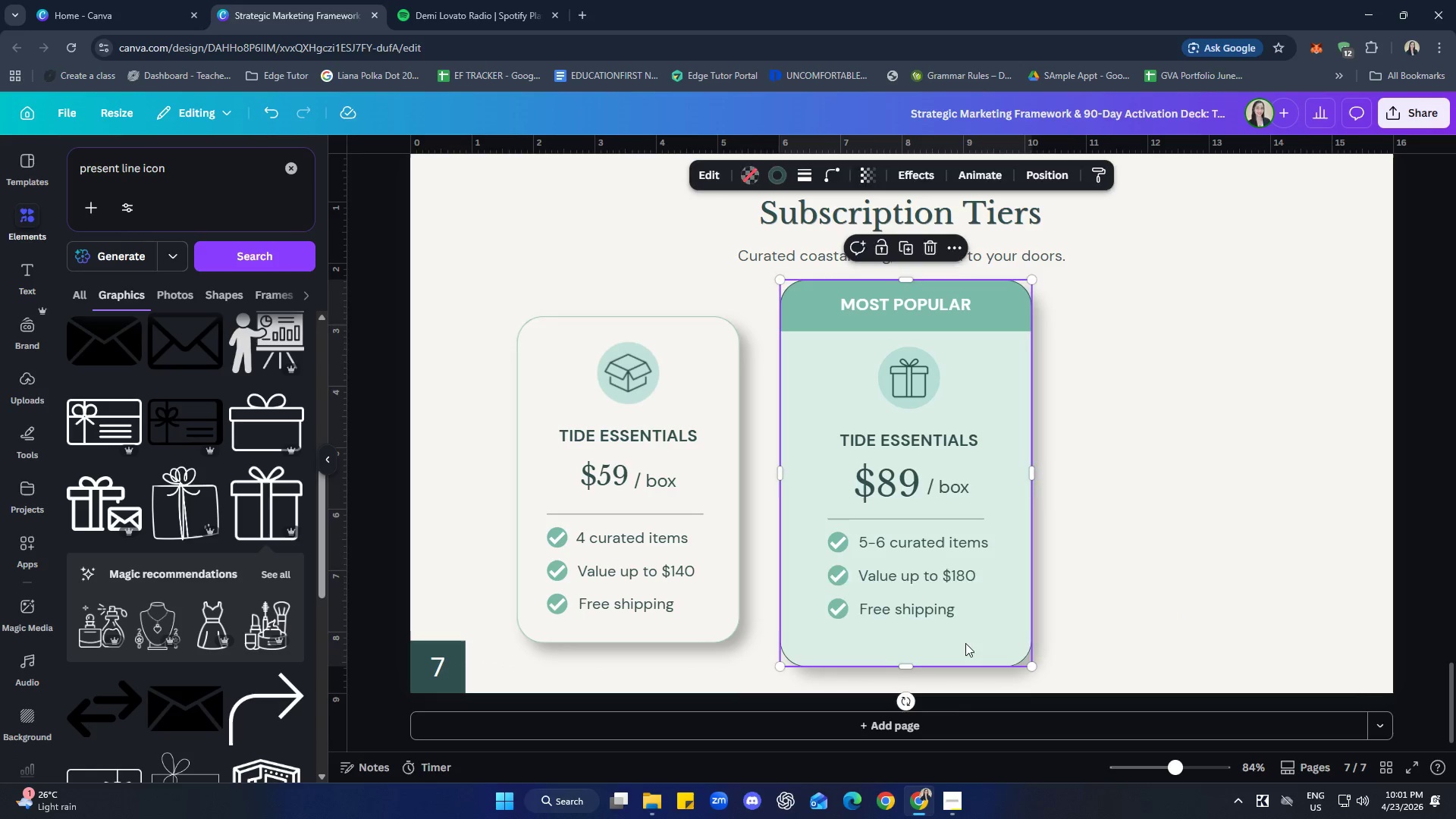 
key(Control+V)
 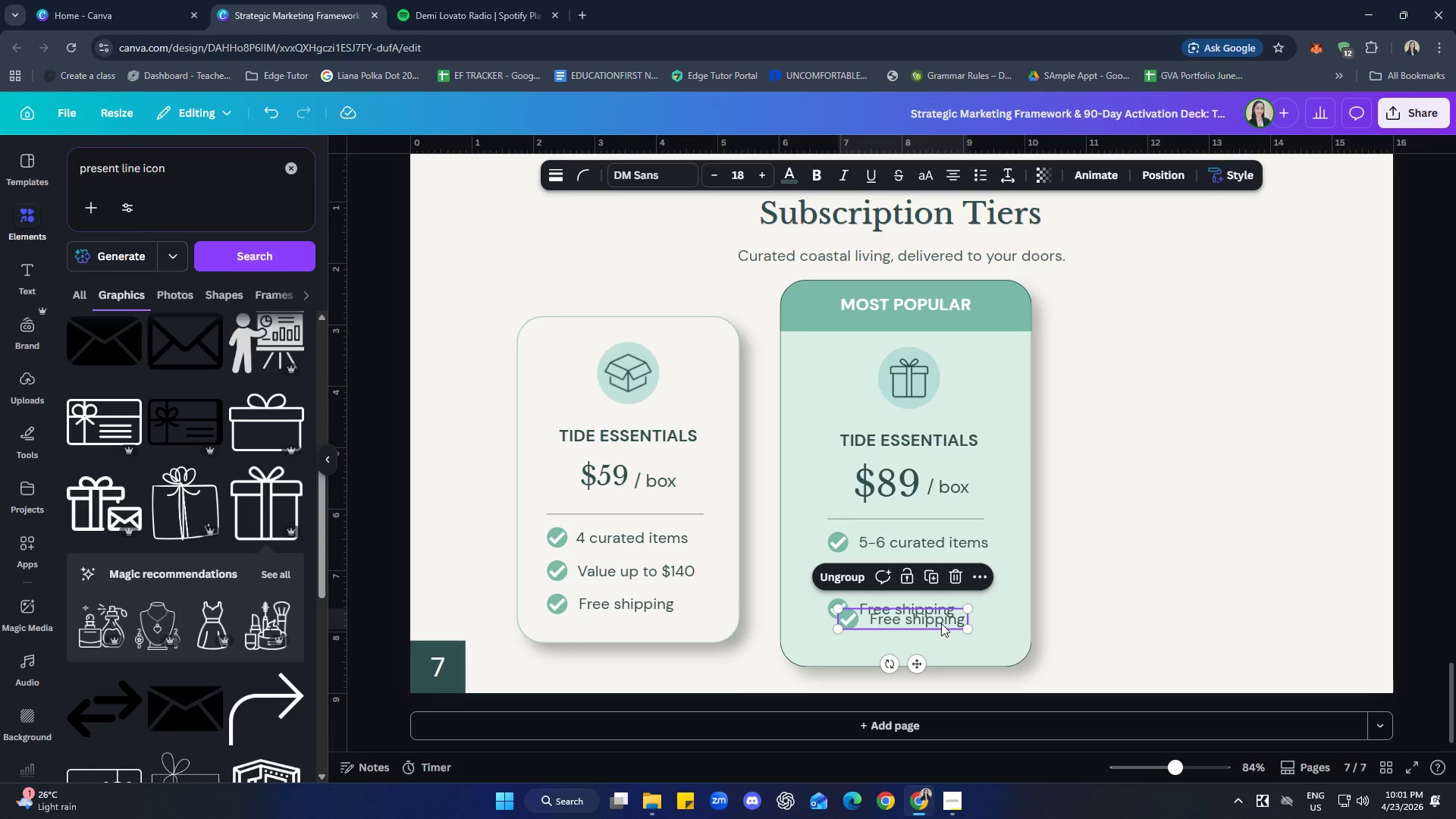 
left_click_drag(start_coordinate=[941, 623], to_coordinate=[934, 643])
 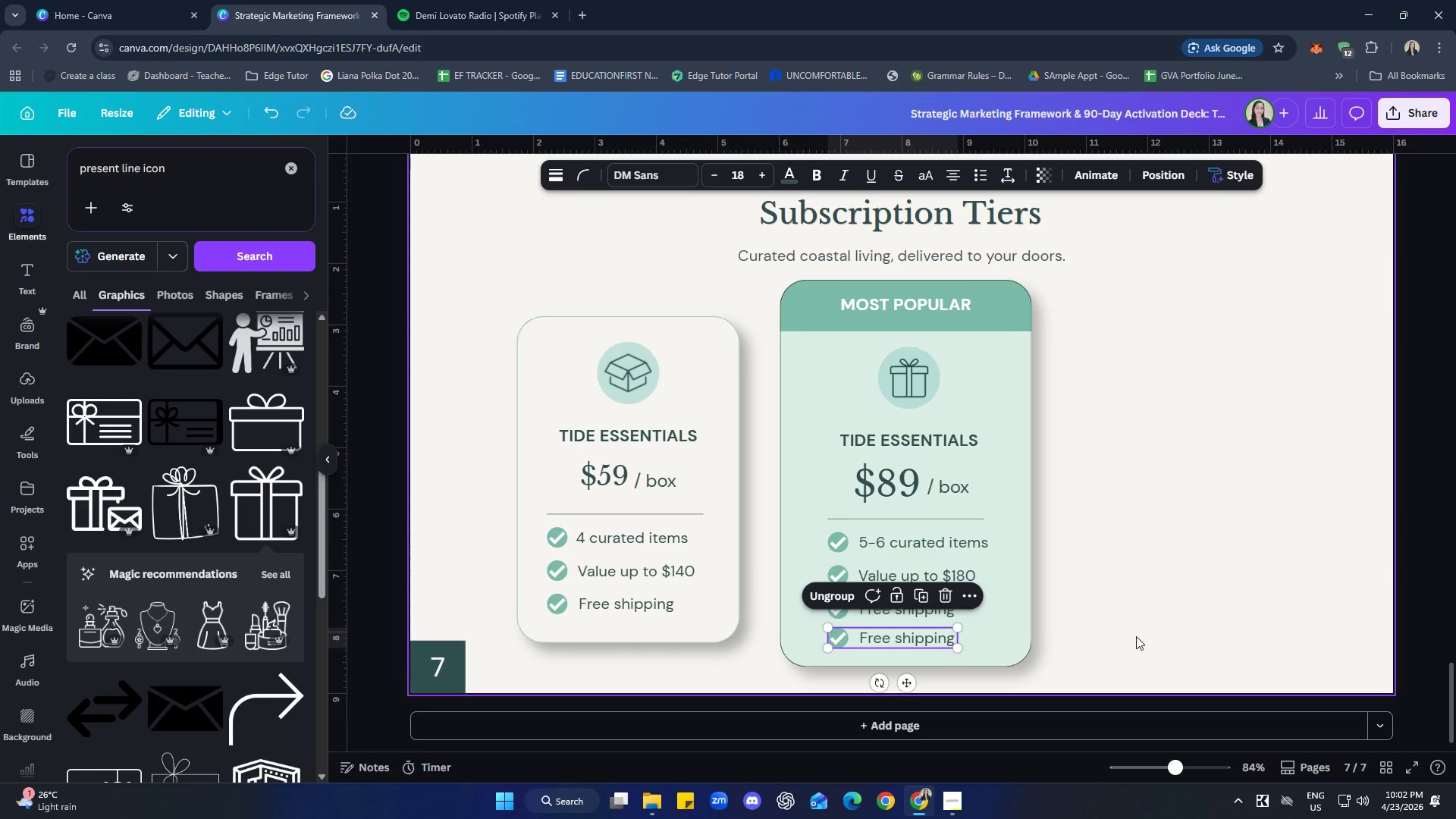 
left_click([1146, 635])
 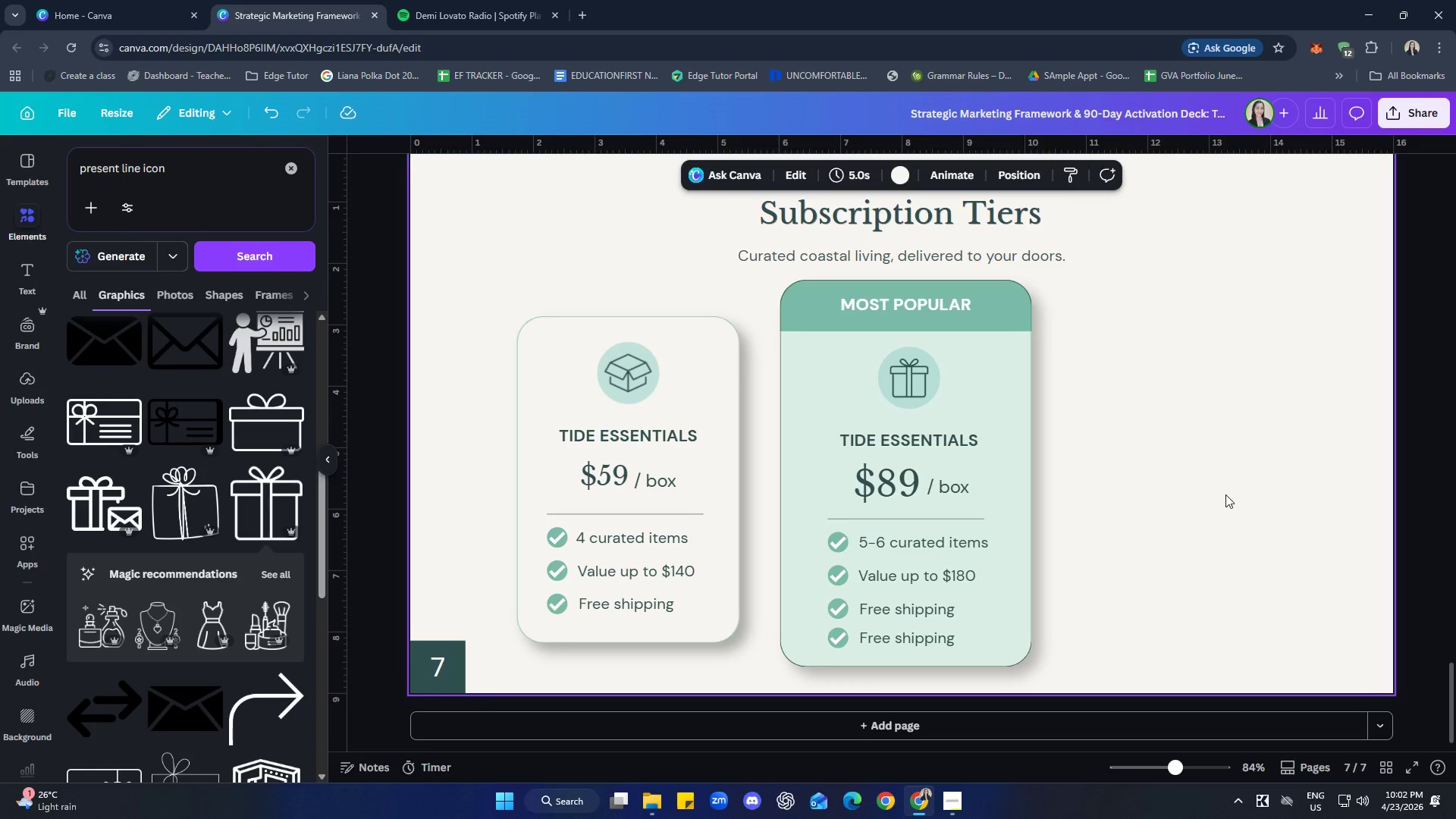 
scroll: coordinate [1221, 492], scroll_direction: up, amount: 1.0
 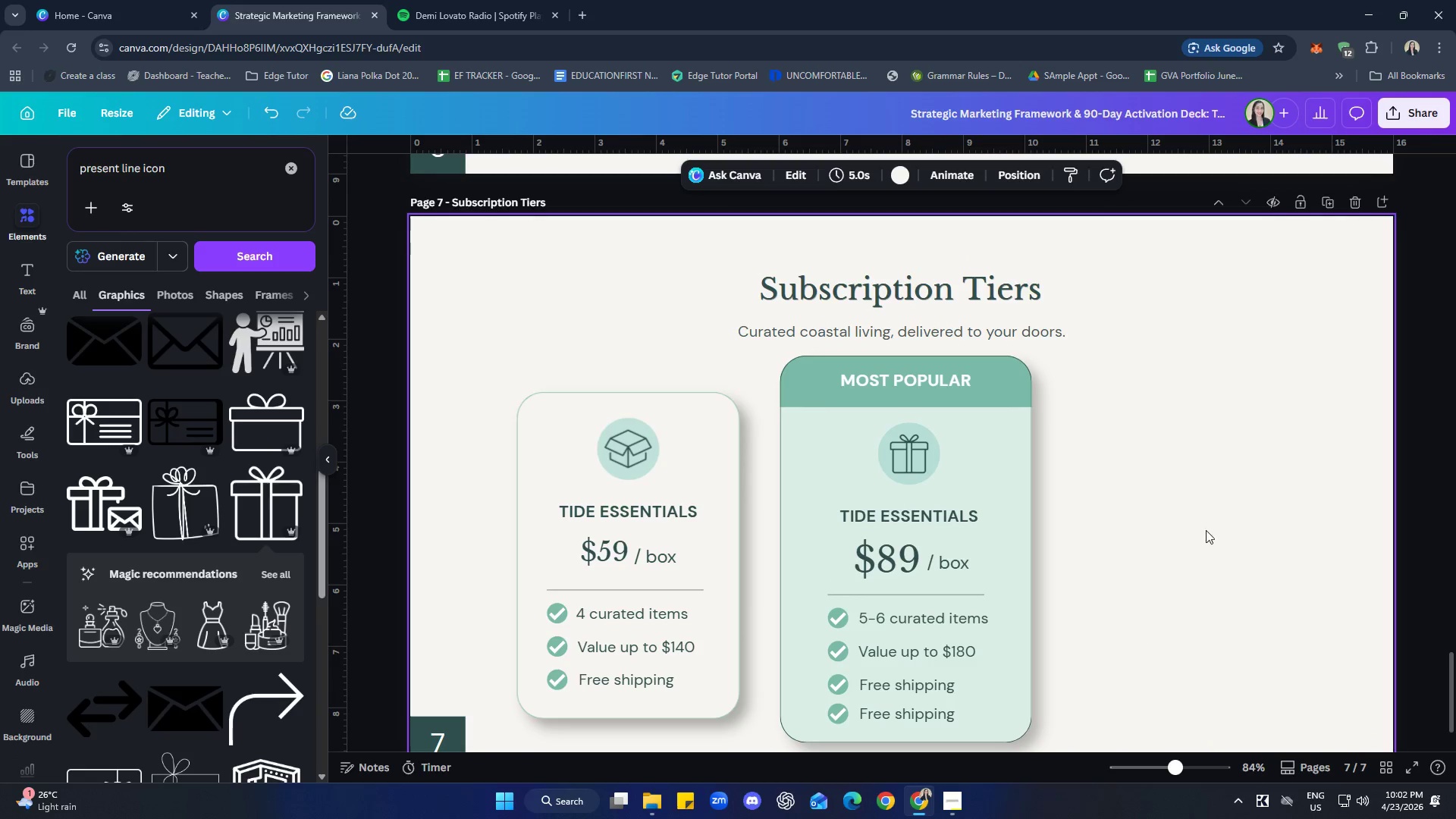 
scroll: coordinate [1203, 507], scroll_direction: down, amount: 1.0
 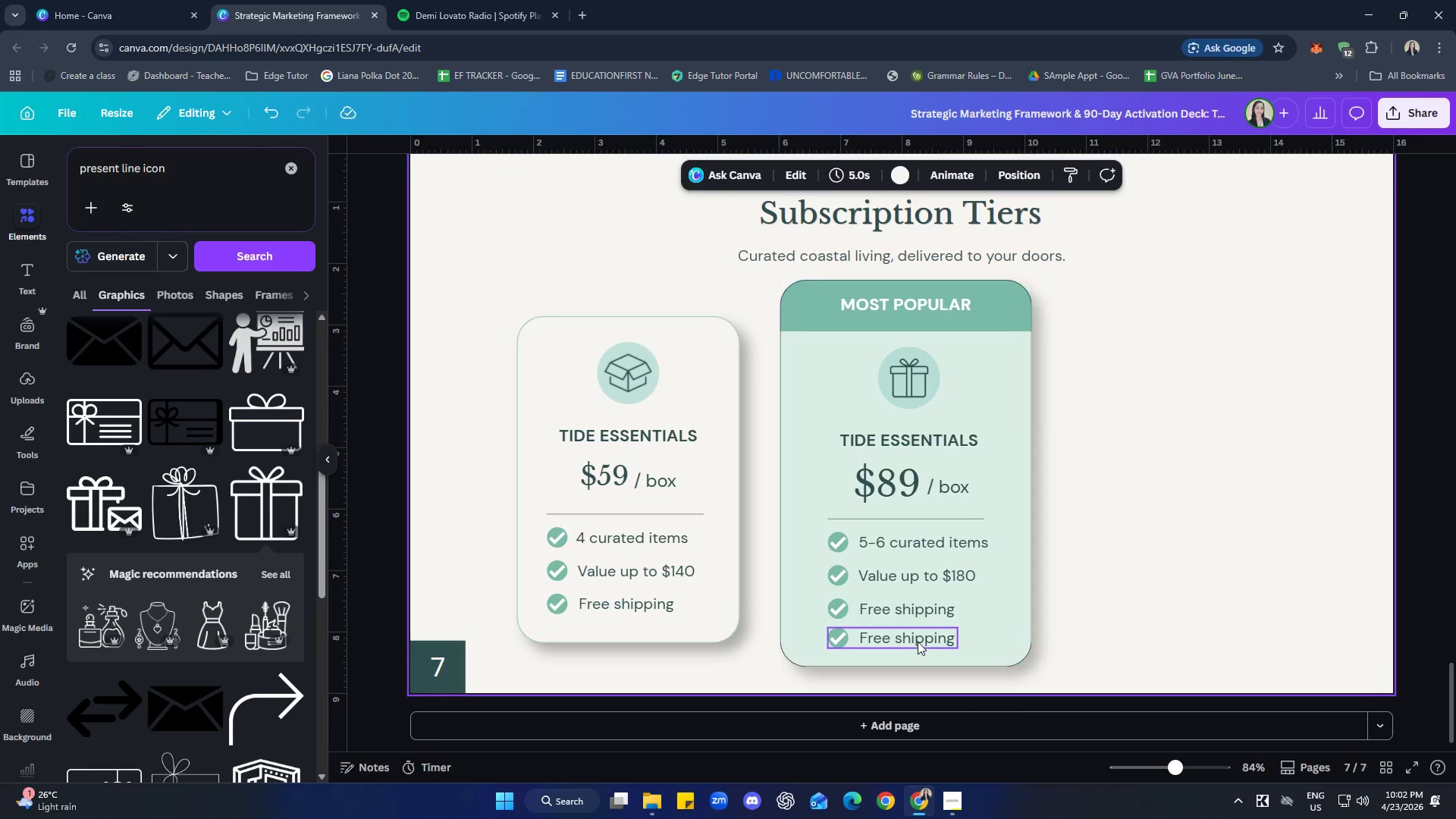 
double_click([917, 641])
 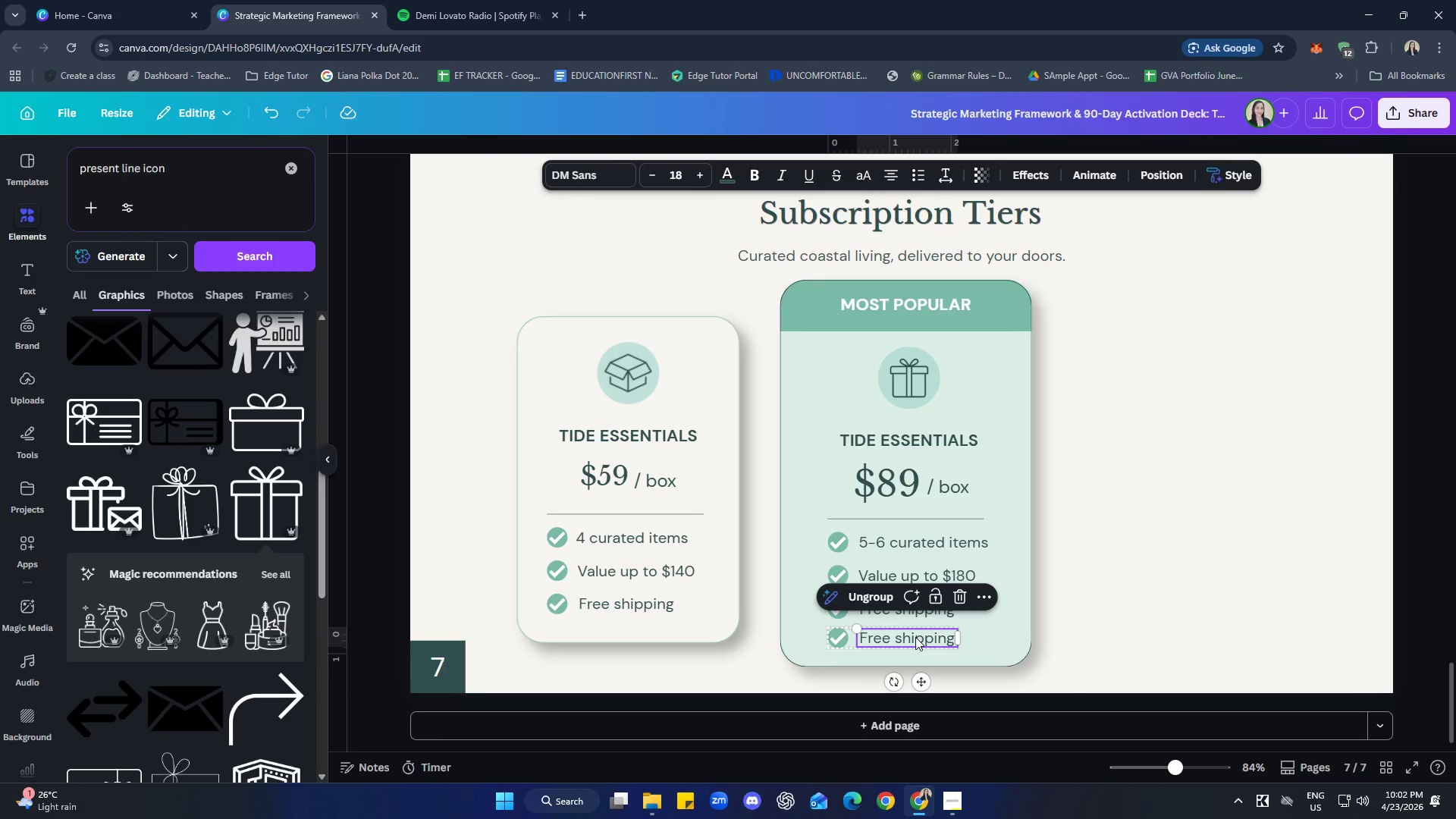 
wait(5.12)
 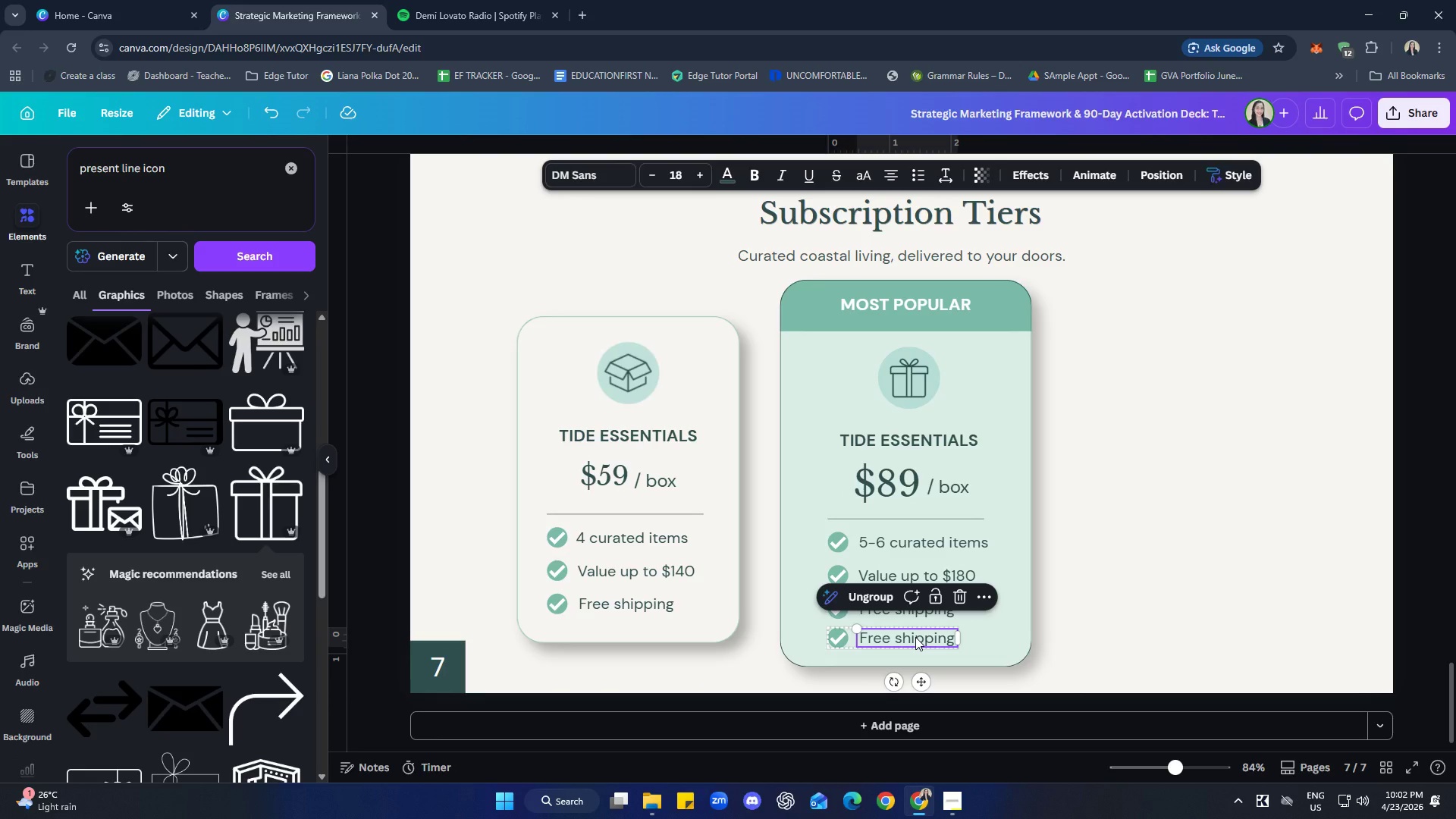 
left_click([915, 637])
 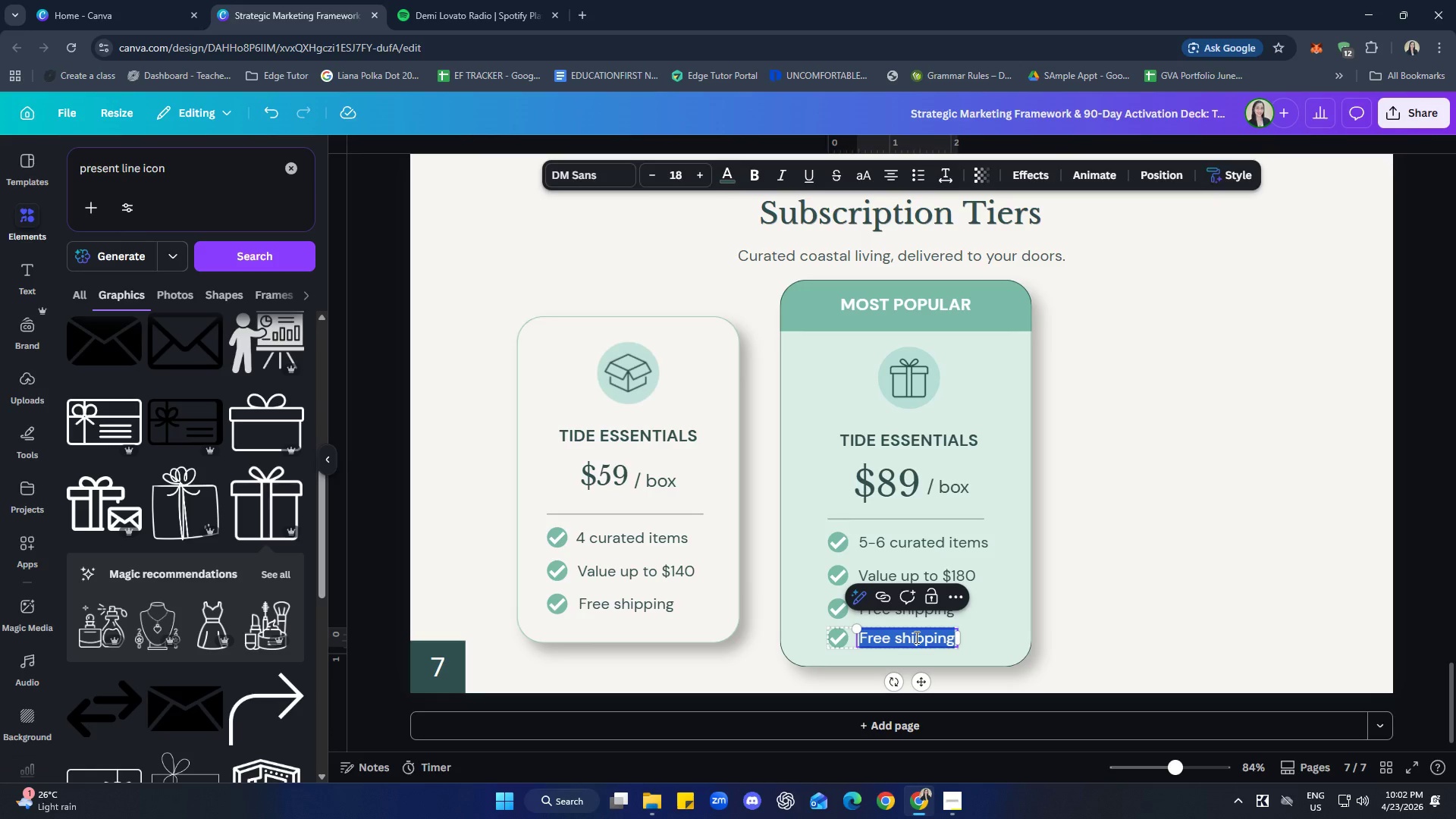 
type(Exclusive items)
 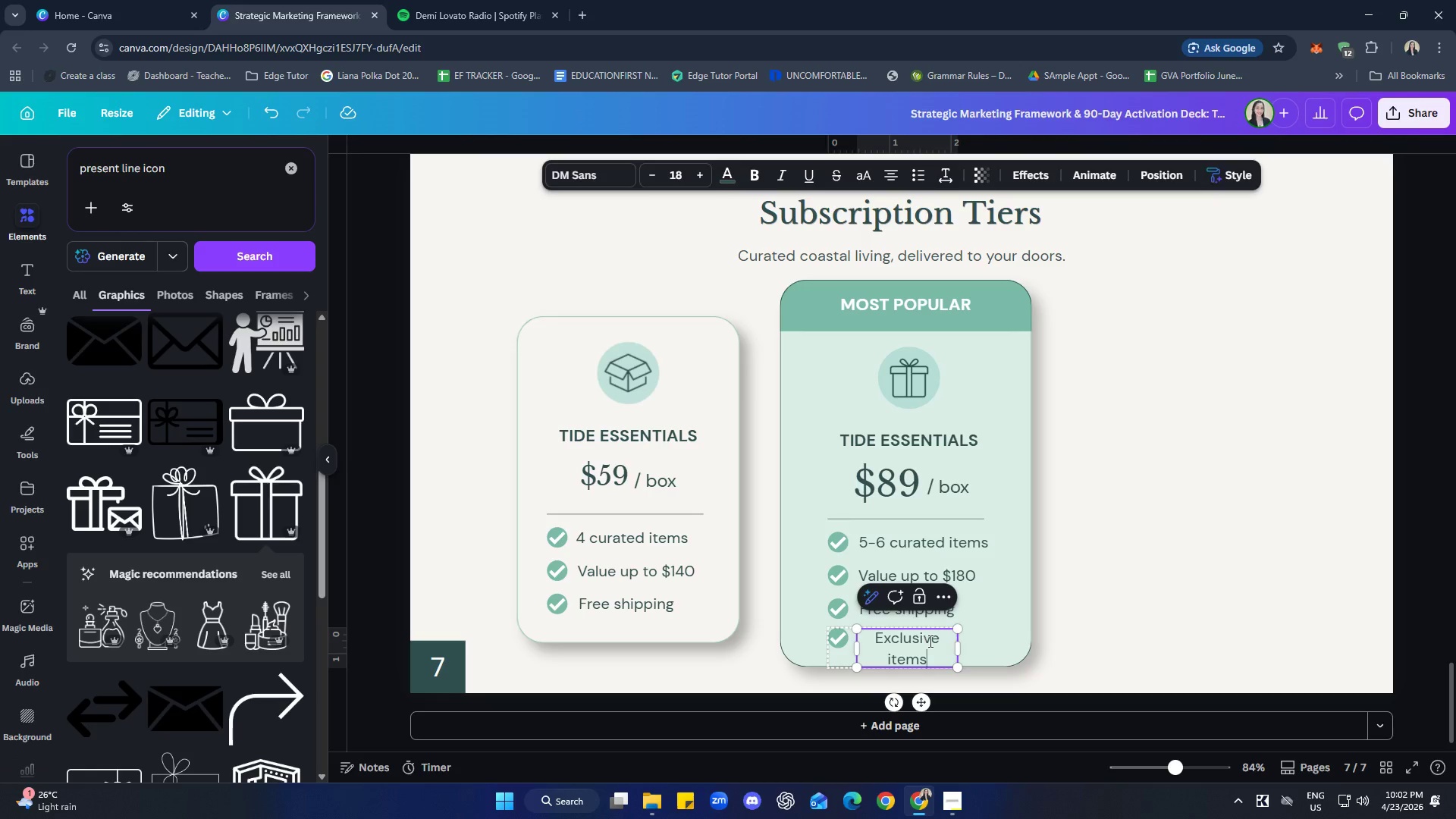 
left_click_drag(start_coordinate=[960, 648], to_coordinate=[969, 646])
 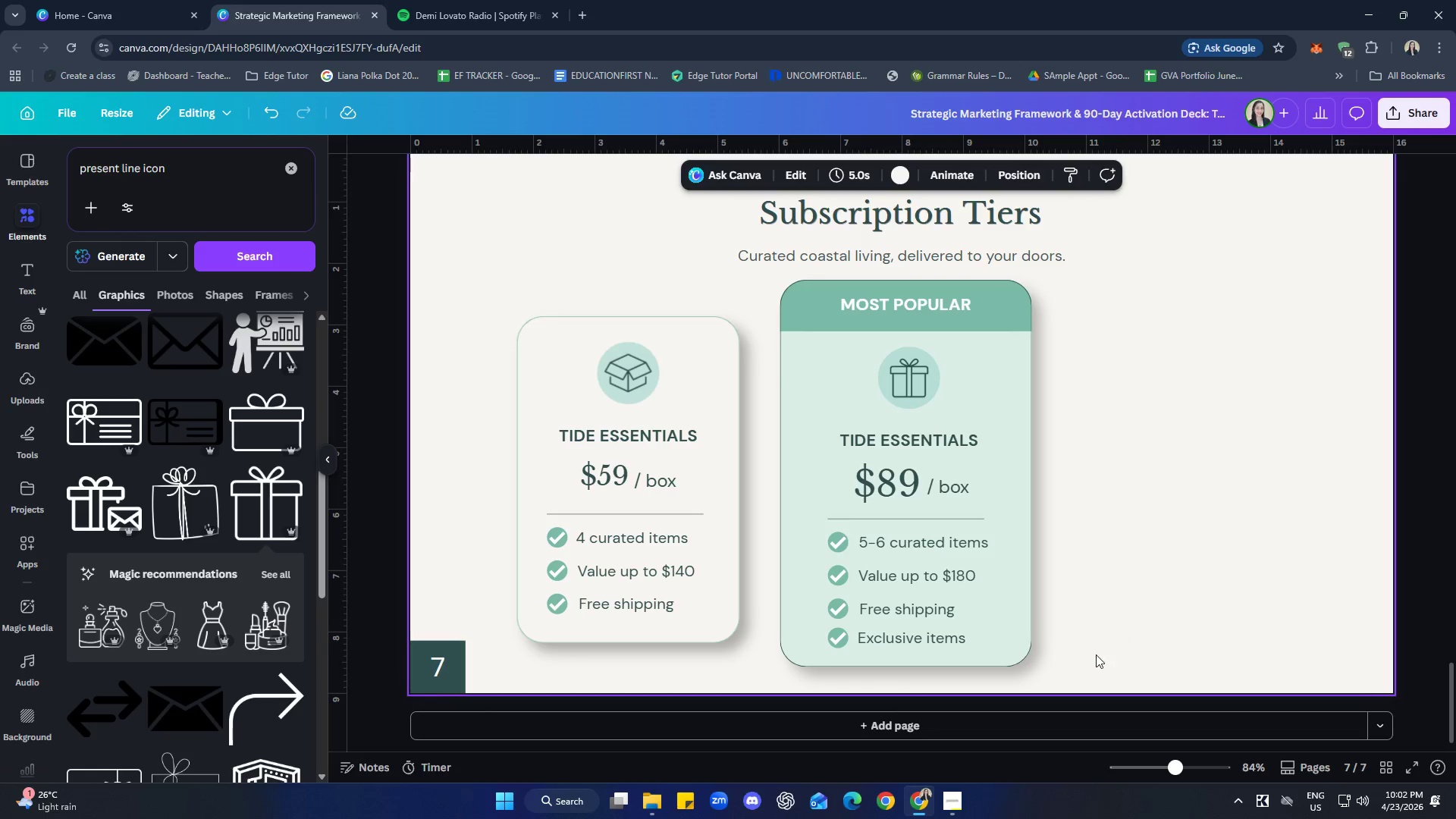 
left_click([889, 635])
 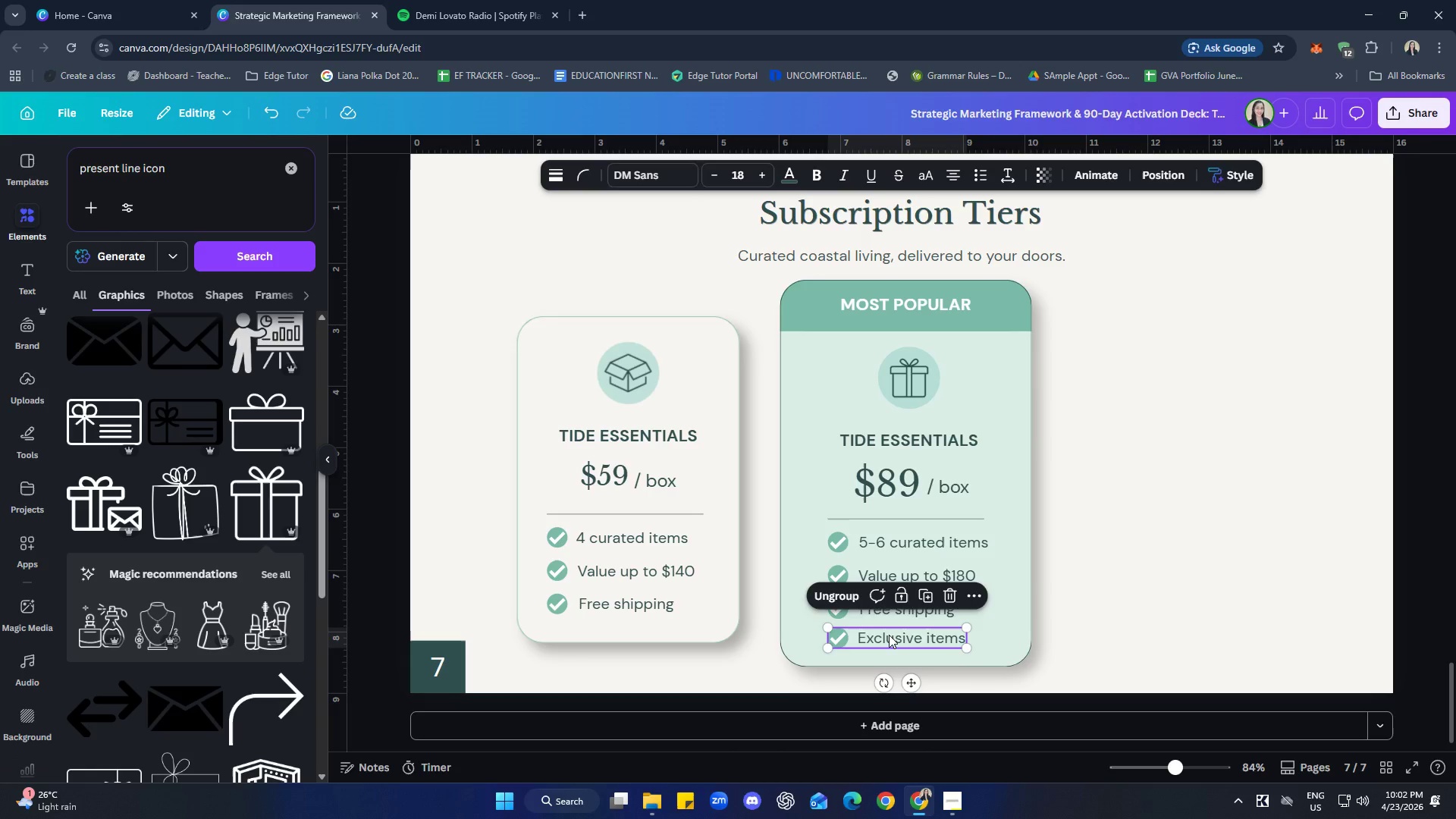 
key(ArrowDown)
 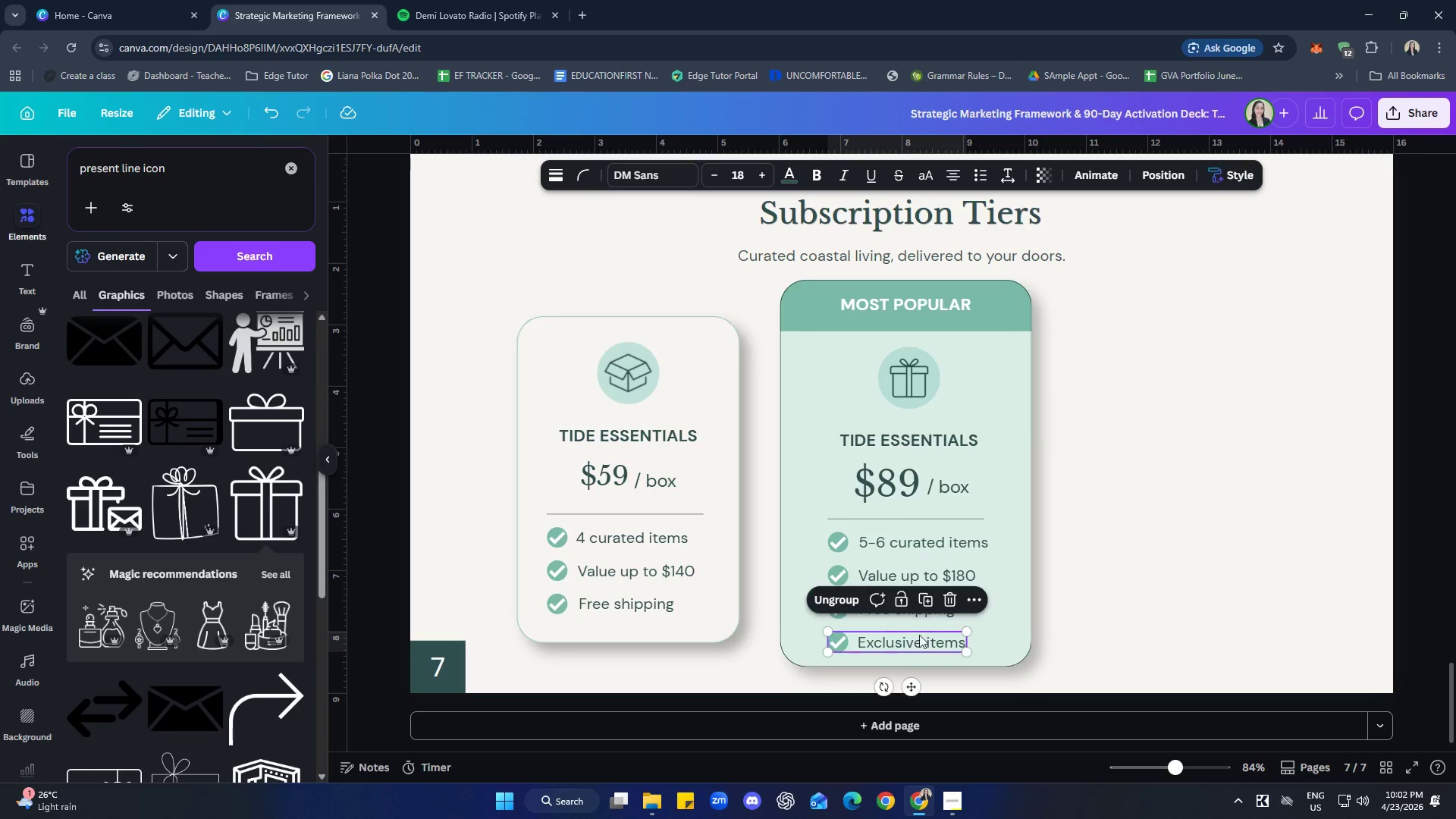 
left_click([1193, 579])
 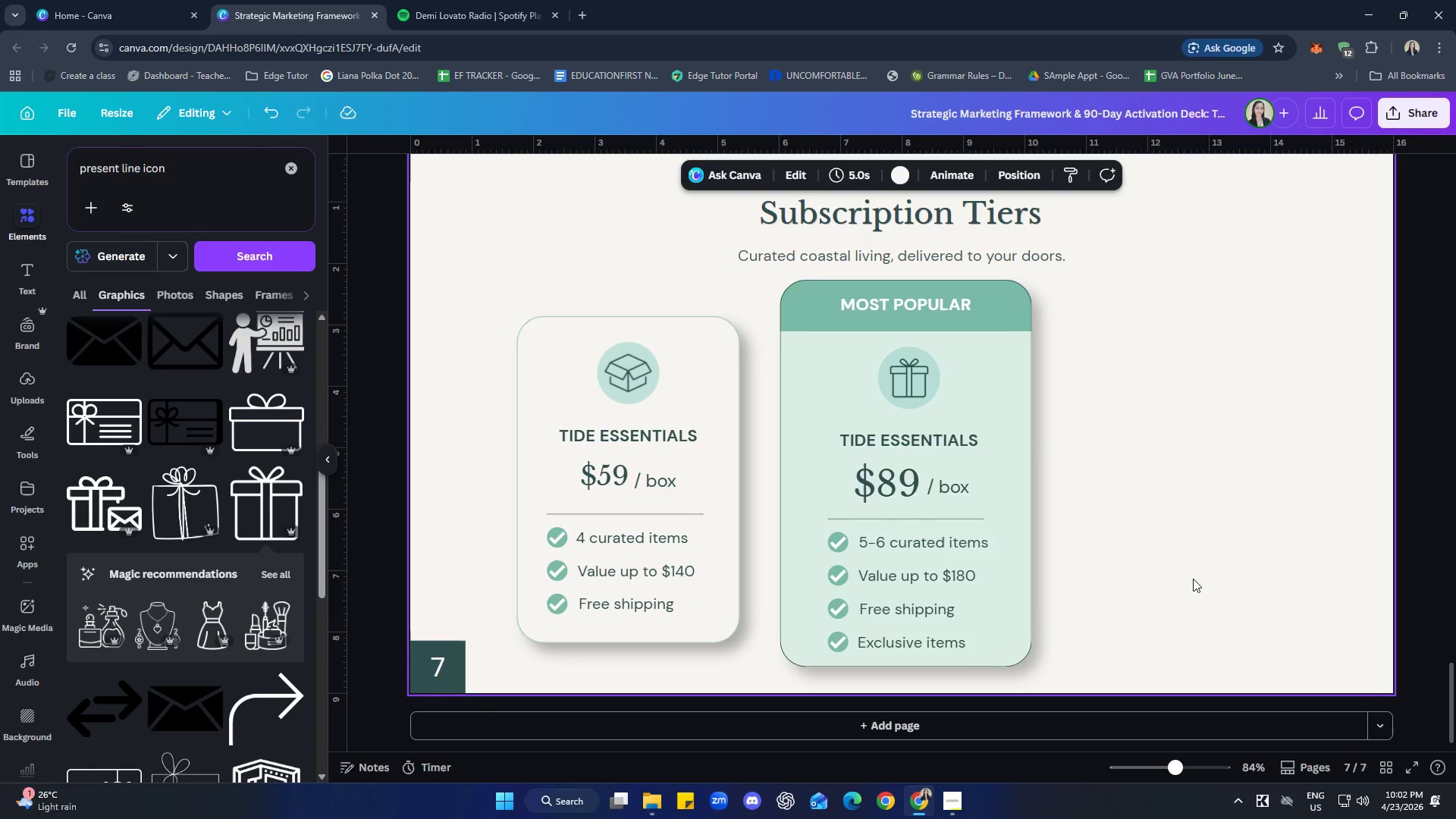 
left_click([1193, 579])
 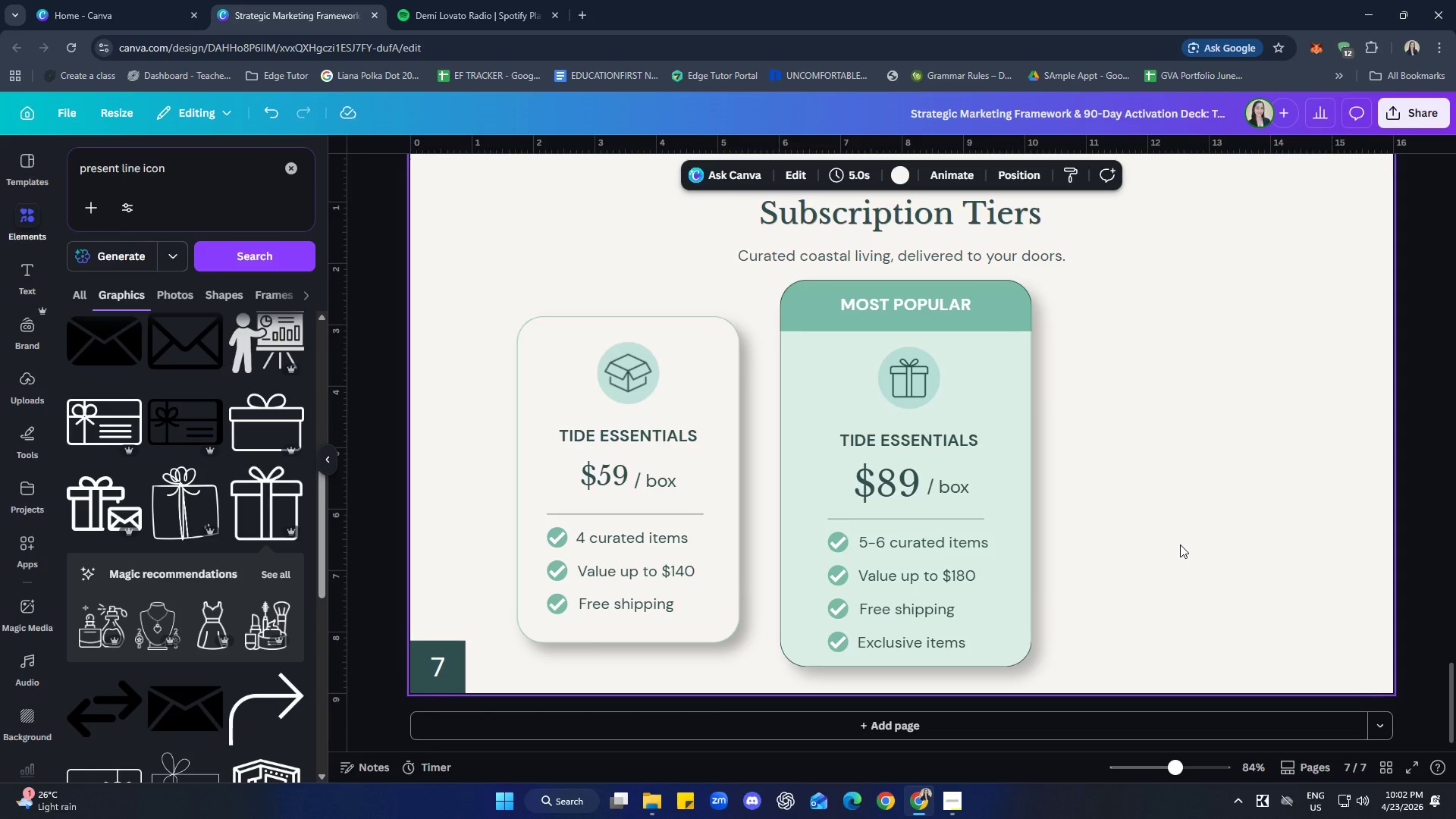 
scroll: coordinate [1228, 566], scroll_direction: up, amount: 1.0
 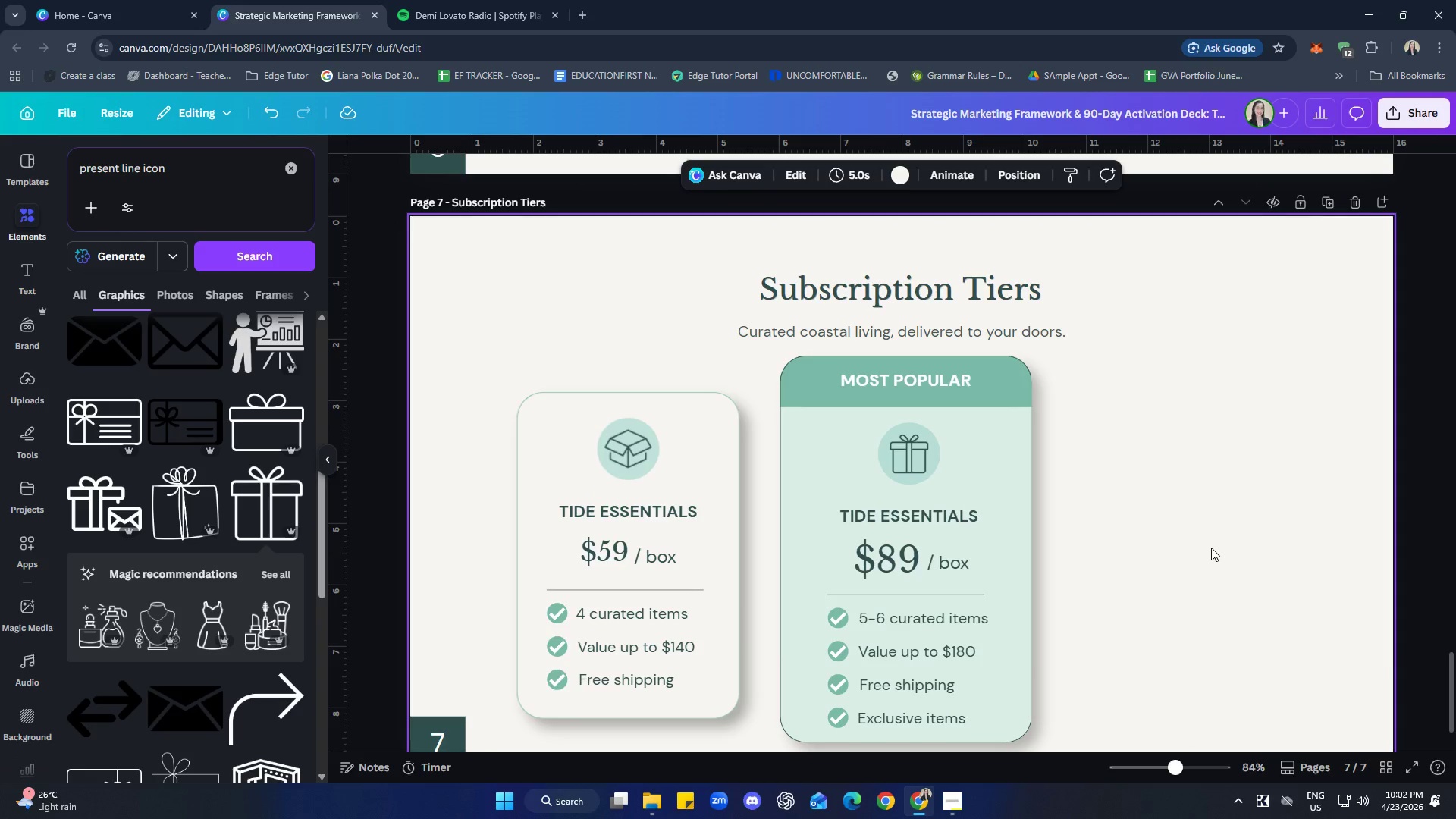 
scroll: coordinate [1210, 545], scroll_direction: down, amount: 1.0
 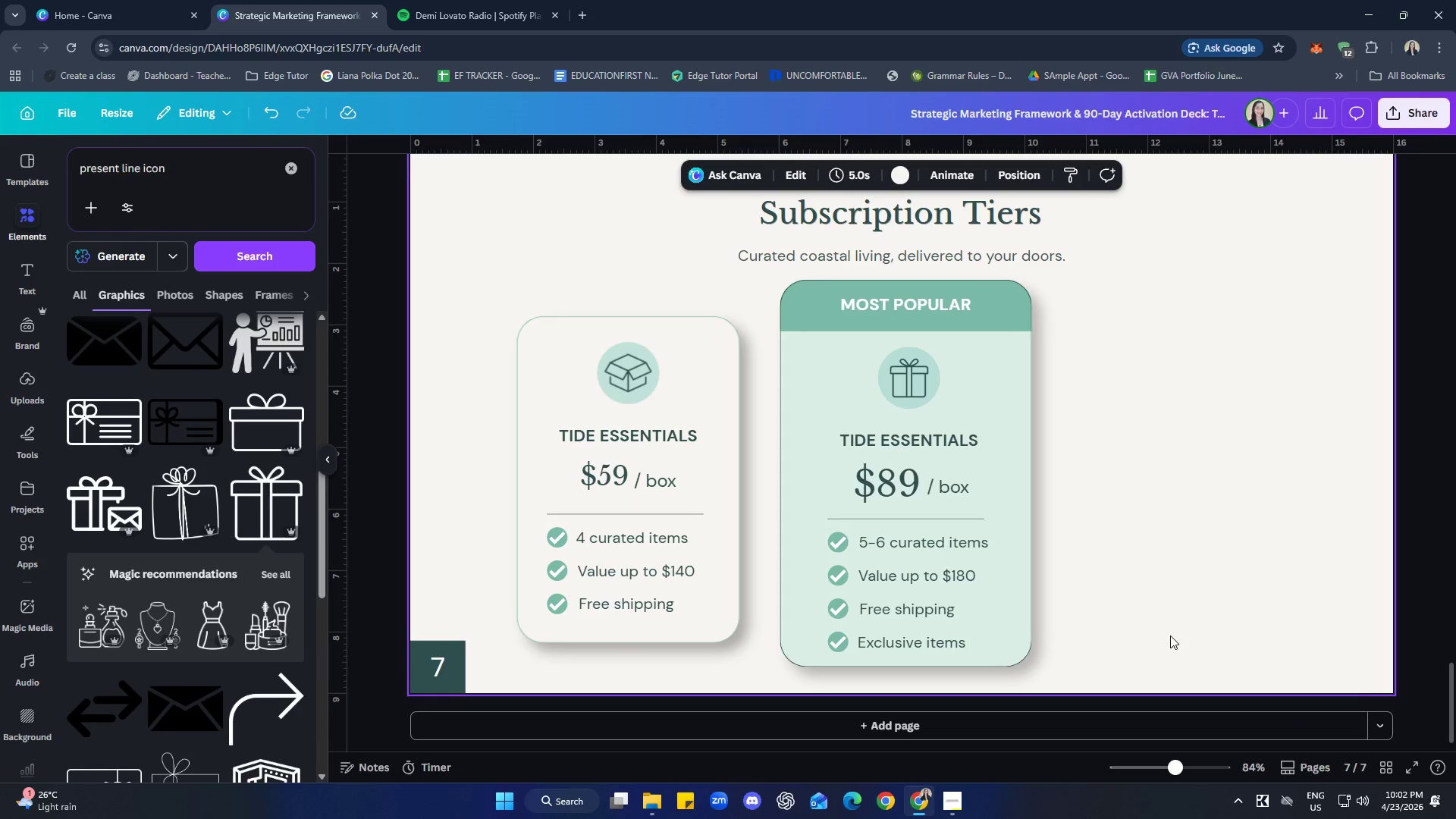 
left_click([1243, 588])
 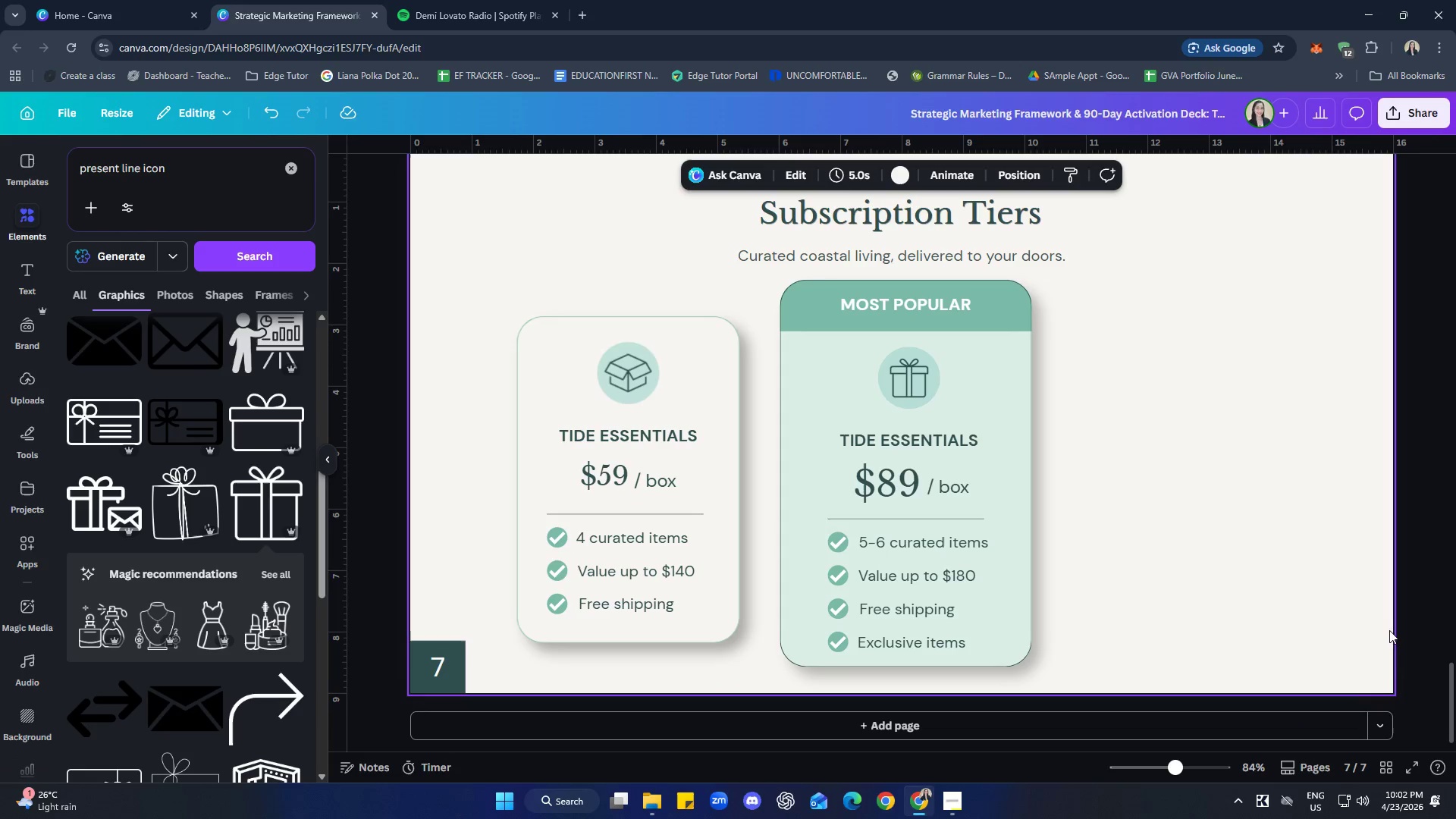 
left_click([1426, 580])
 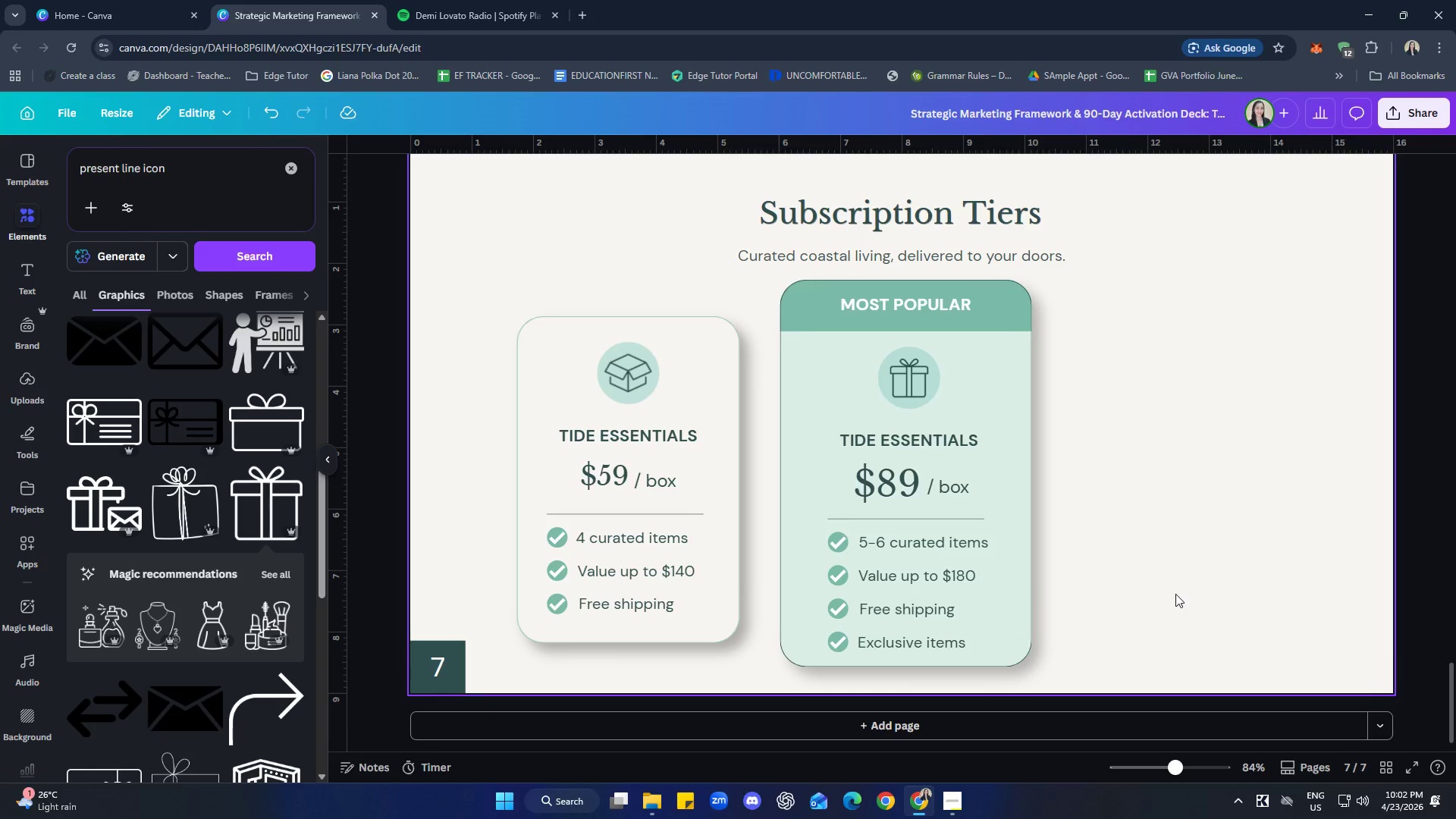 
wait(5.95)
 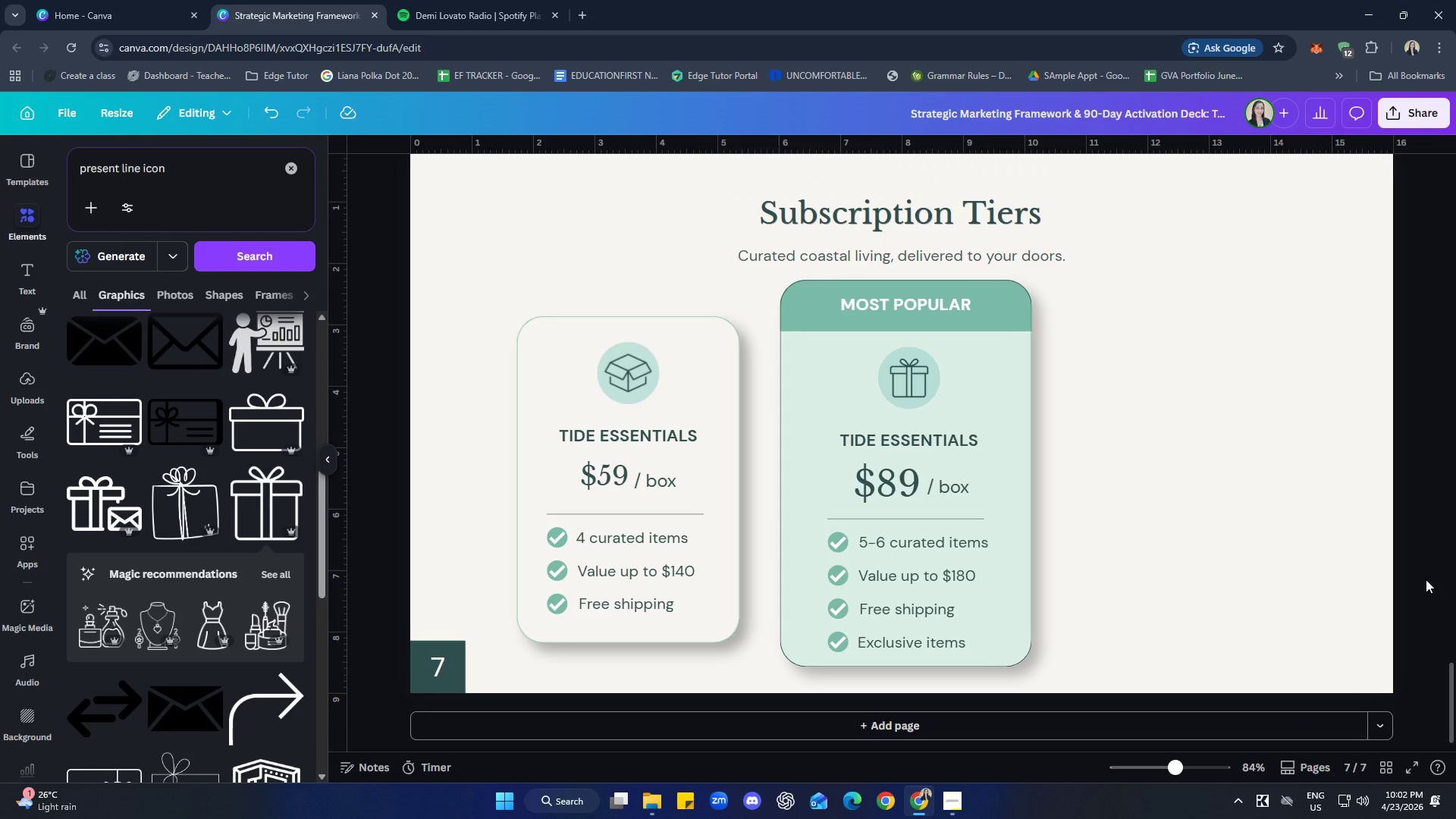 
left_click([1096, 611])
 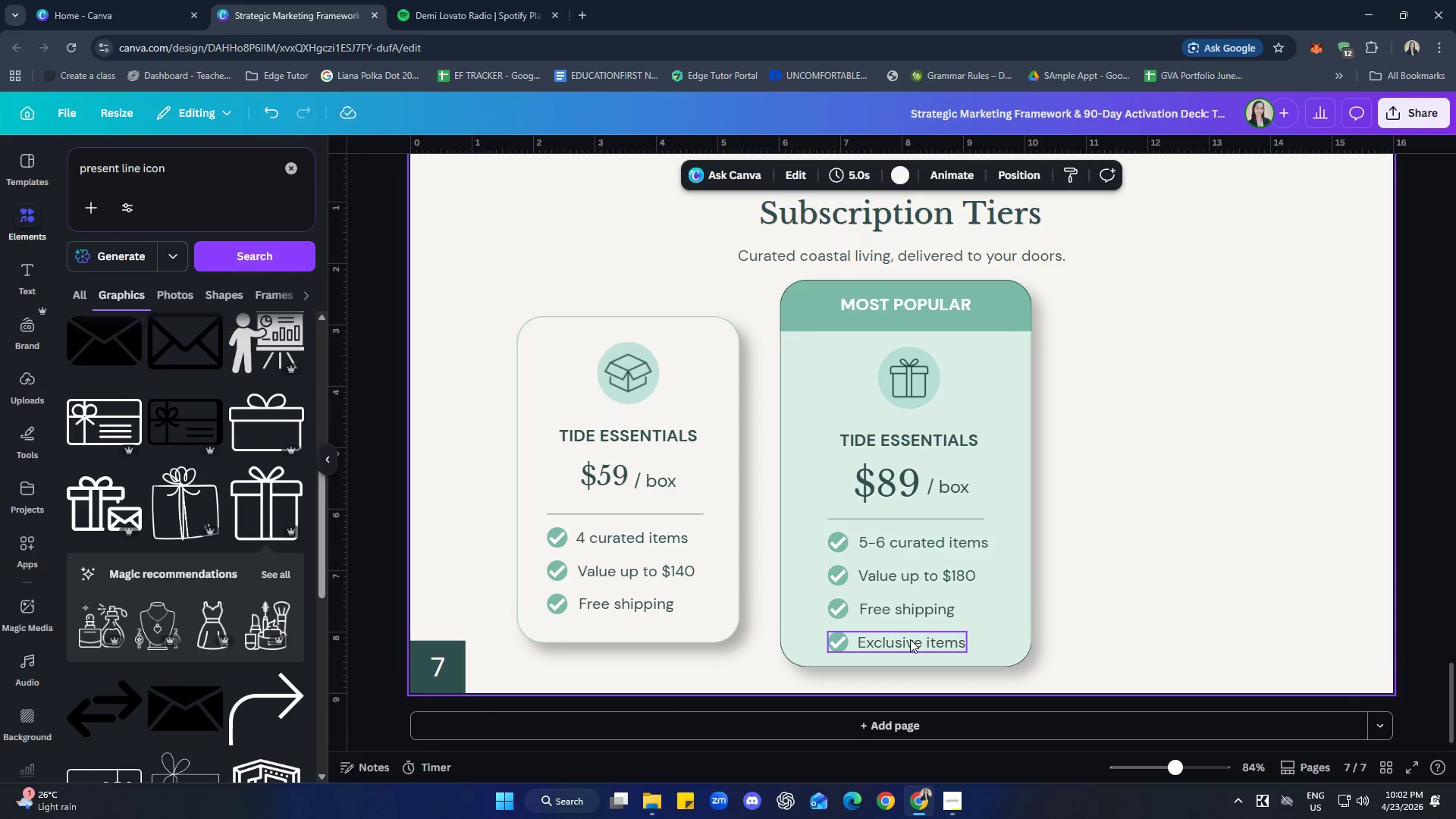 
left_click([910, 639])
 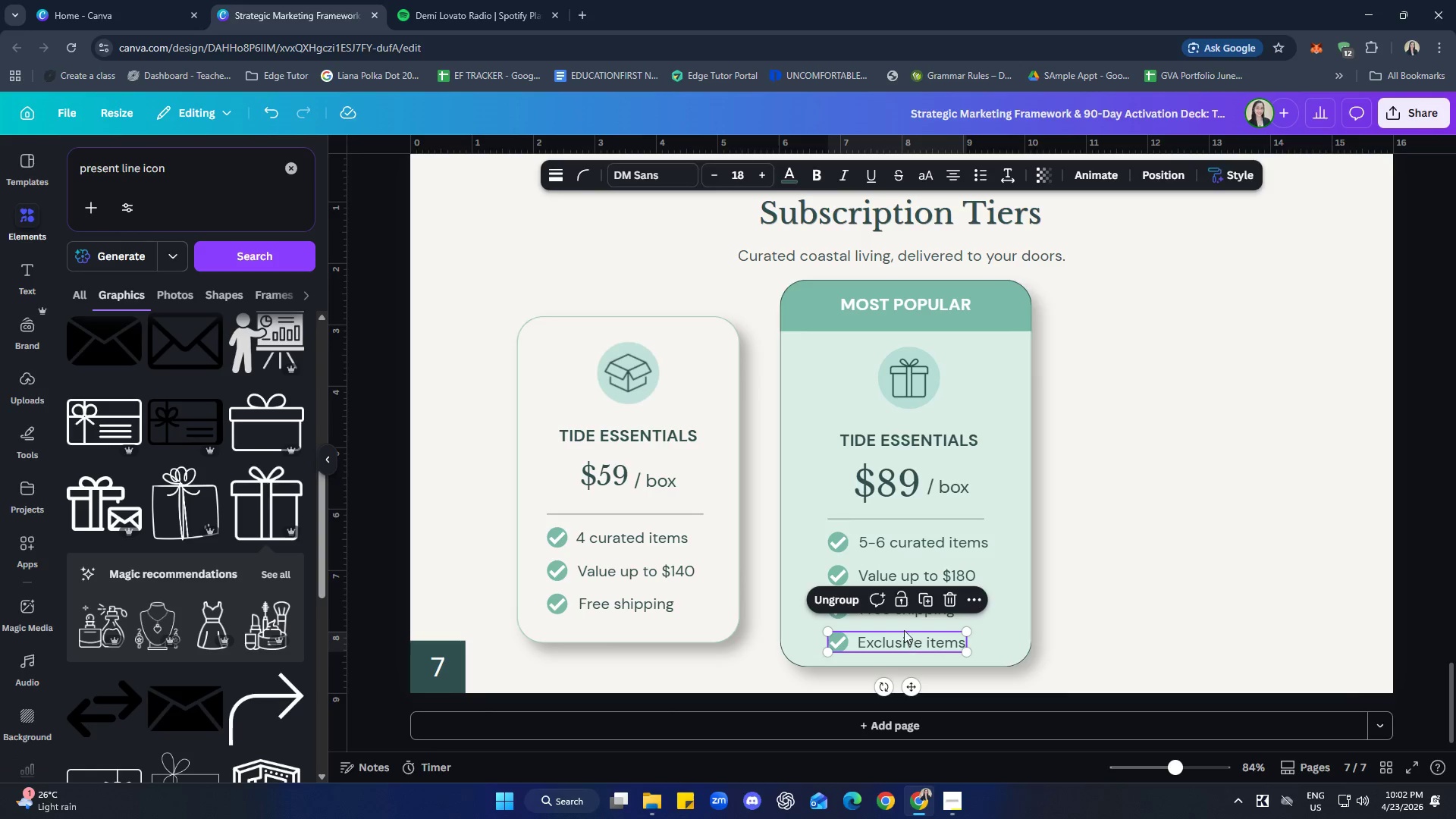 
hold_key(key=ShiftLeft, duration=5.7)
left_click([888, 615])
 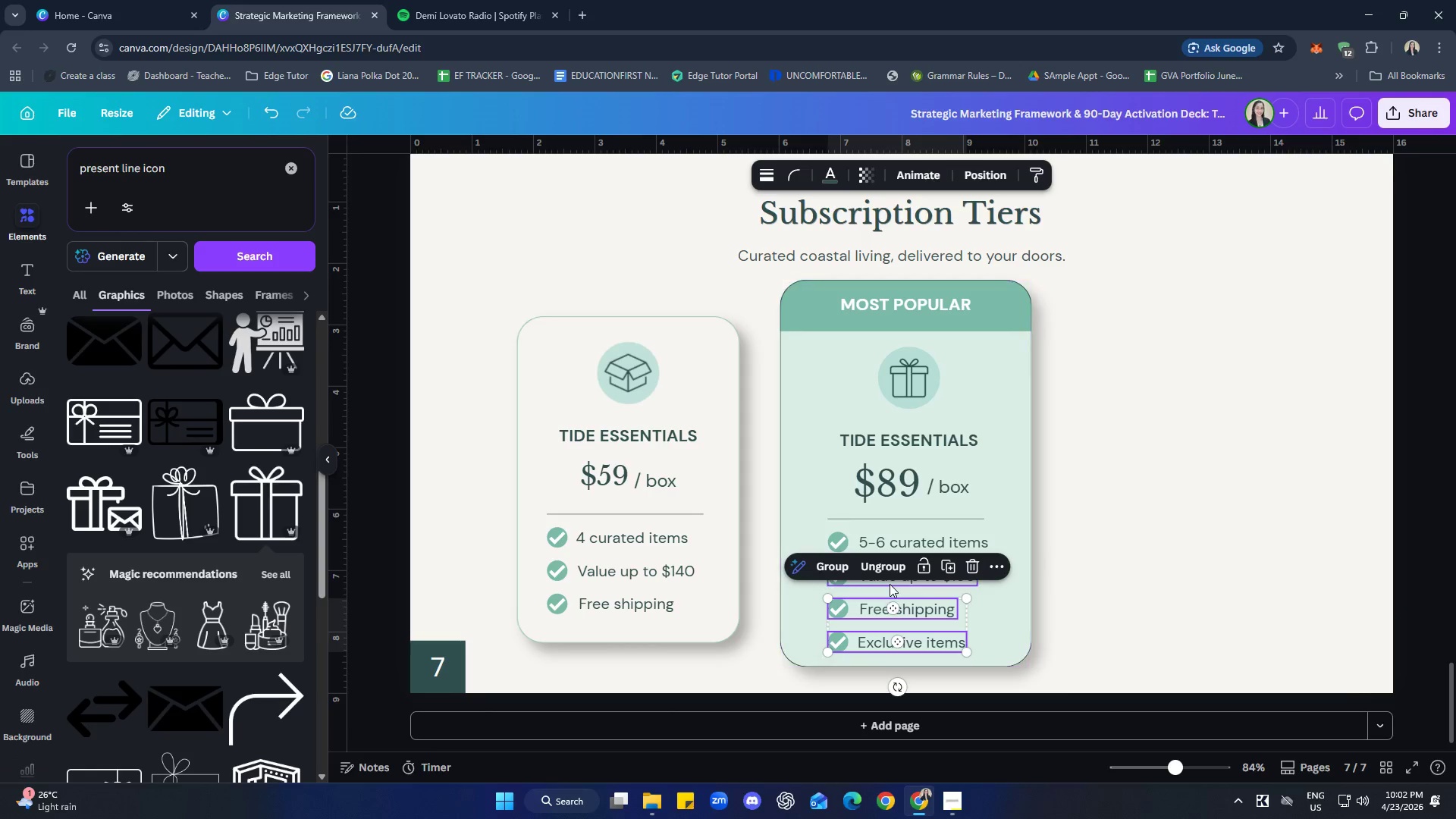 
left_click([890, 583])
 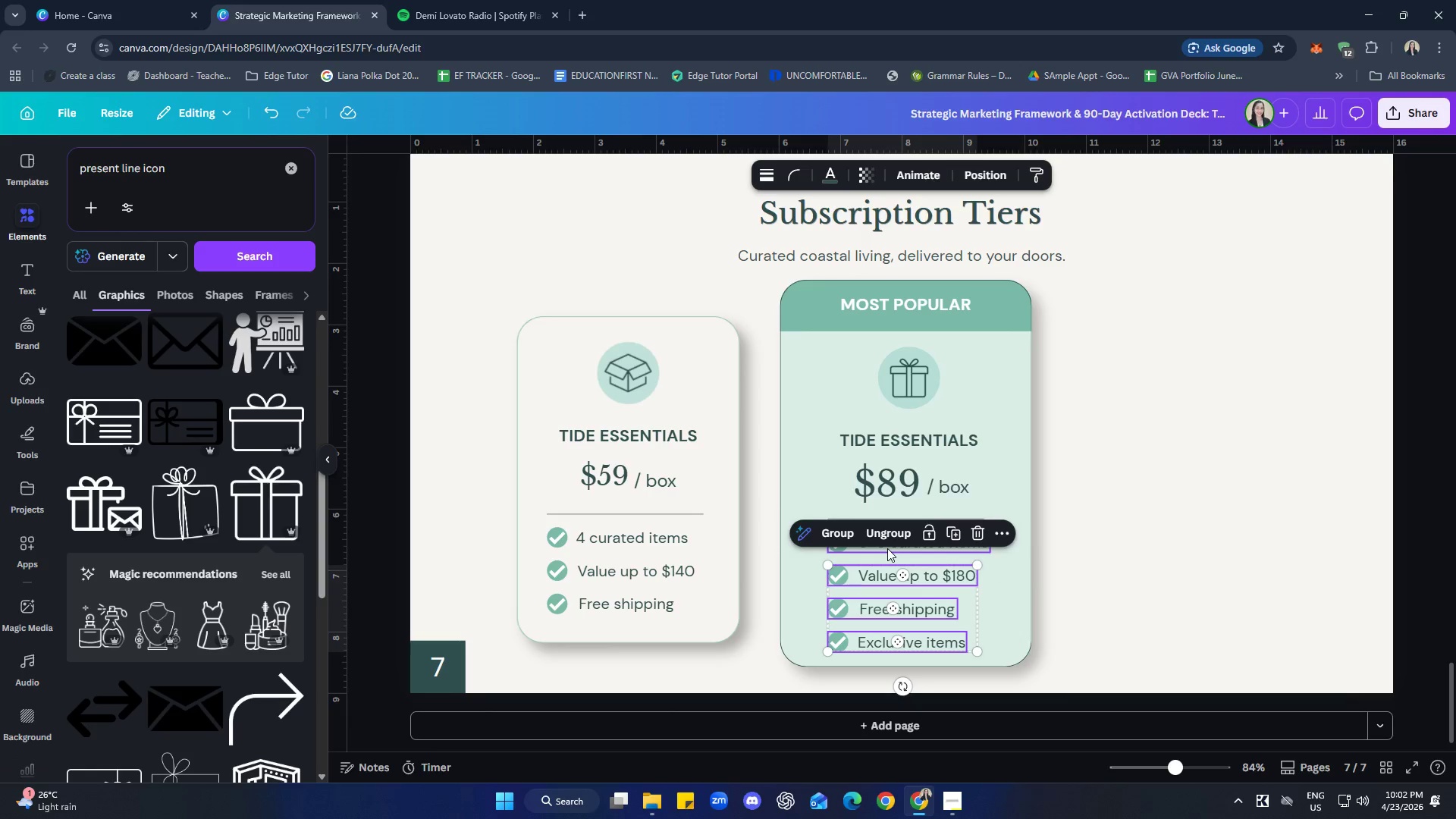 
left_click([887, 548])
 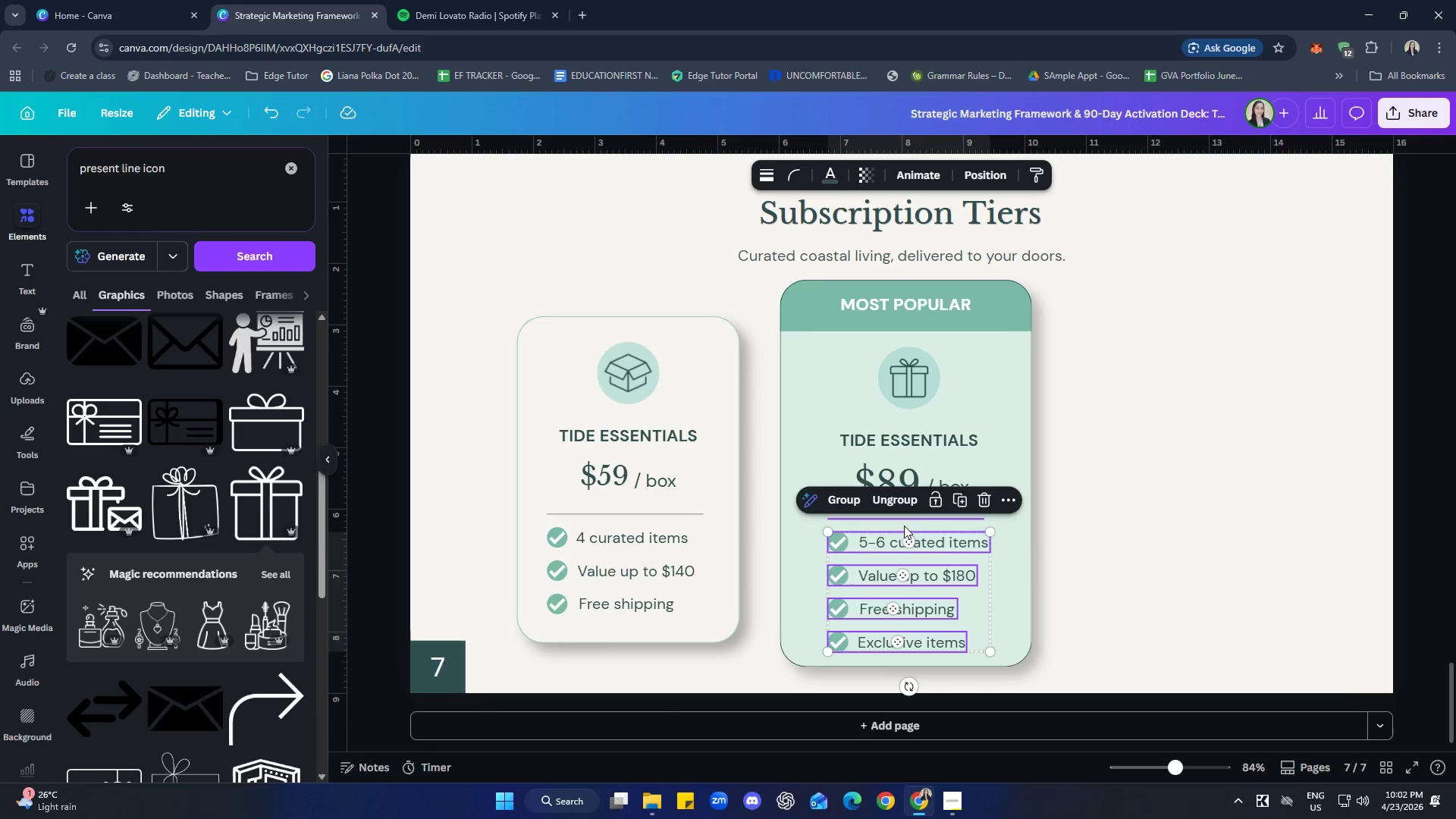 
left_click([905, 523])
 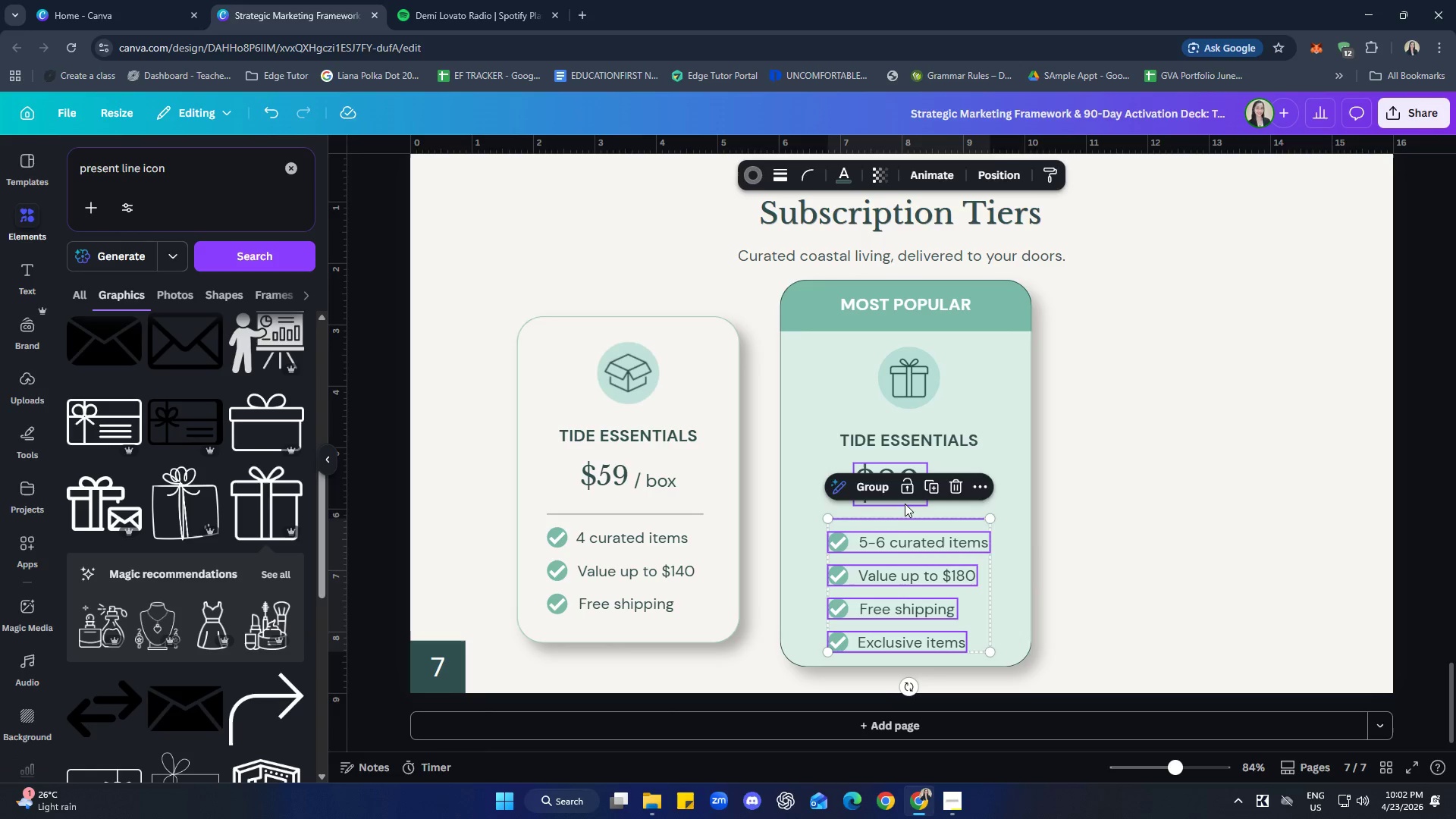 
left_click([905, 503])
 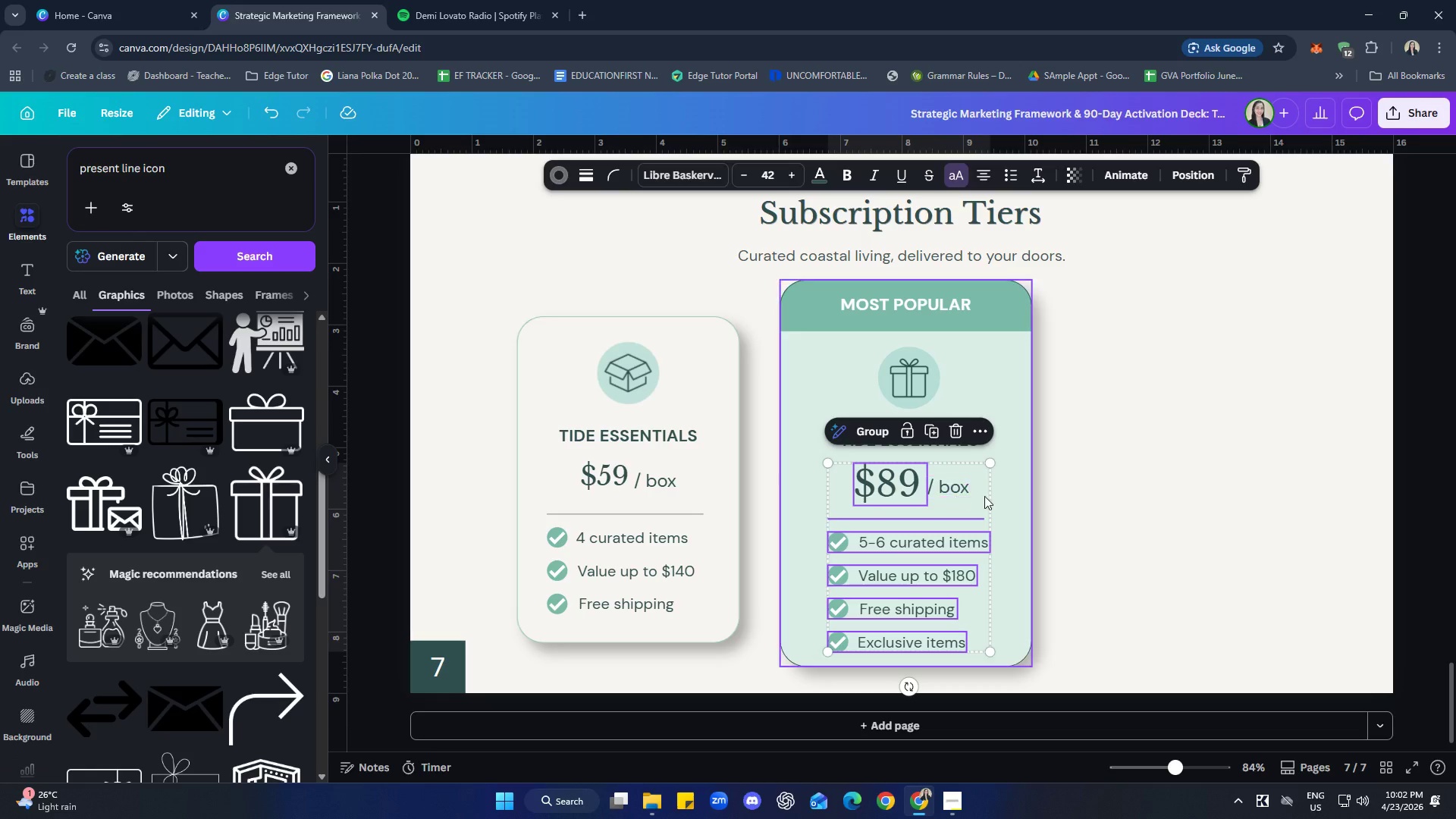 
left_click([1131, 506])
 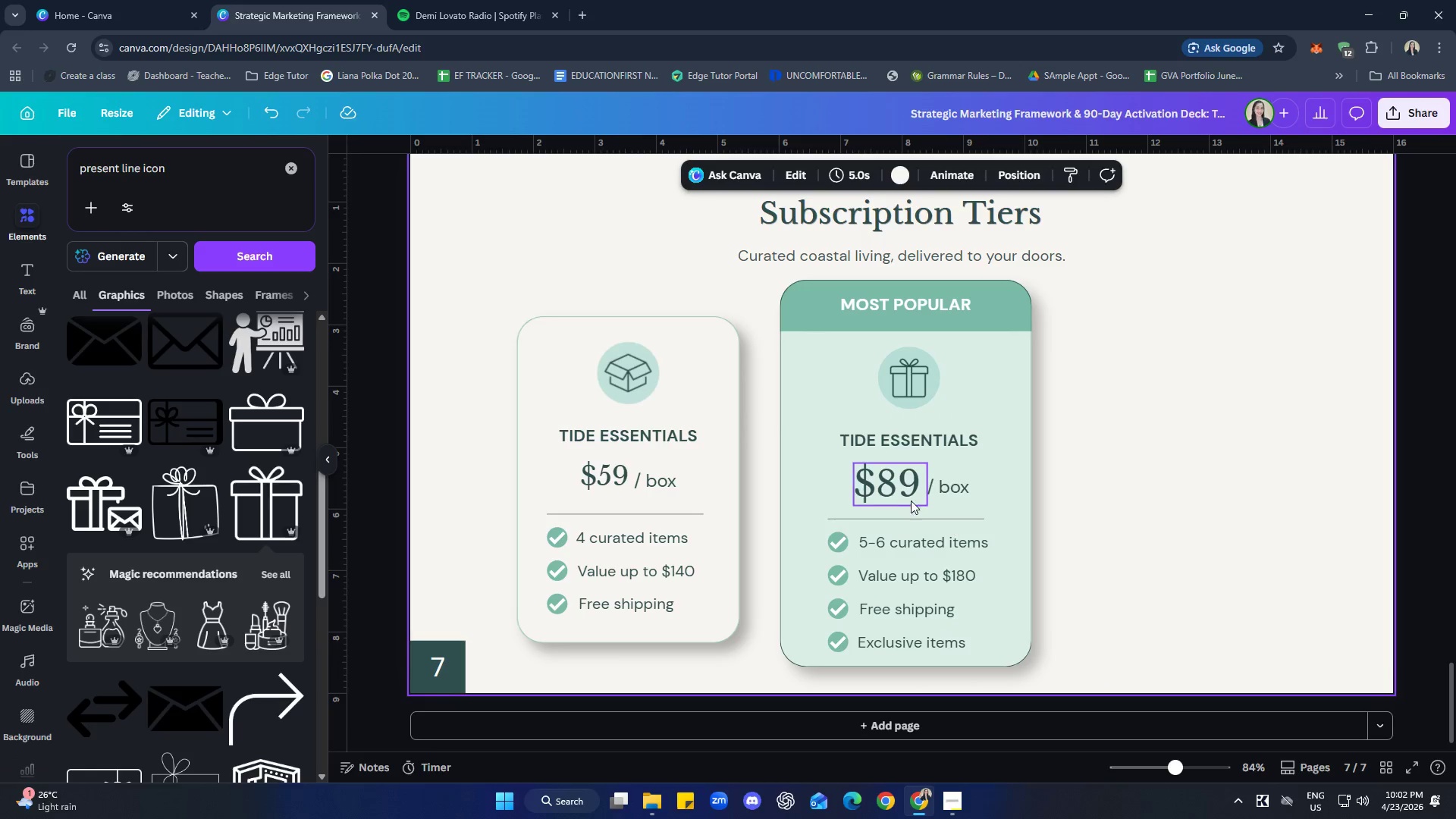 
hold_key(key=ShiftLeft, duration=0.7)
double_click([942, 492])
 